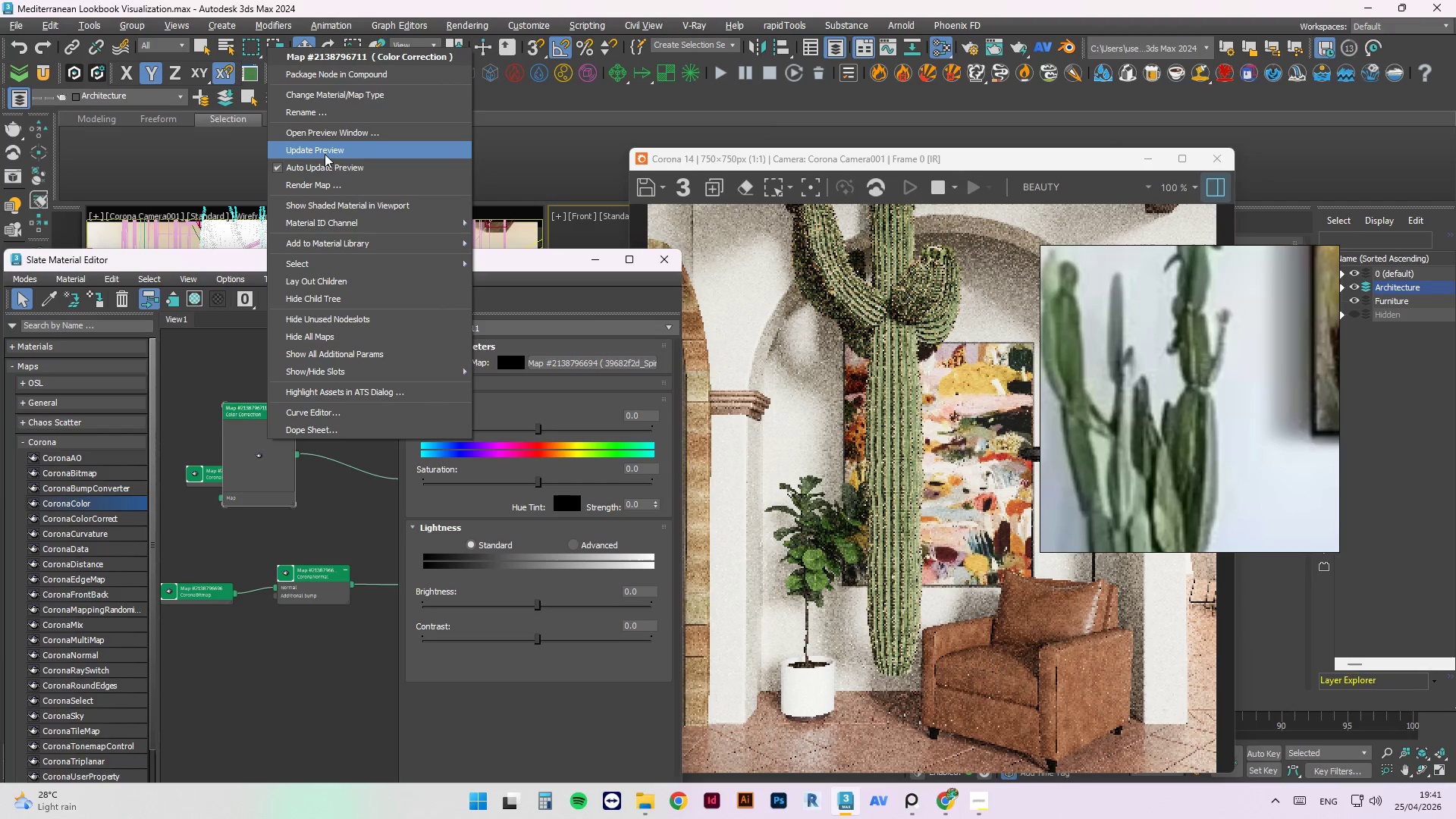 
left_click([324, 151])
 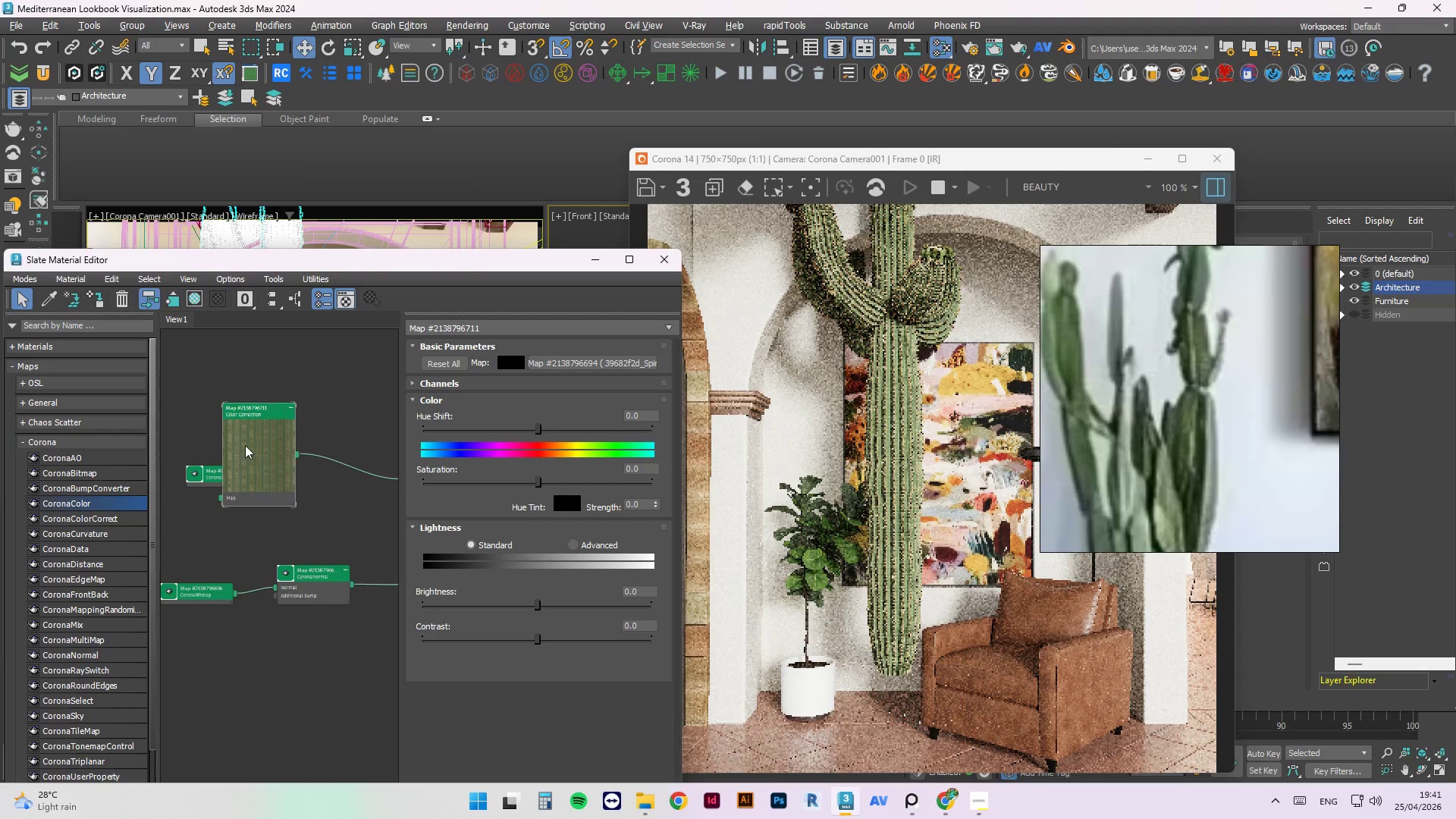 
left_click_drag(start_coordinate=[253, 446], to_coordinate=[316, 430])
 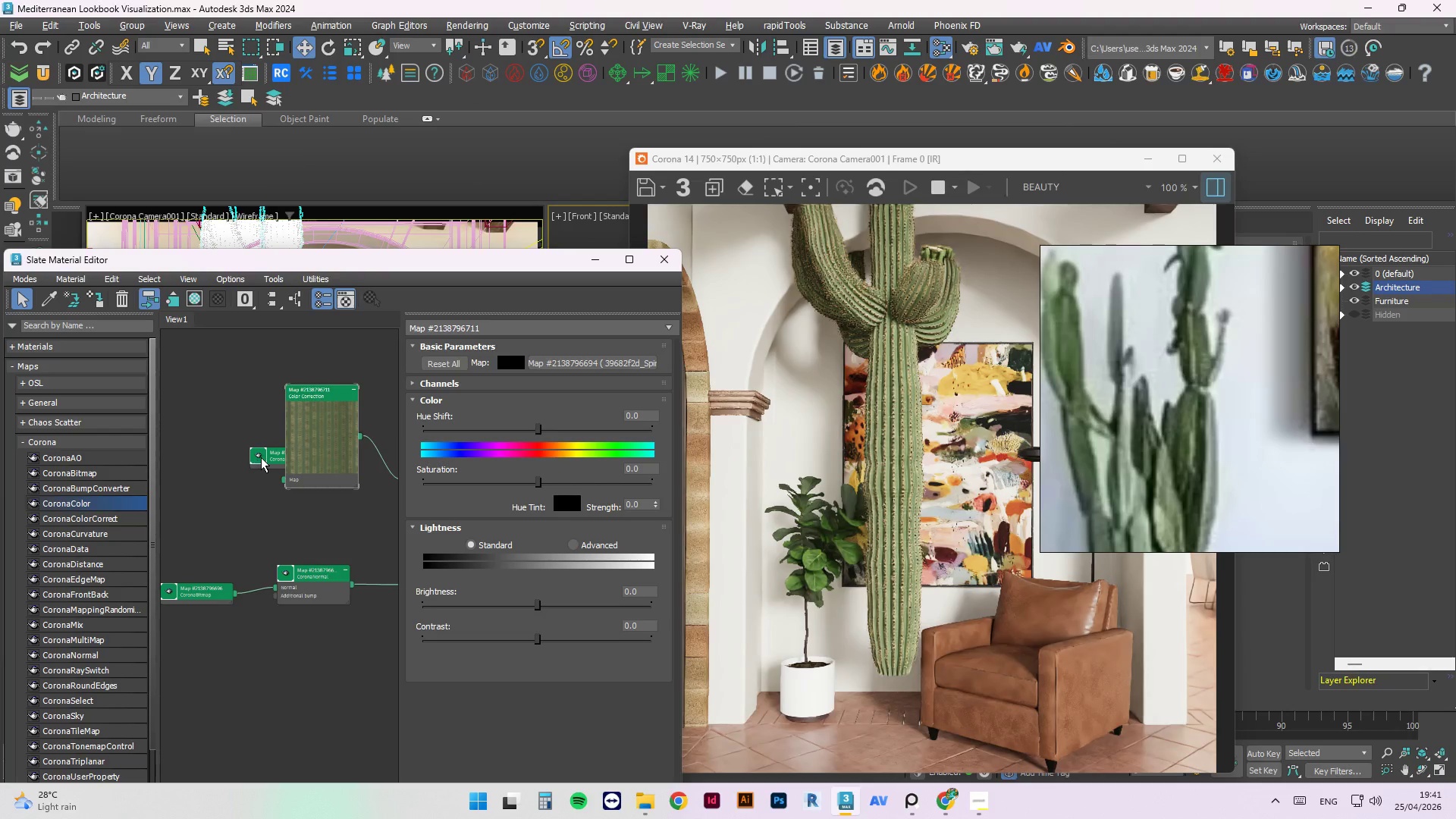 
left_click_drag(start_coordinate=[264, 457], to_coordinate=[181, 435])
 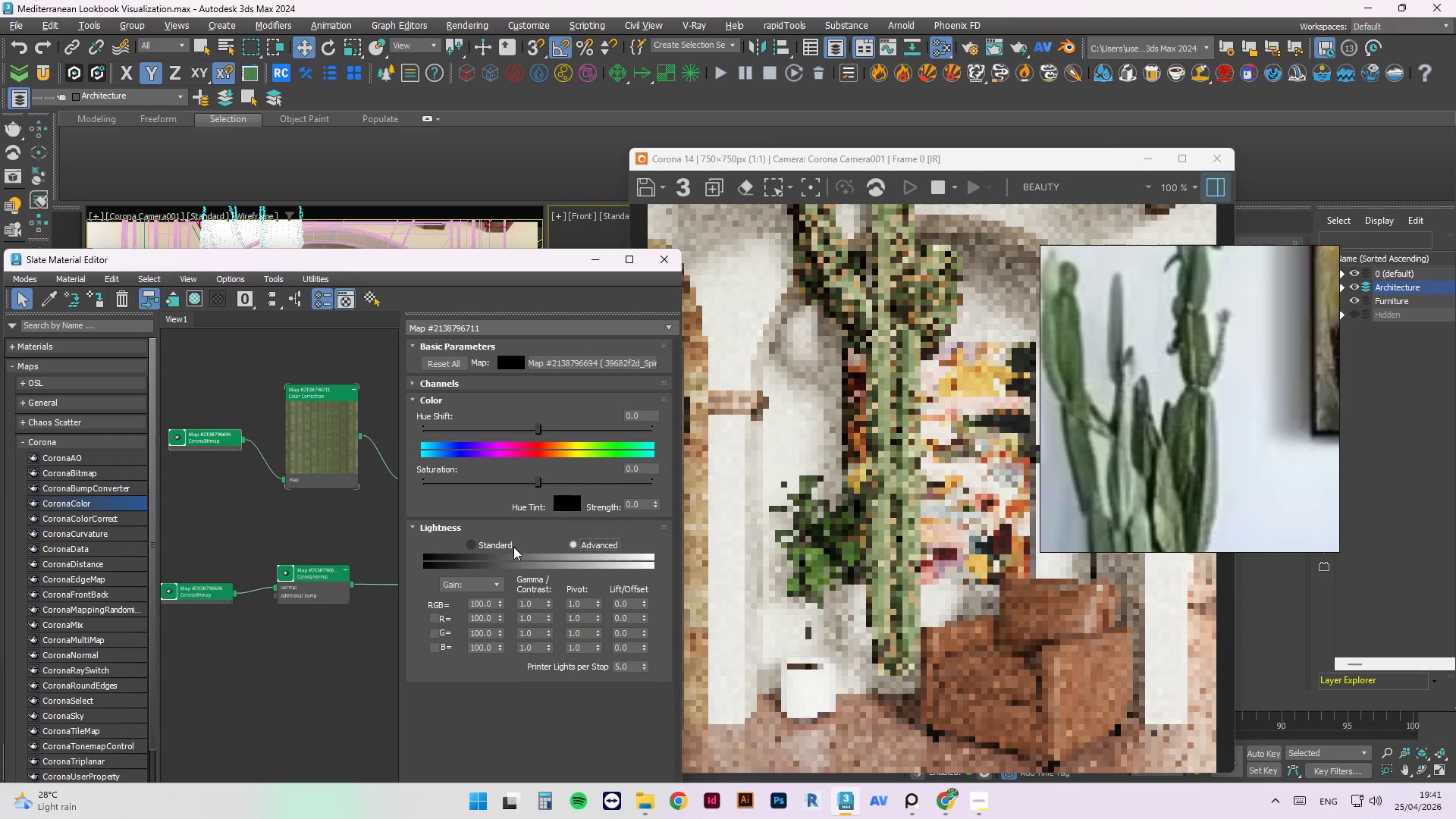 
left_click_drag(start_coordinate=[532, 598], to_coordinate=[509, 601])
 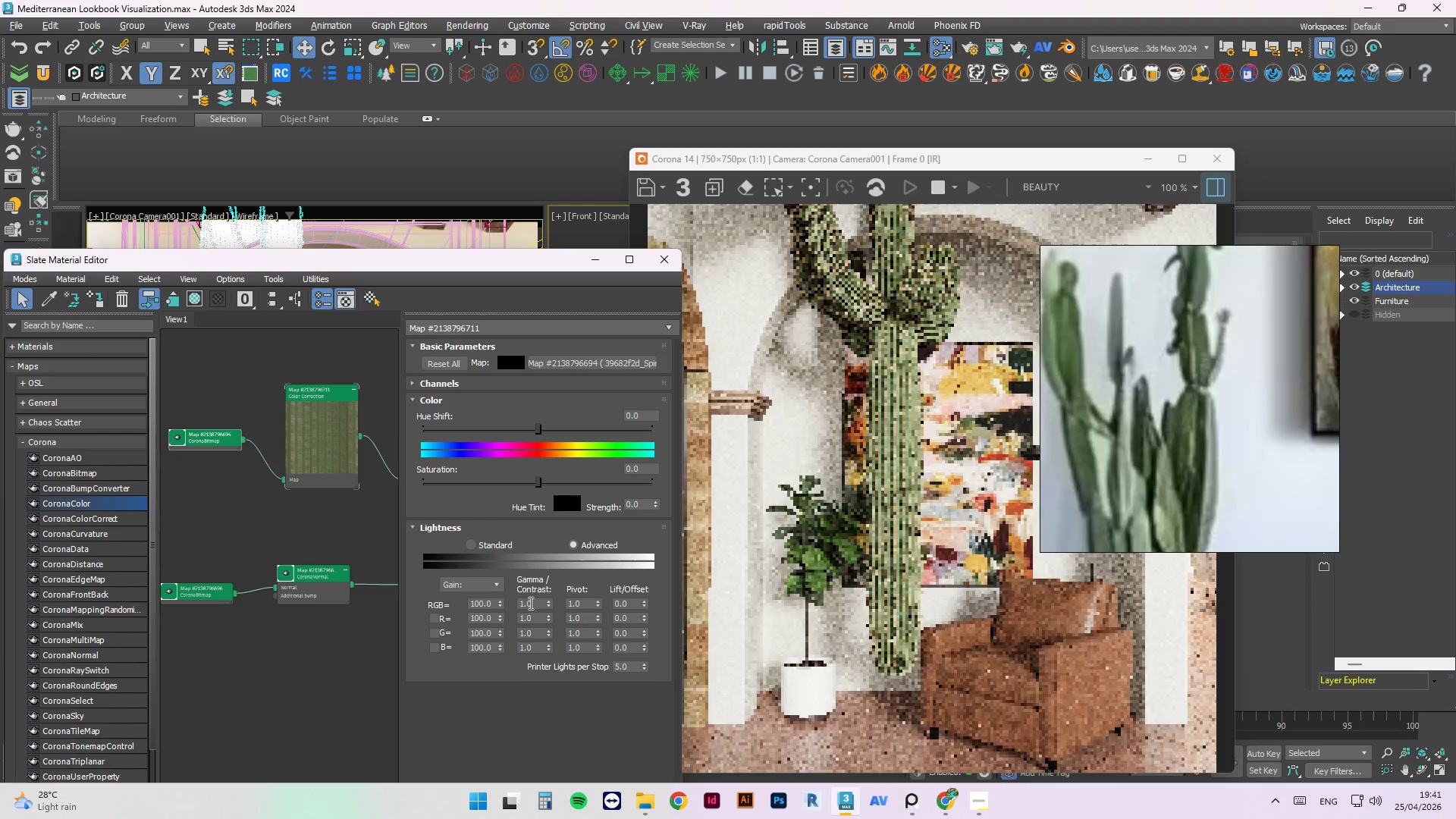 
left_click_drag(start_coordinate=[530, 603], to_coordinate=[493, 598])
 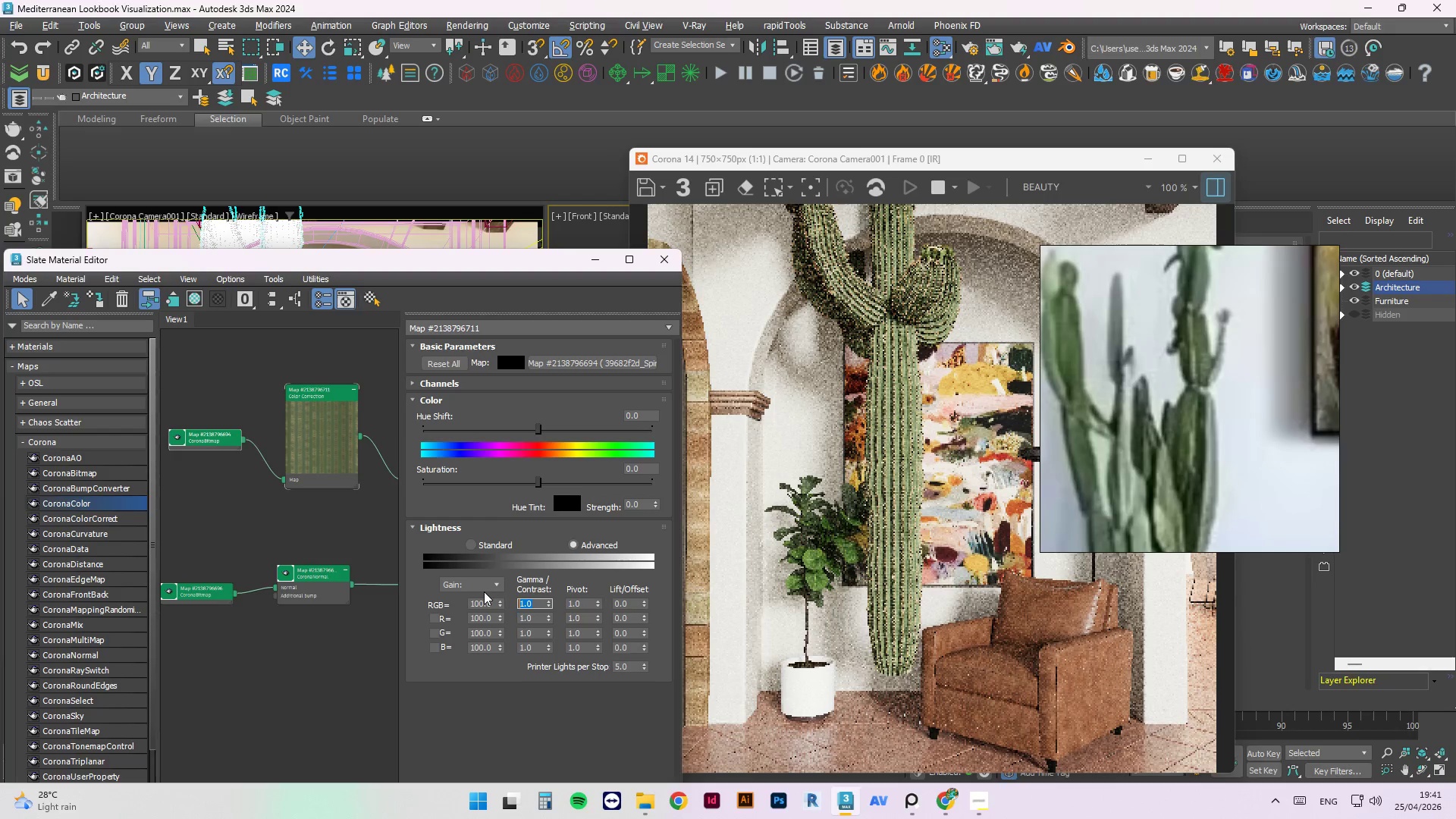 
key(NumpadDecimal)
 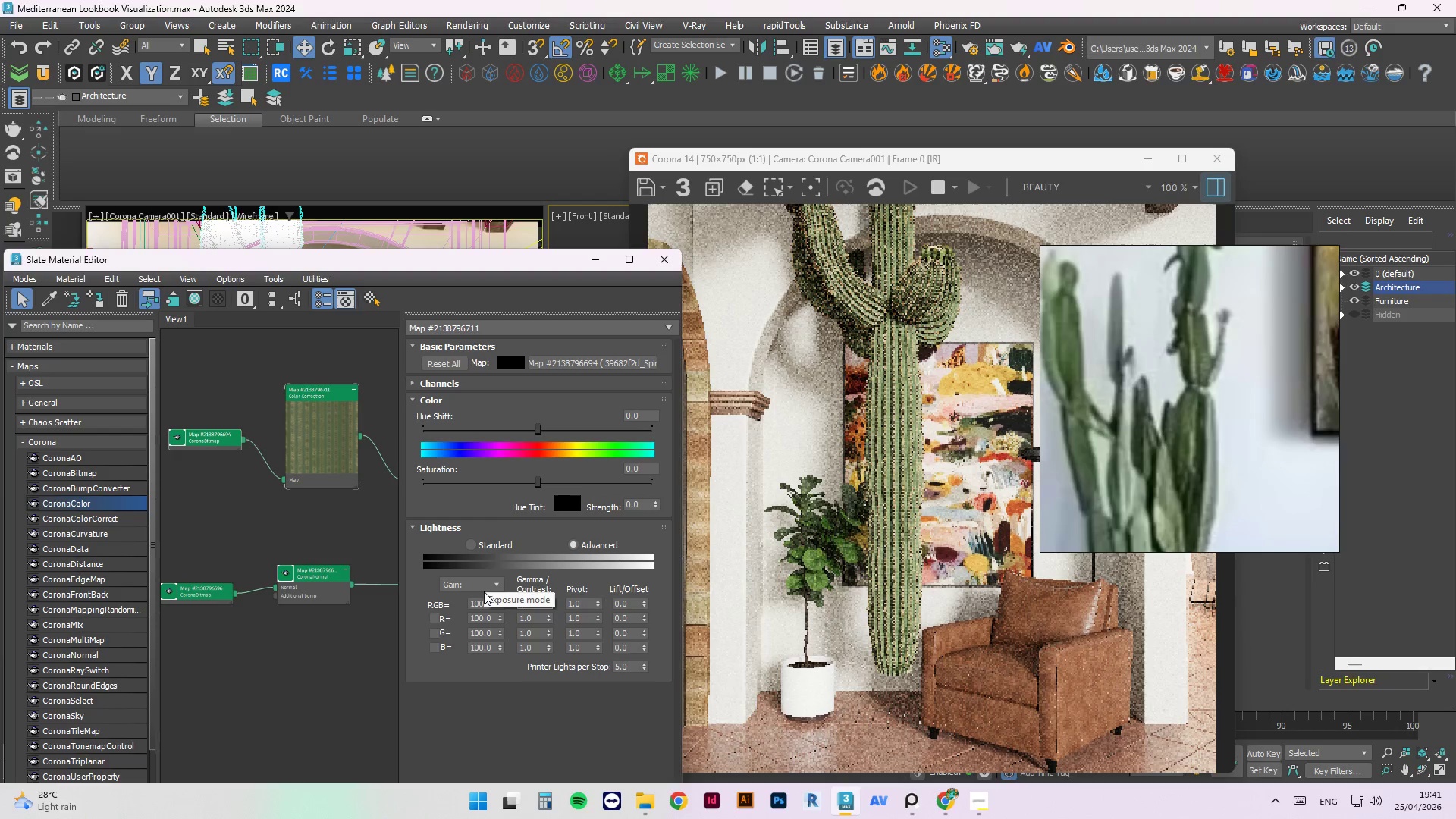 
key(Numpad8)
 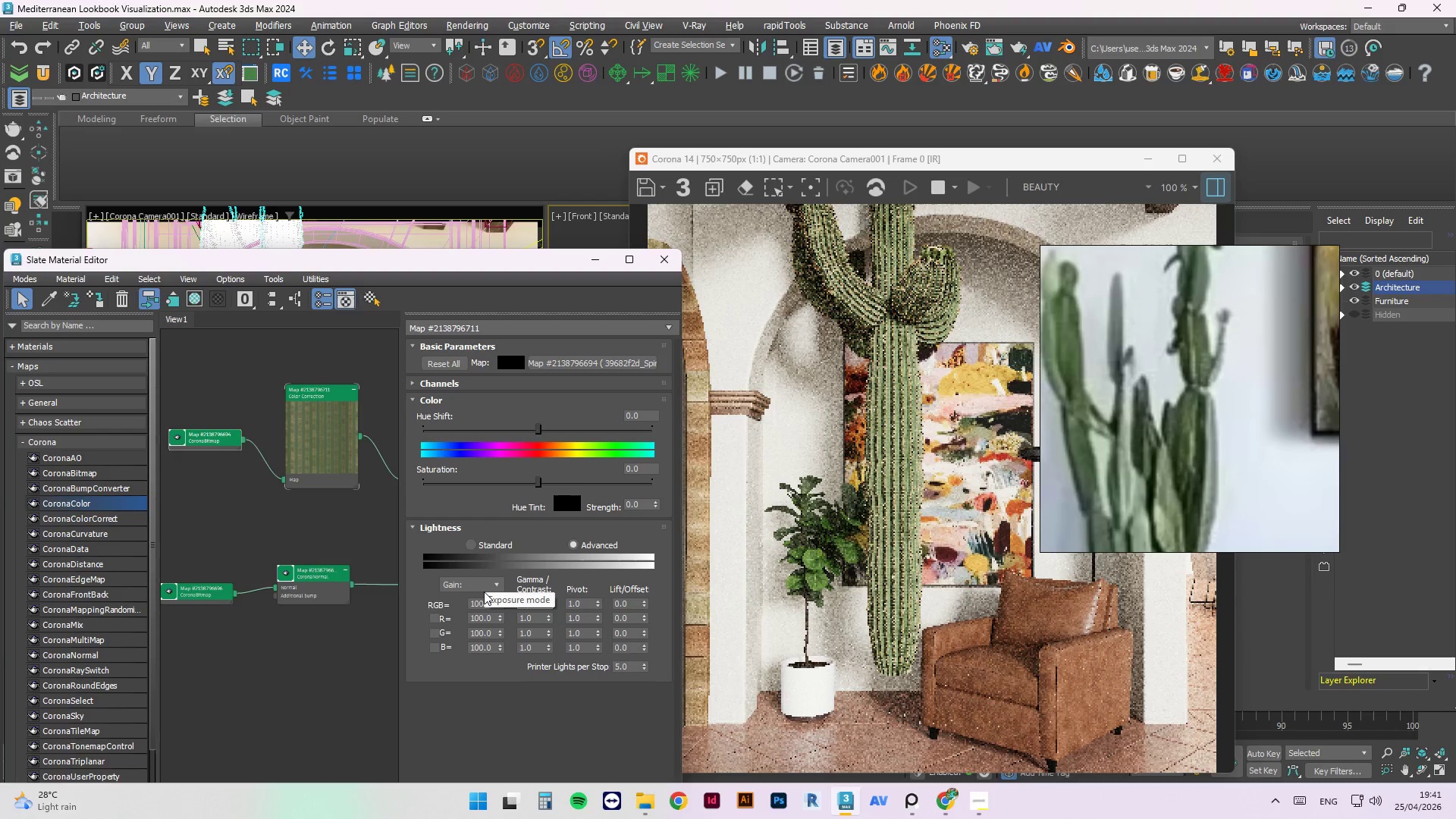 
key(NumpadEnter)
 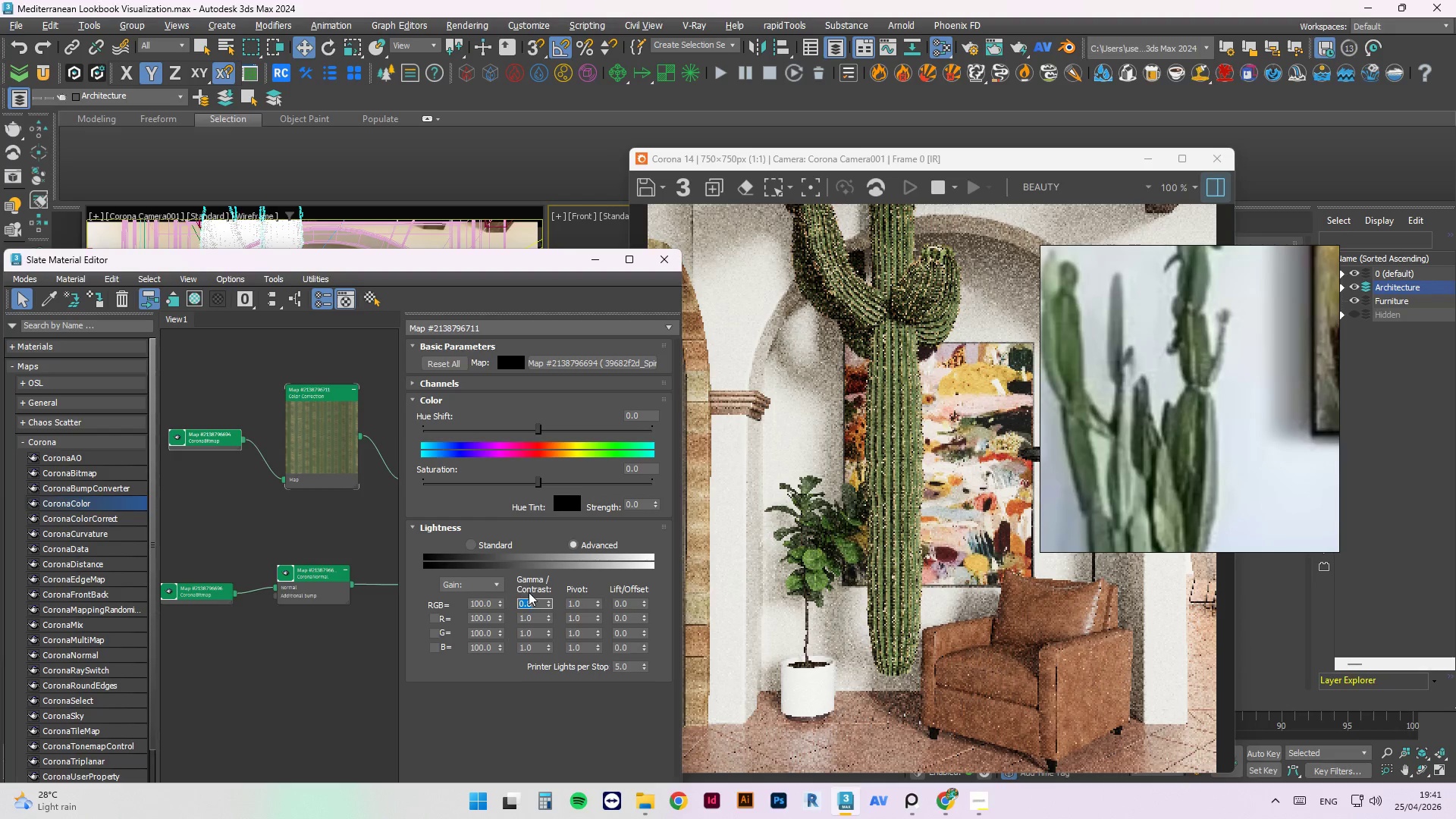 
wait(8.19)
 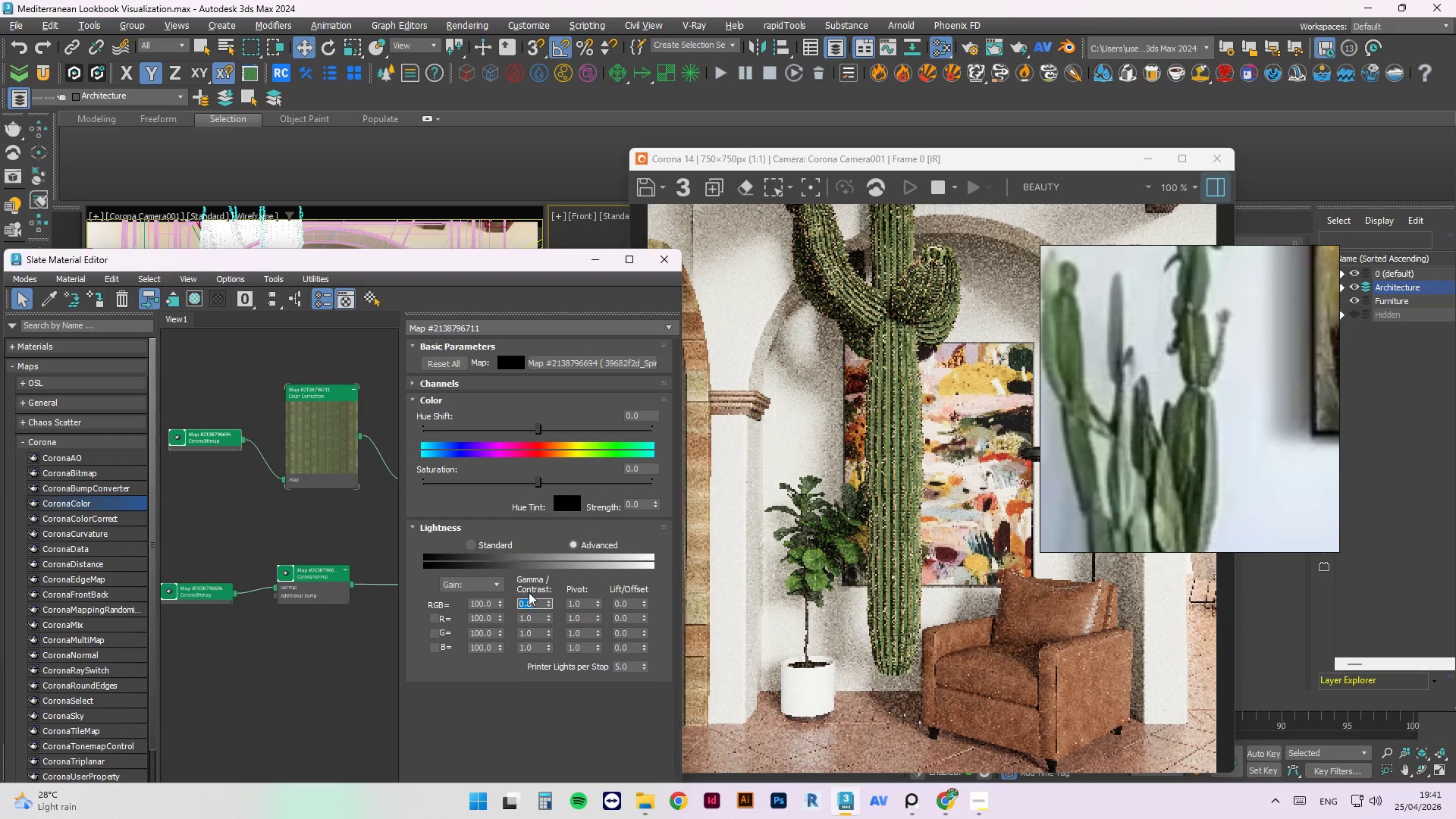 
left_click([535, 428])
 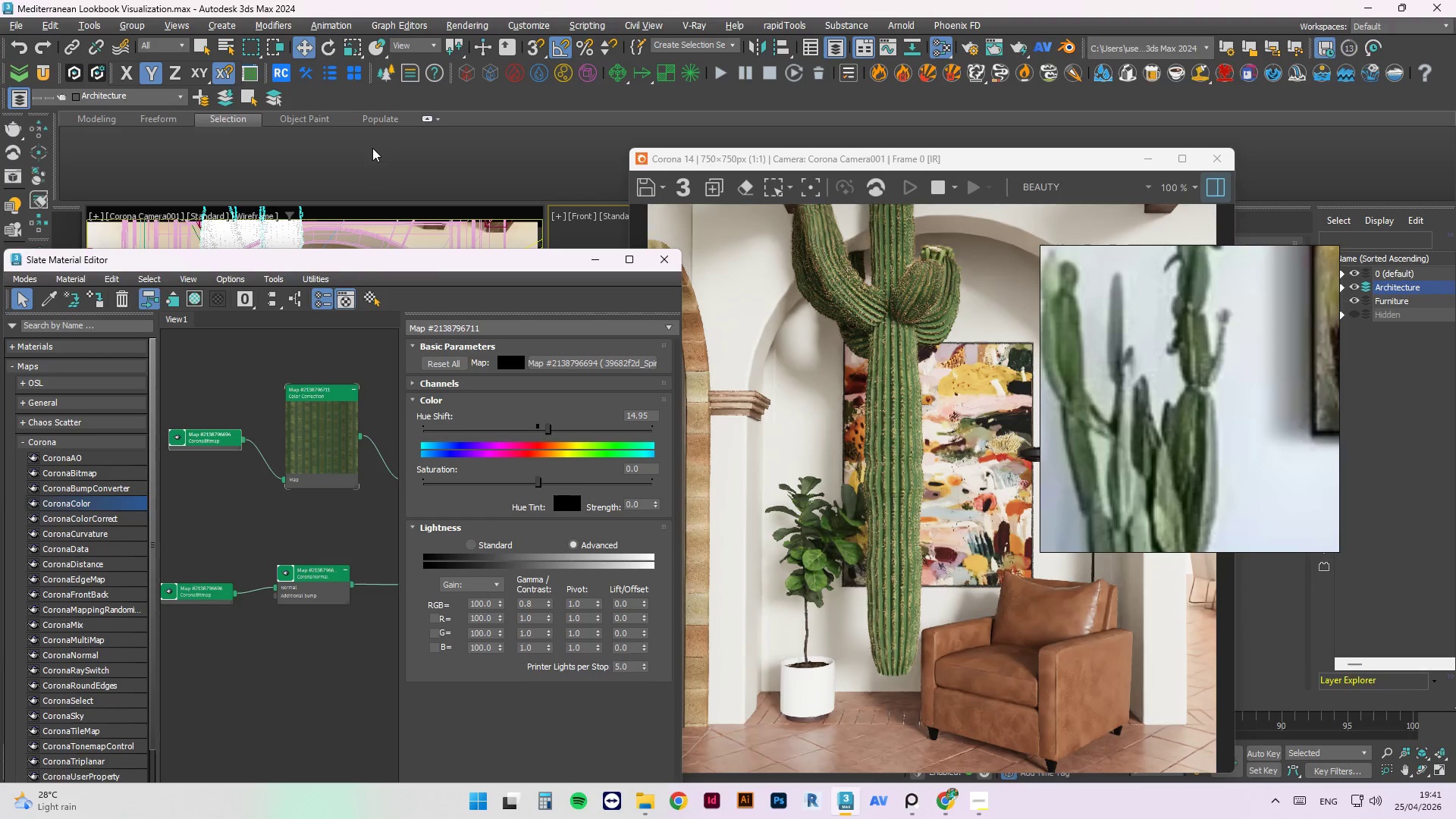 
wait(17.33)
 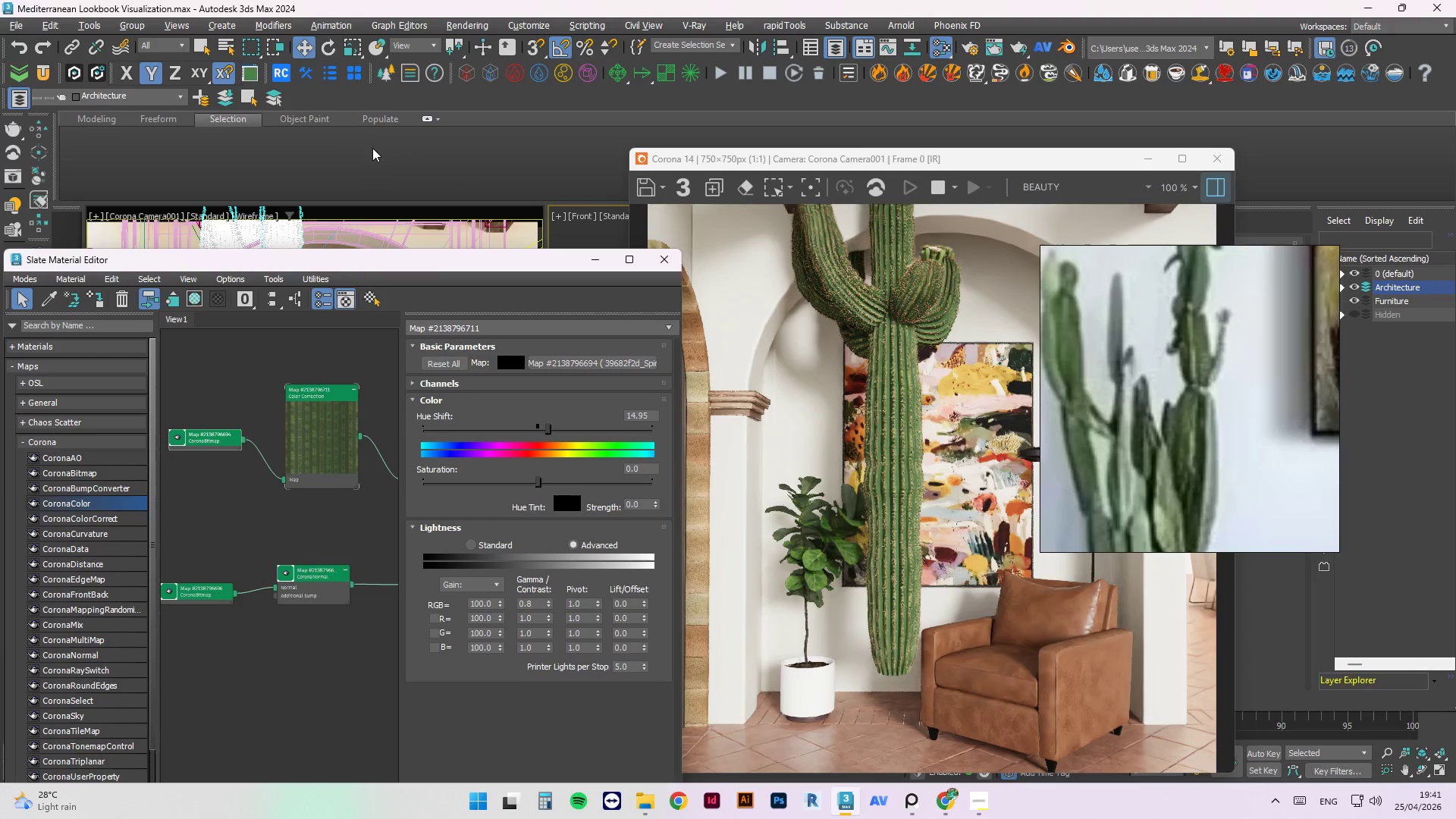 
scroll: coordinate [313, 459], scroll_direction: down, amount: 2.0
 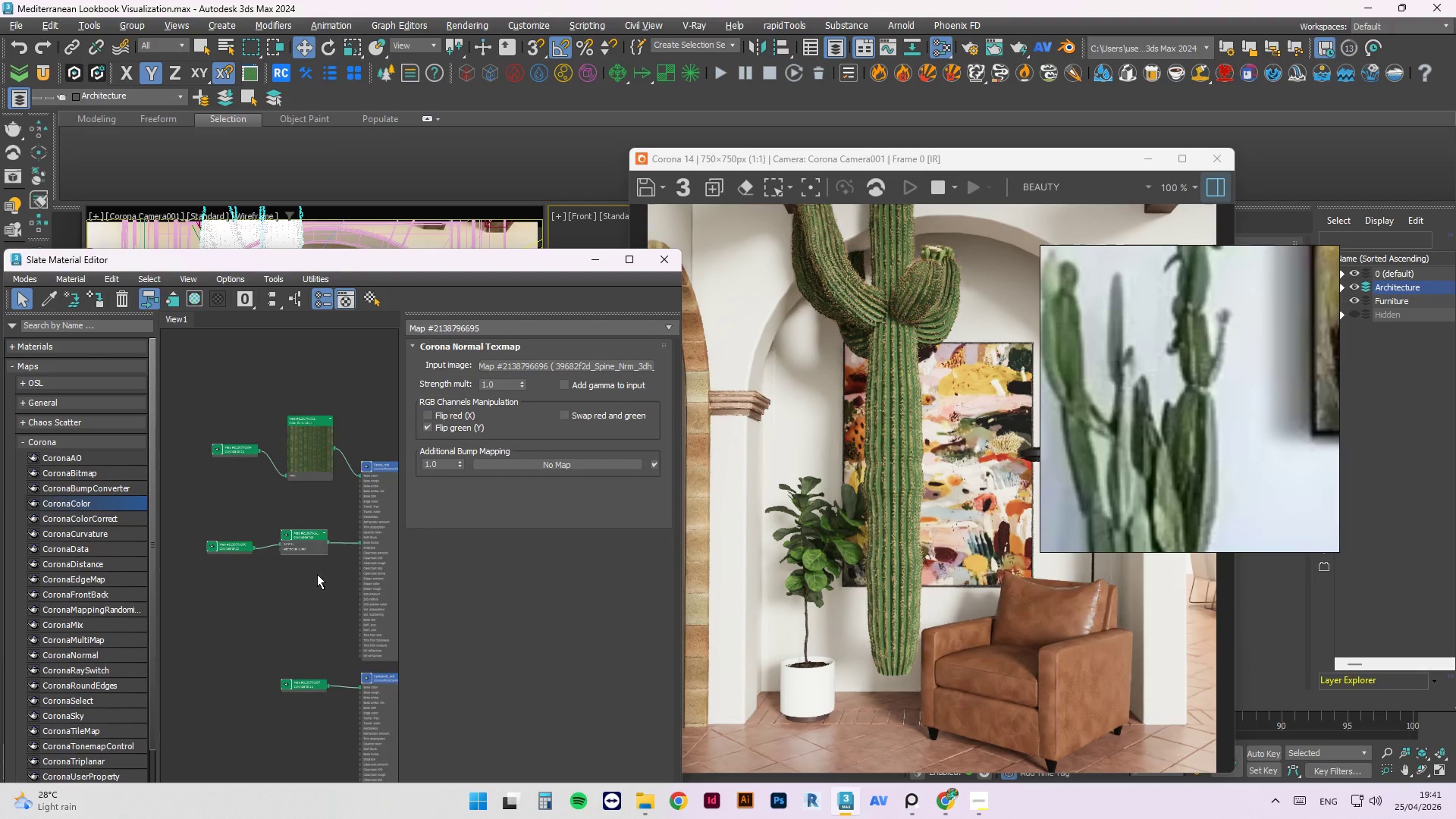 
scroll: coordinate [797, 435], scroll_direction: up, amount: 2.0
 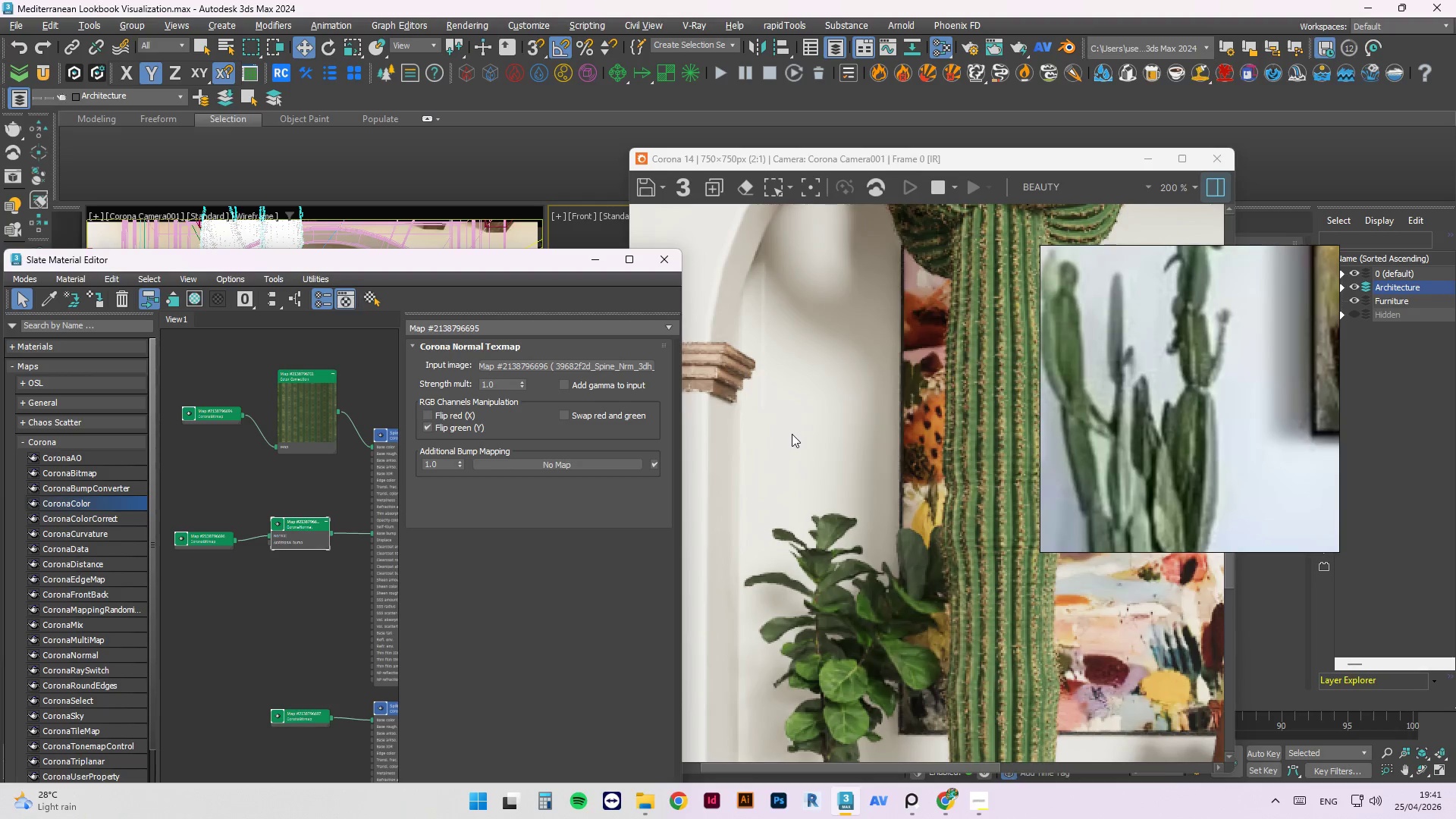 
scroll: coordinate [792, 417], scroll_direction: down, amount: 1.0
 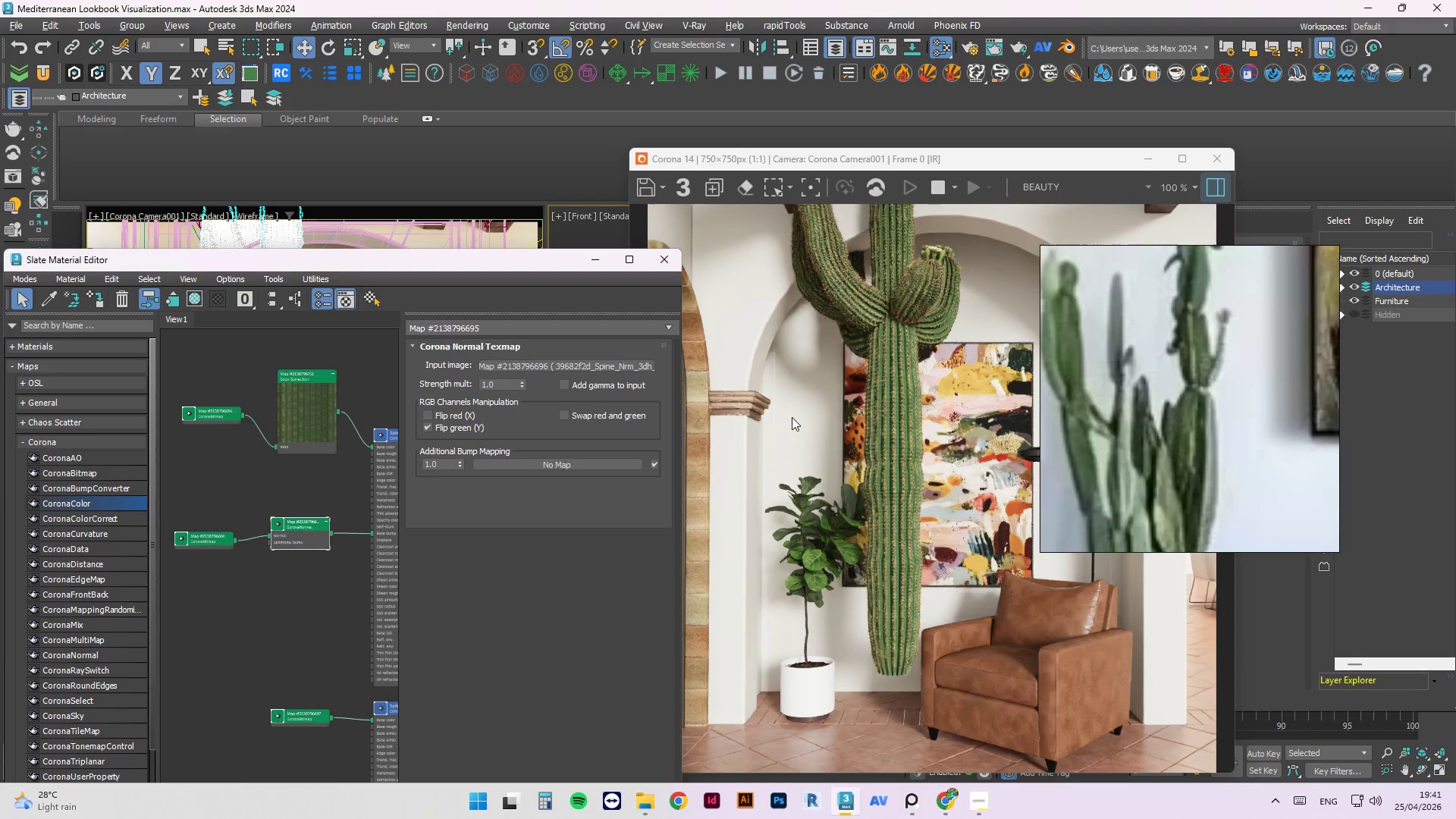 
left_click([282, 429])
 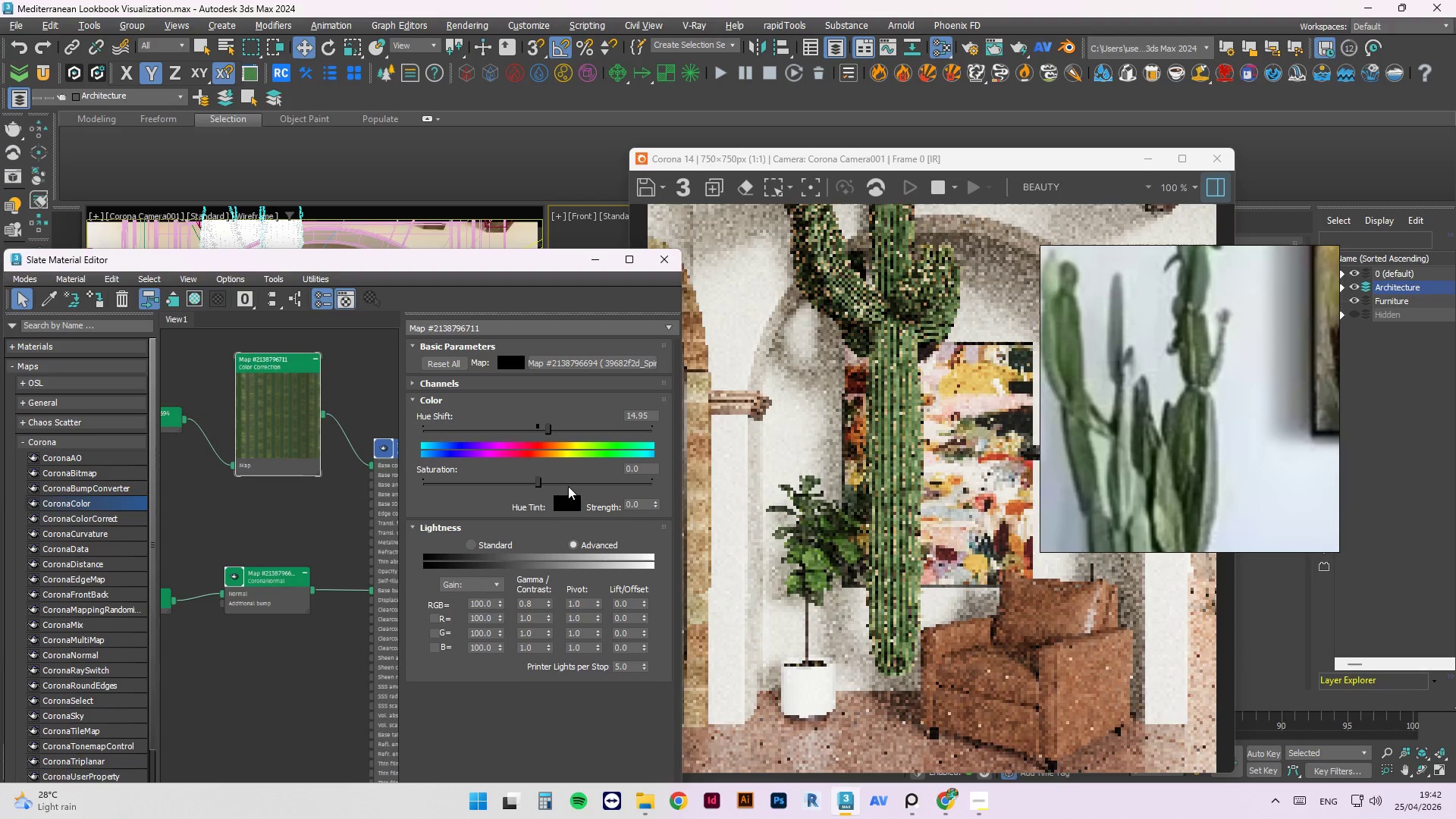 
scroll: coordinate [372, 406], scroll_direction: up, amount: 2.0
 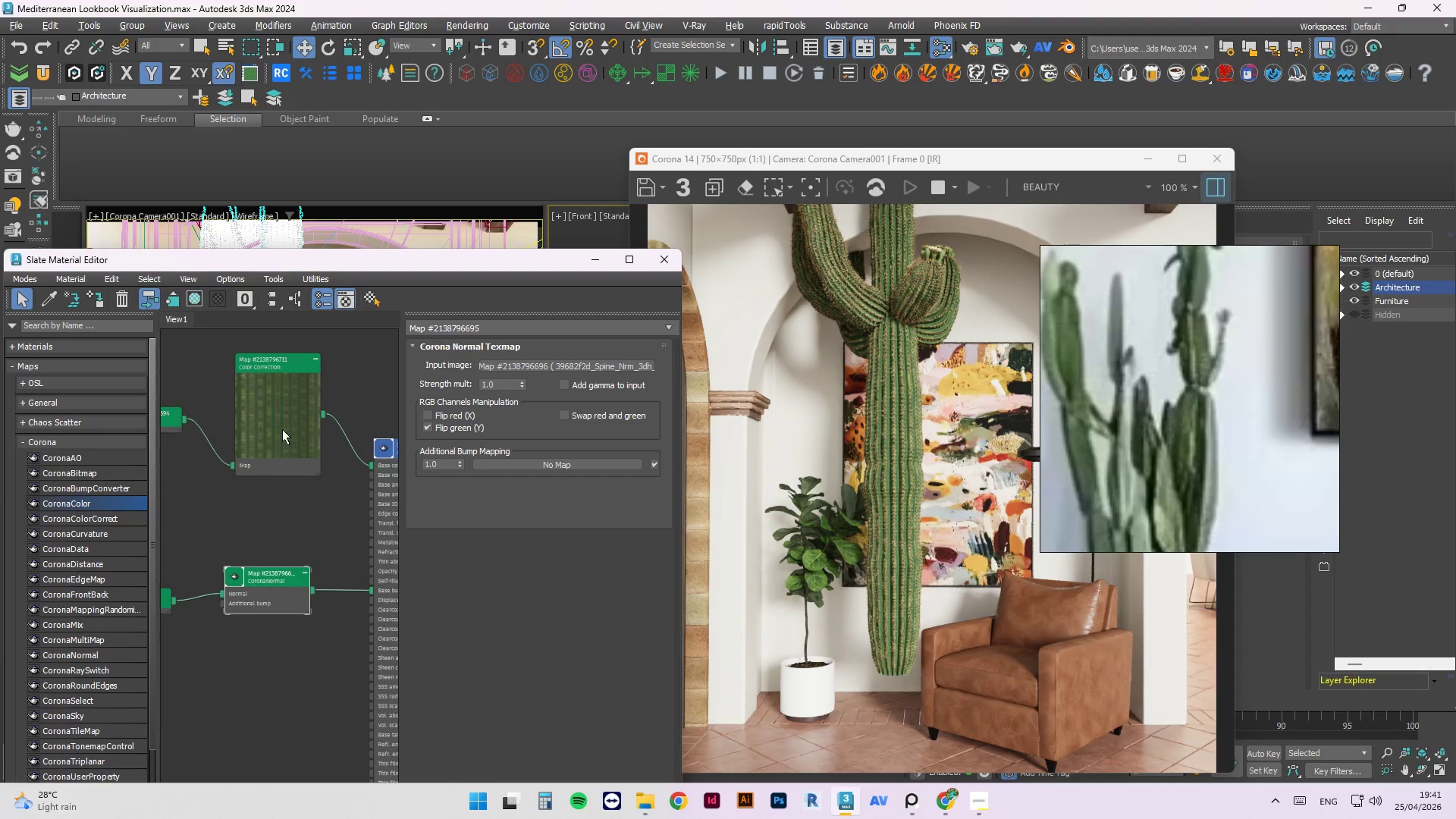 
left_click_drag(start_coordinate=[538, 600], to_coordinate=[512, 599])
 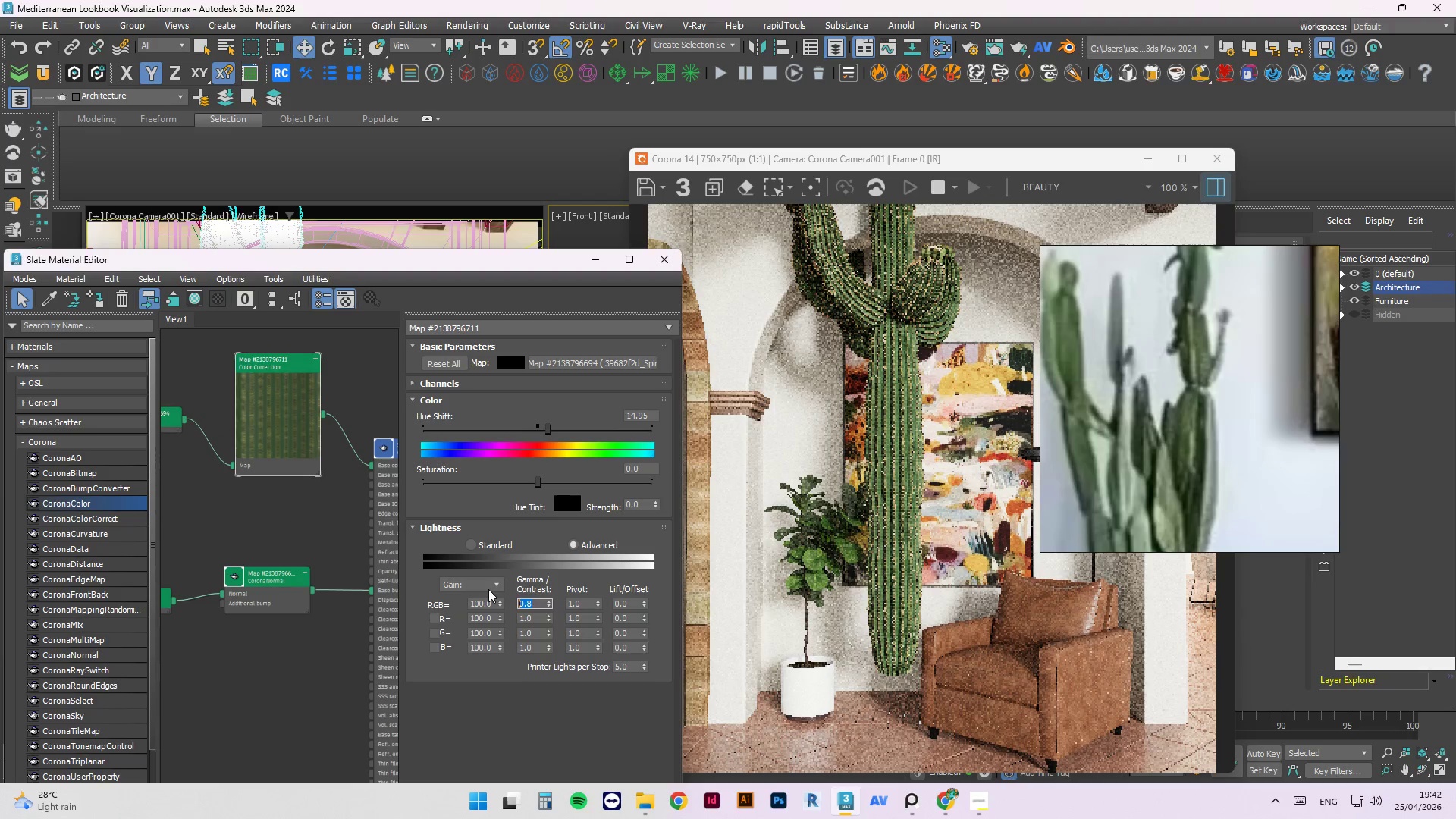 
key(NumpadDecimal)
 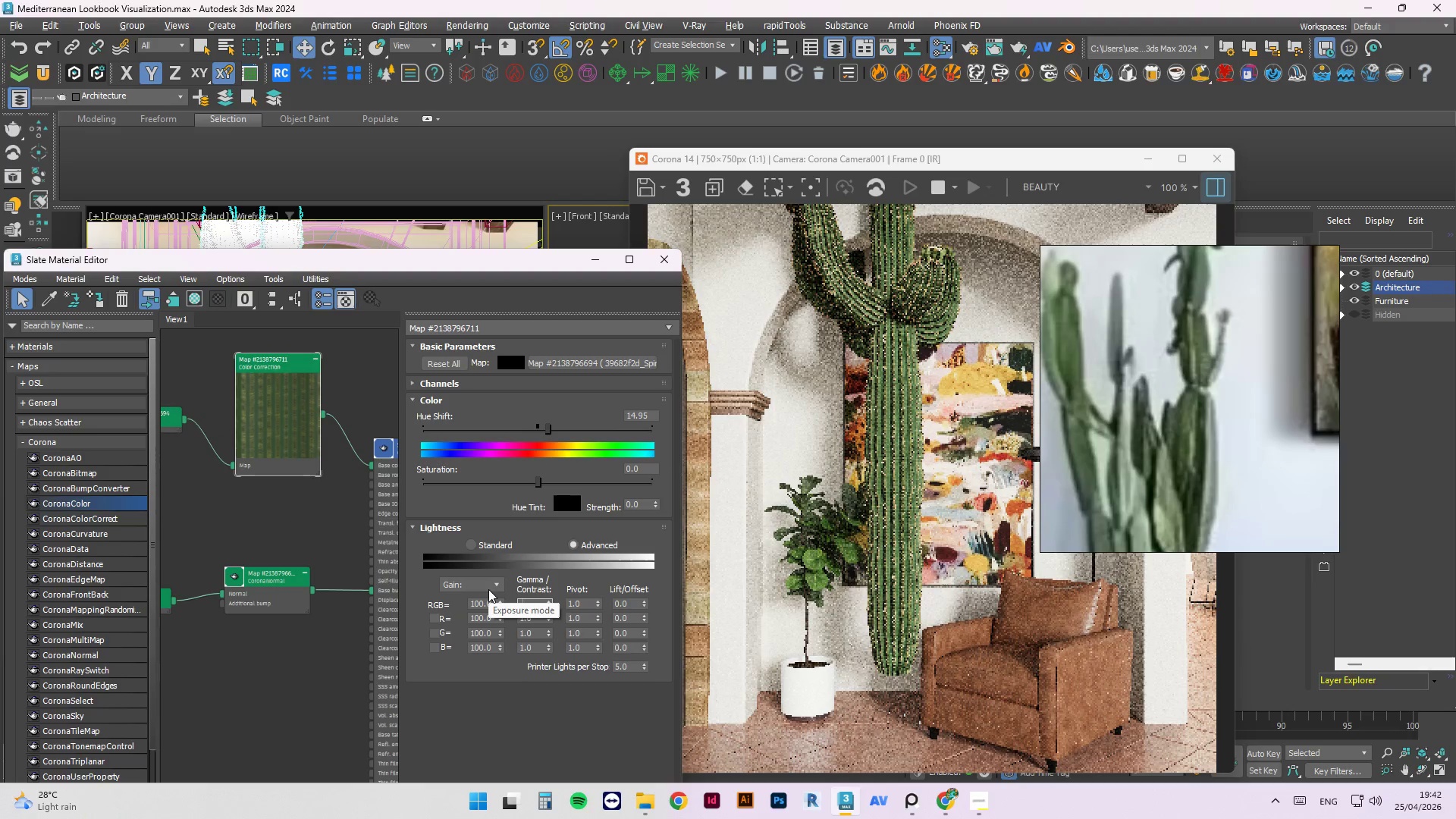 
key(Numpad6)
 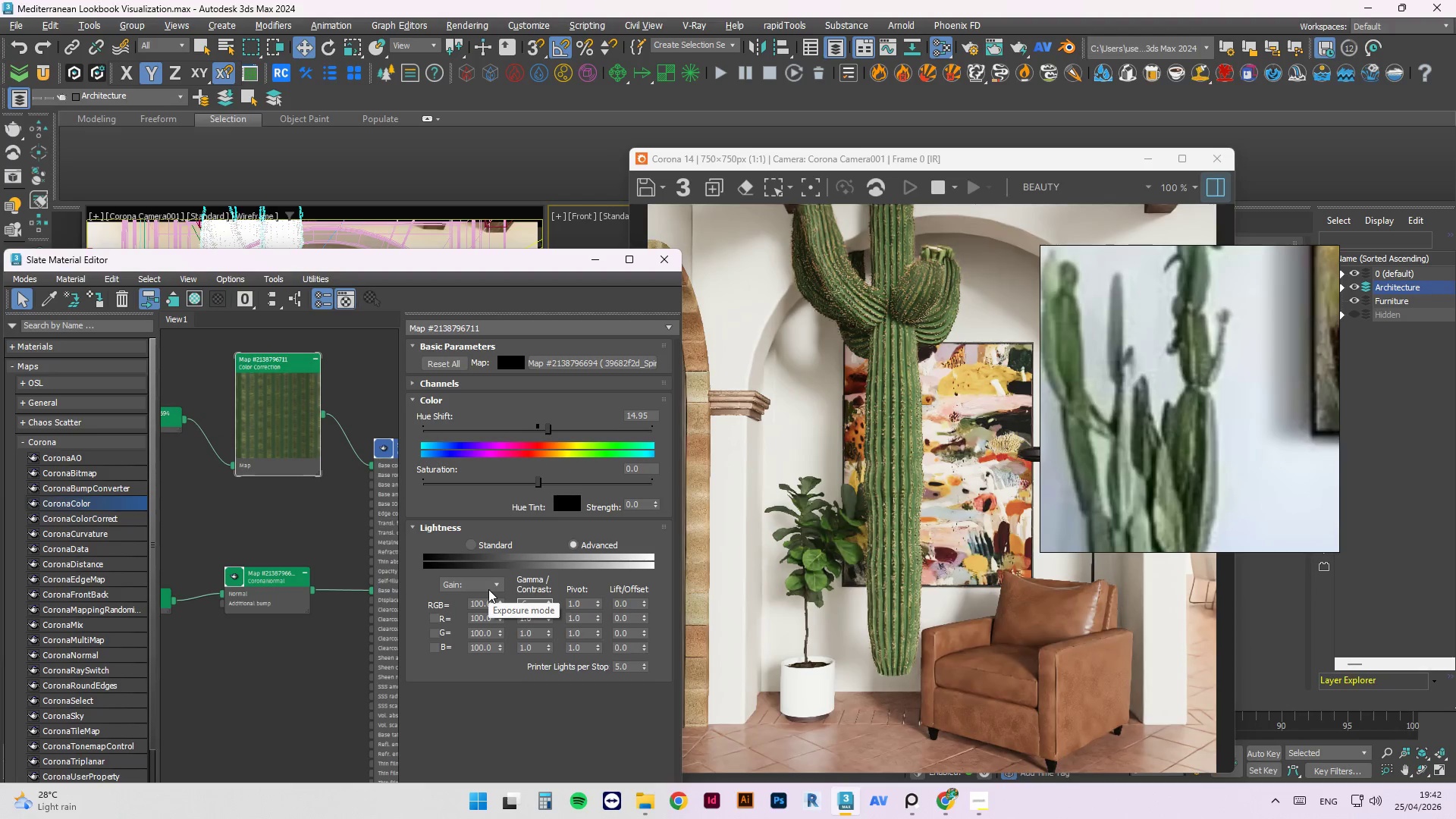 
key(NumpadEnter)
 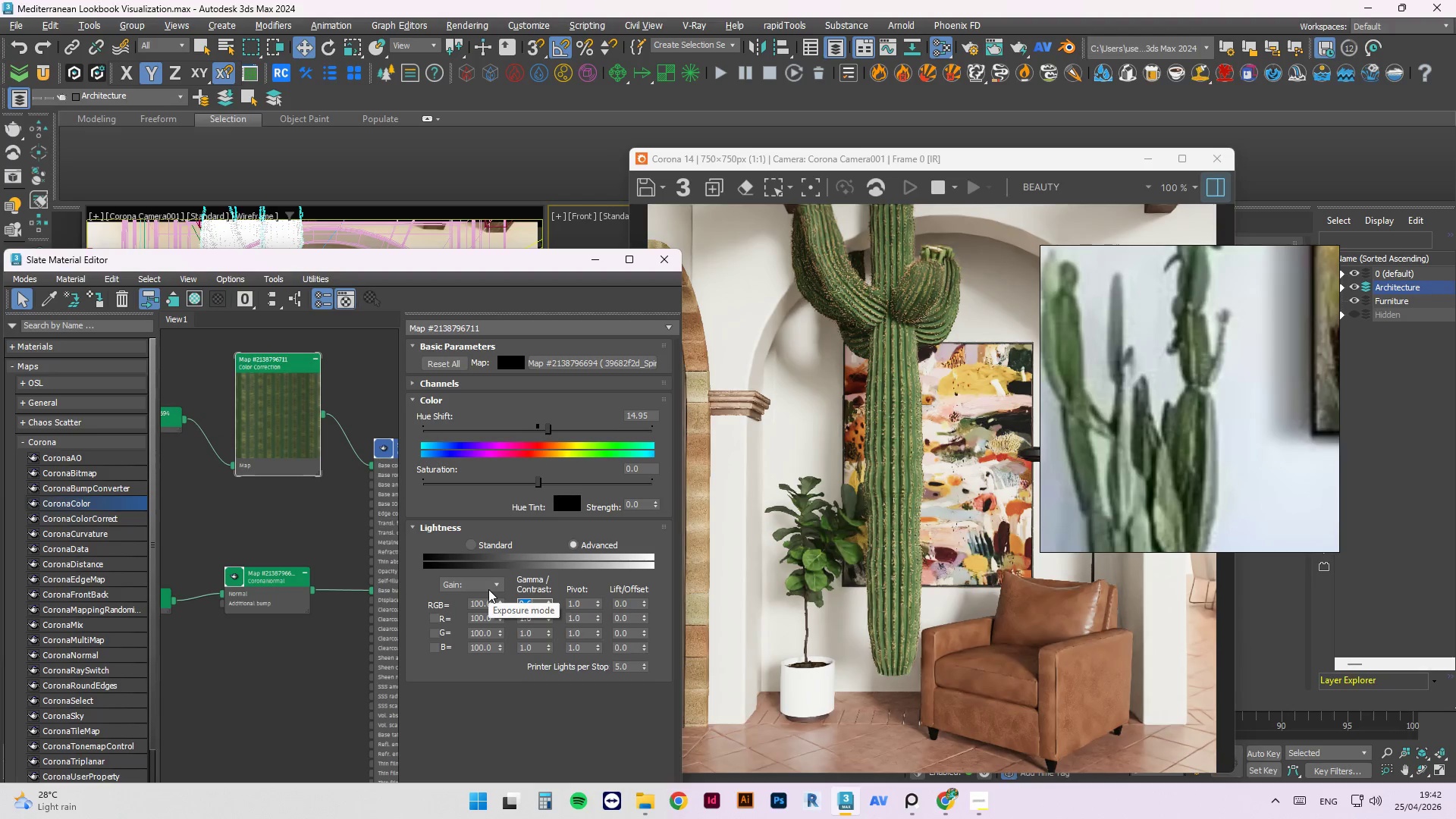 
key(Numpad3)
 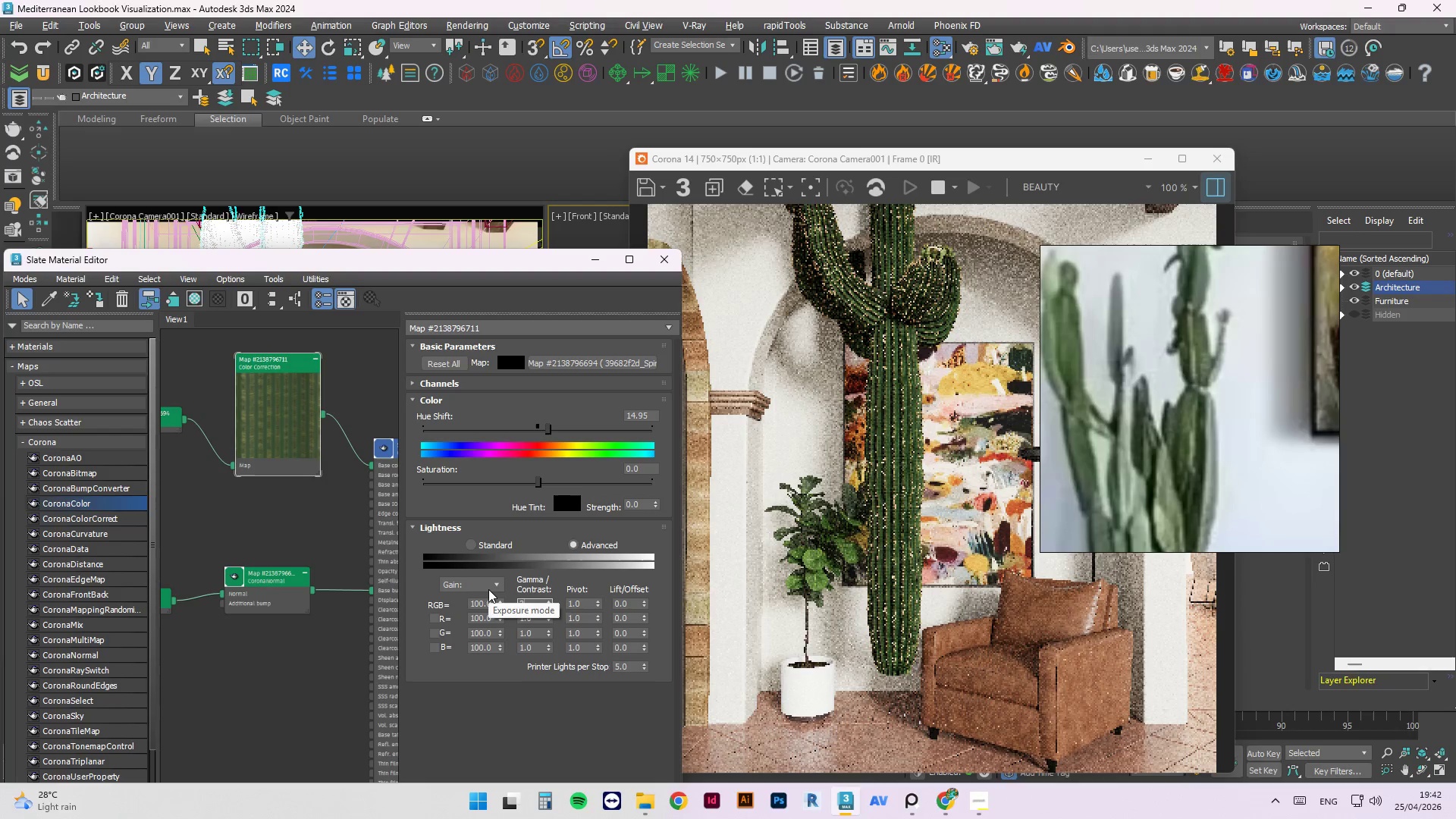 
key(Backspace)
 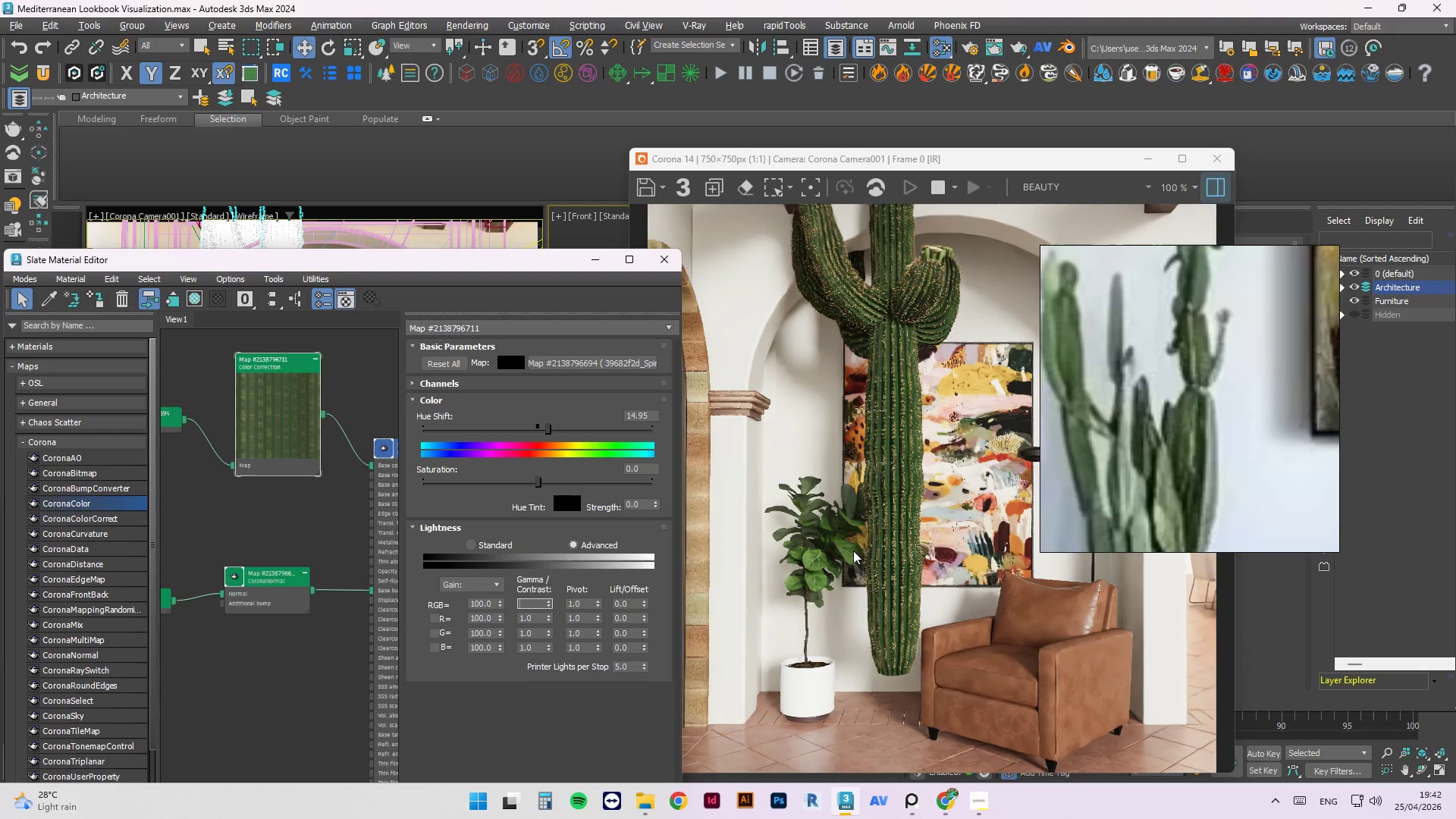 
key(NumpadDecimal)
 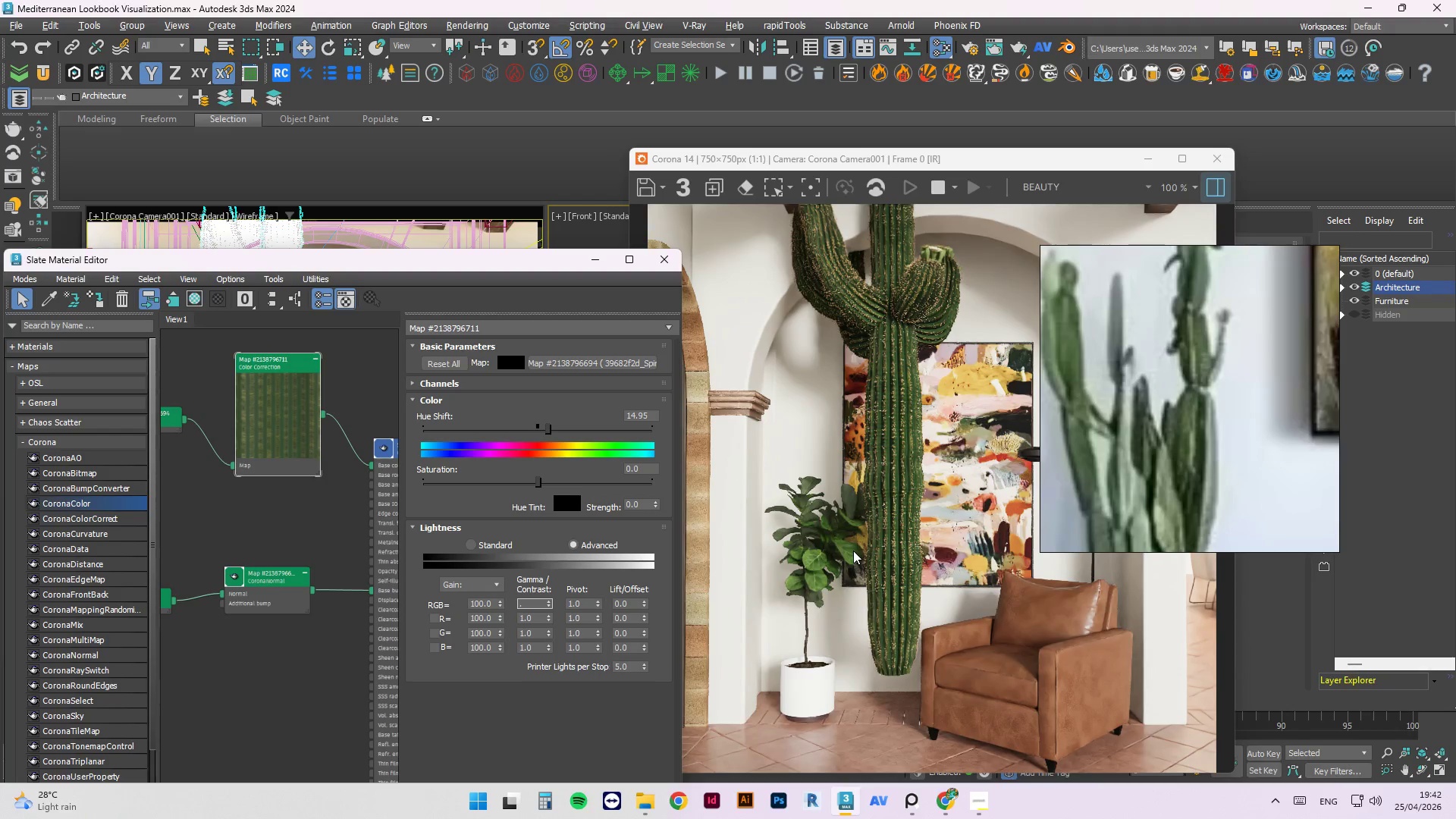 
key(Numpad6)
 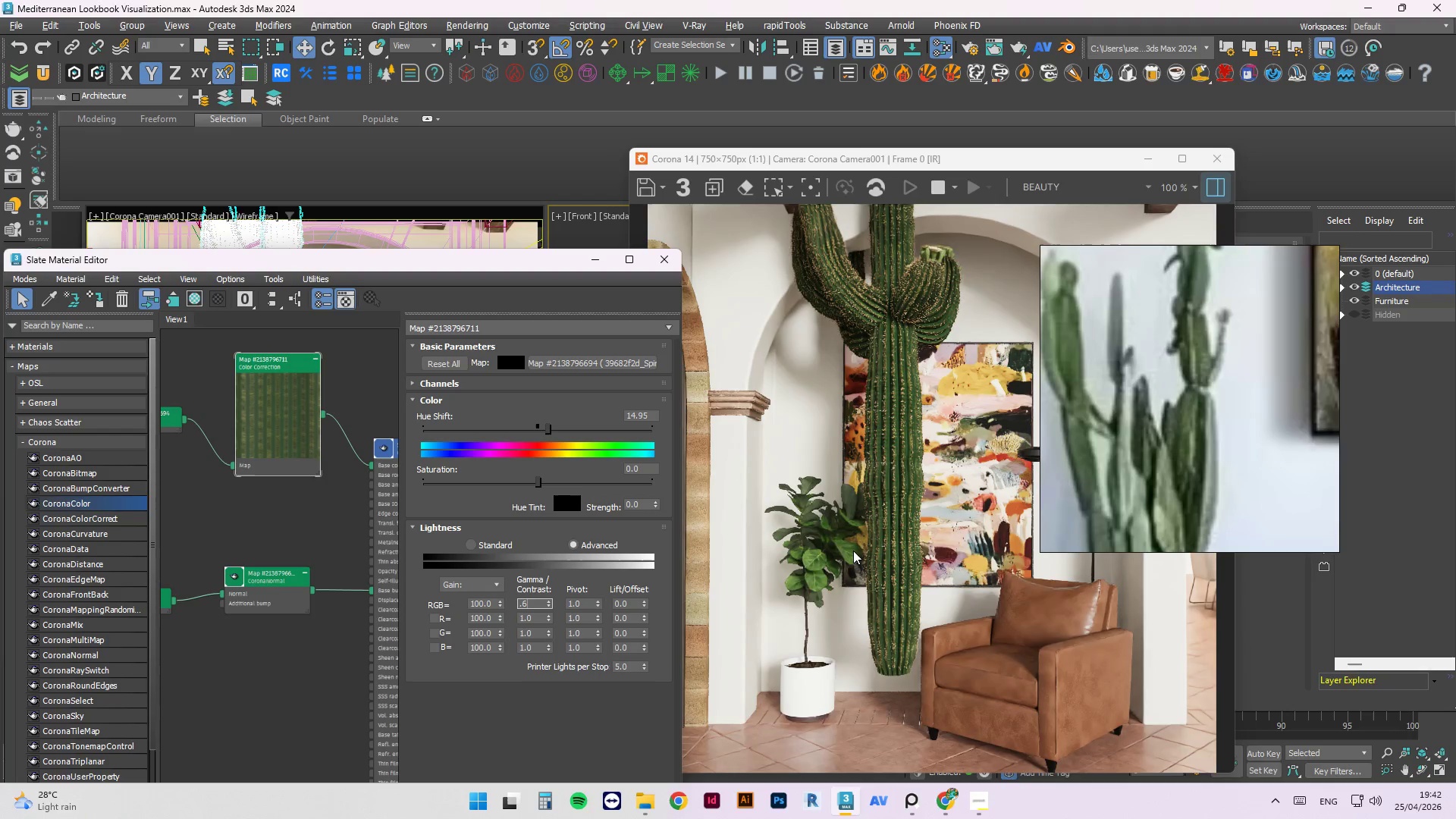 
key(NumpadEnter)
 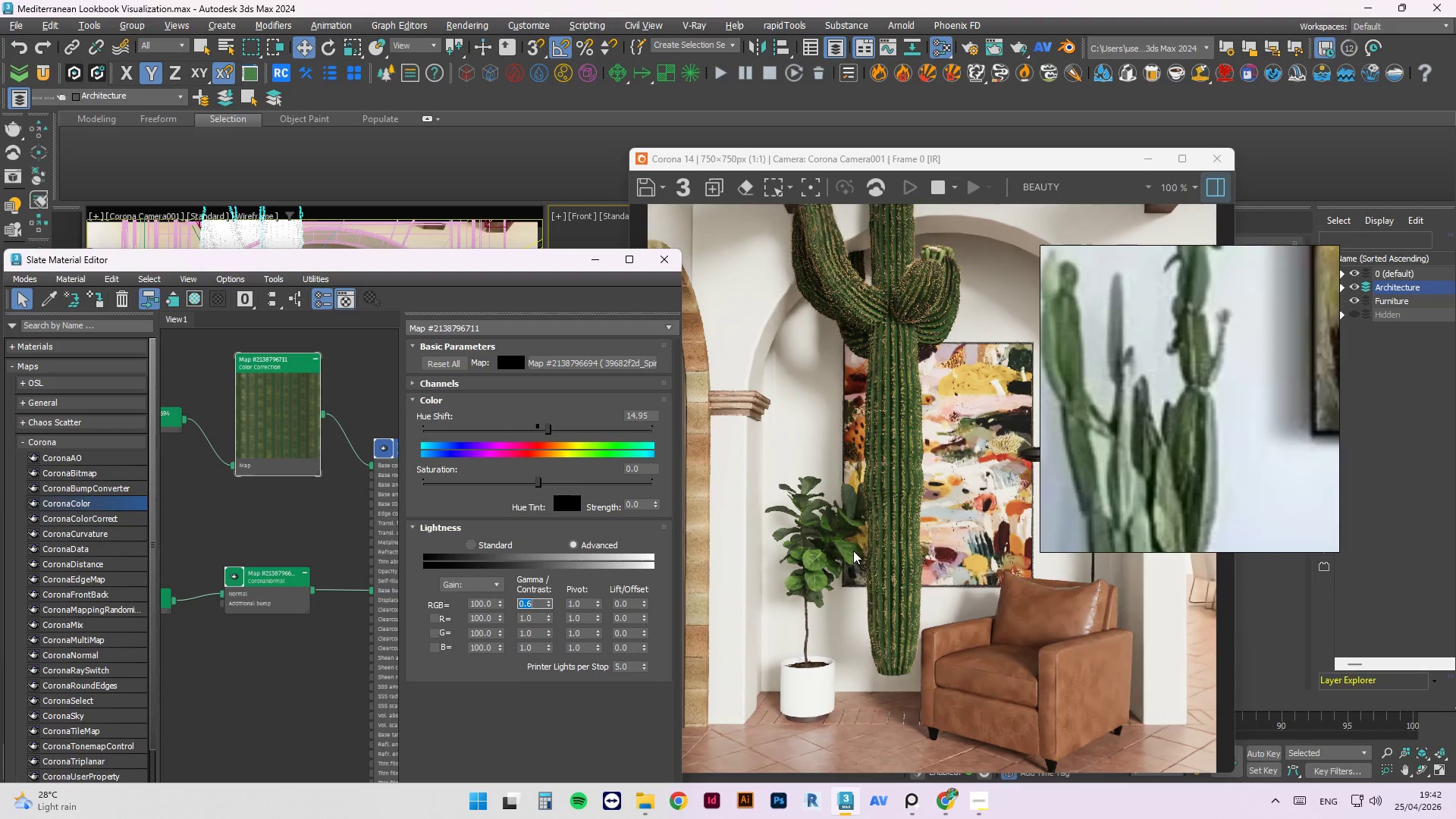 
key(NumpadDecimal)
 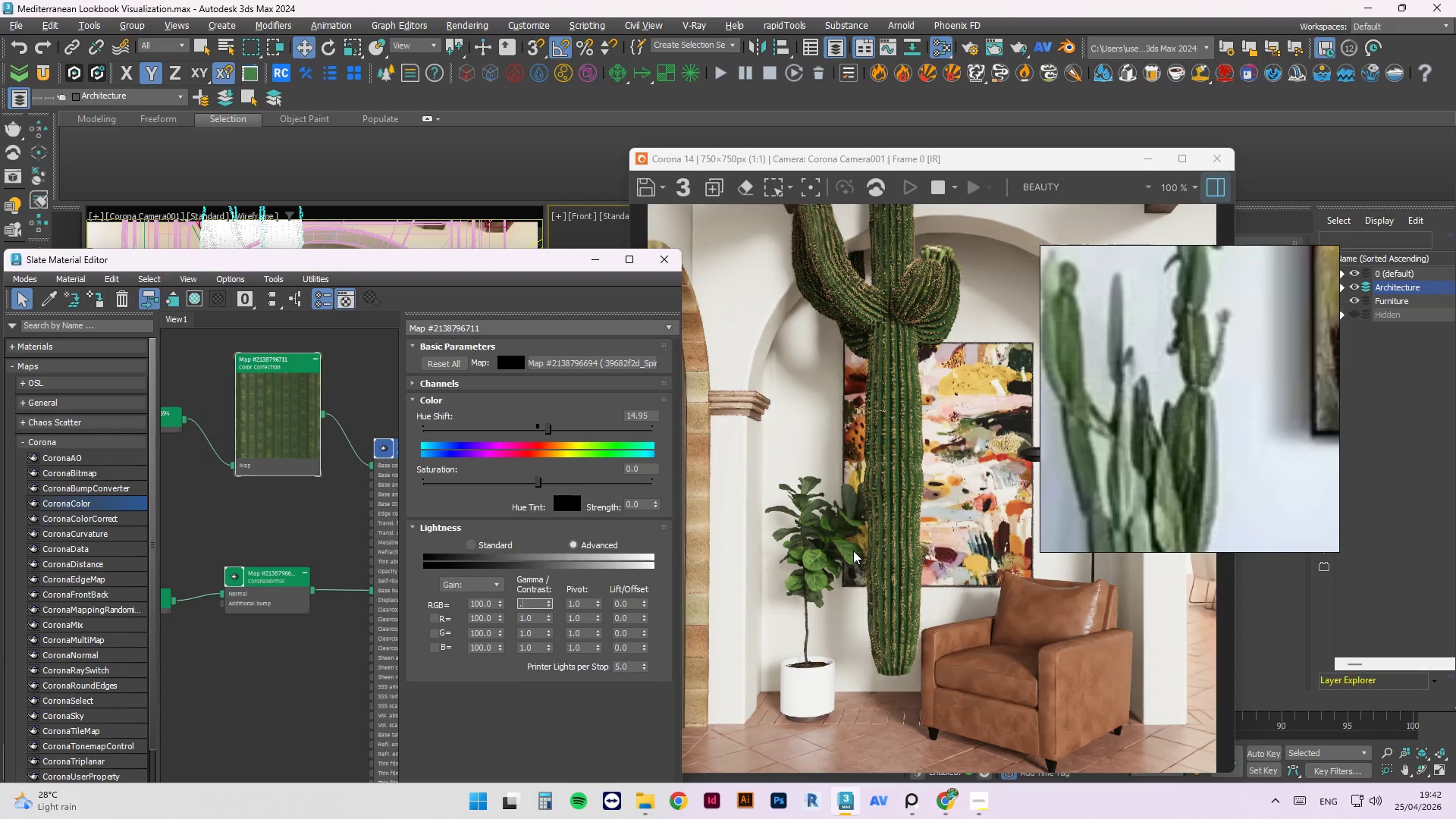 
key(Numpad7)
 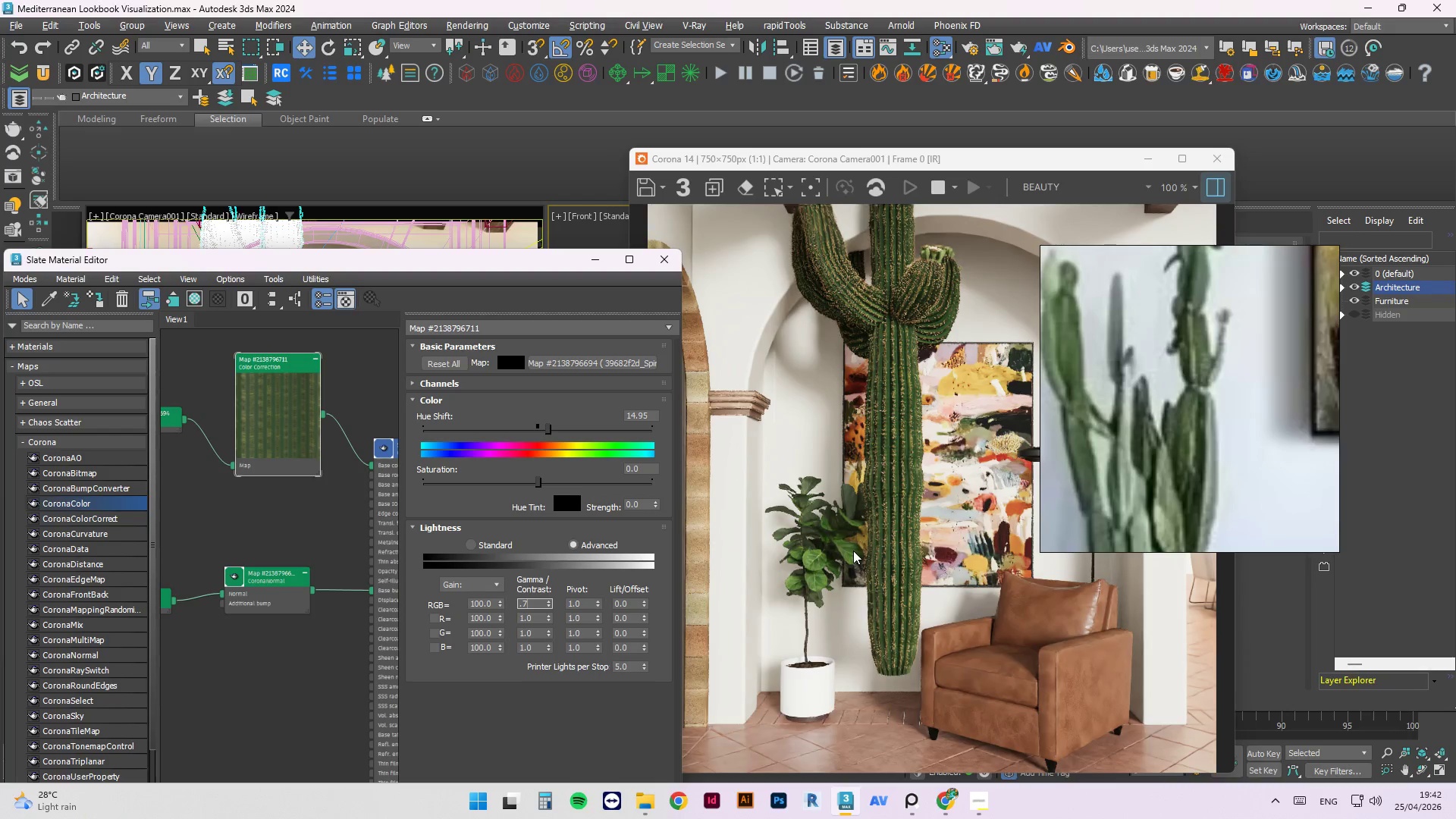 
key(NumpadEnter)
 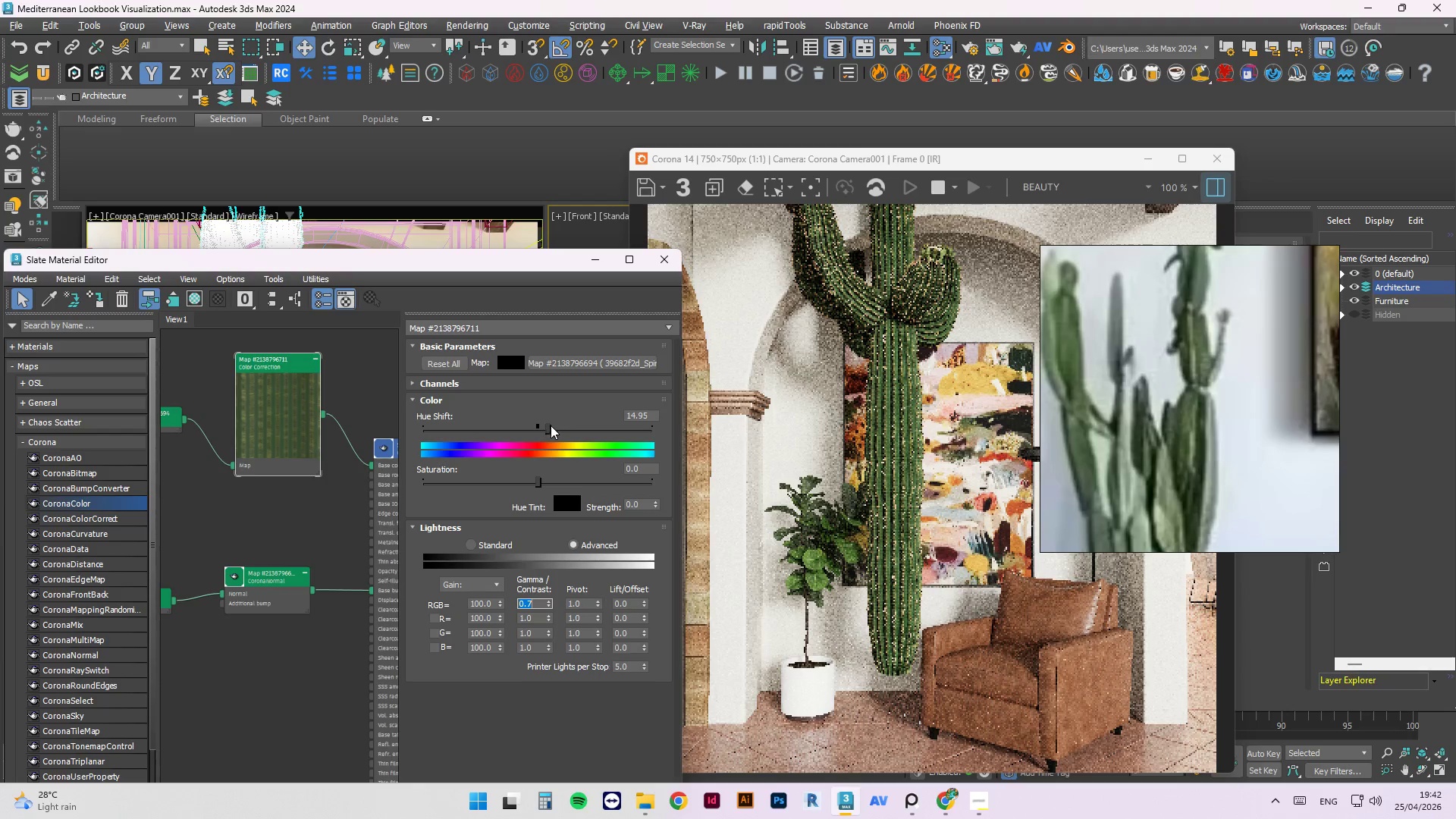 
left_click([544, 482])
 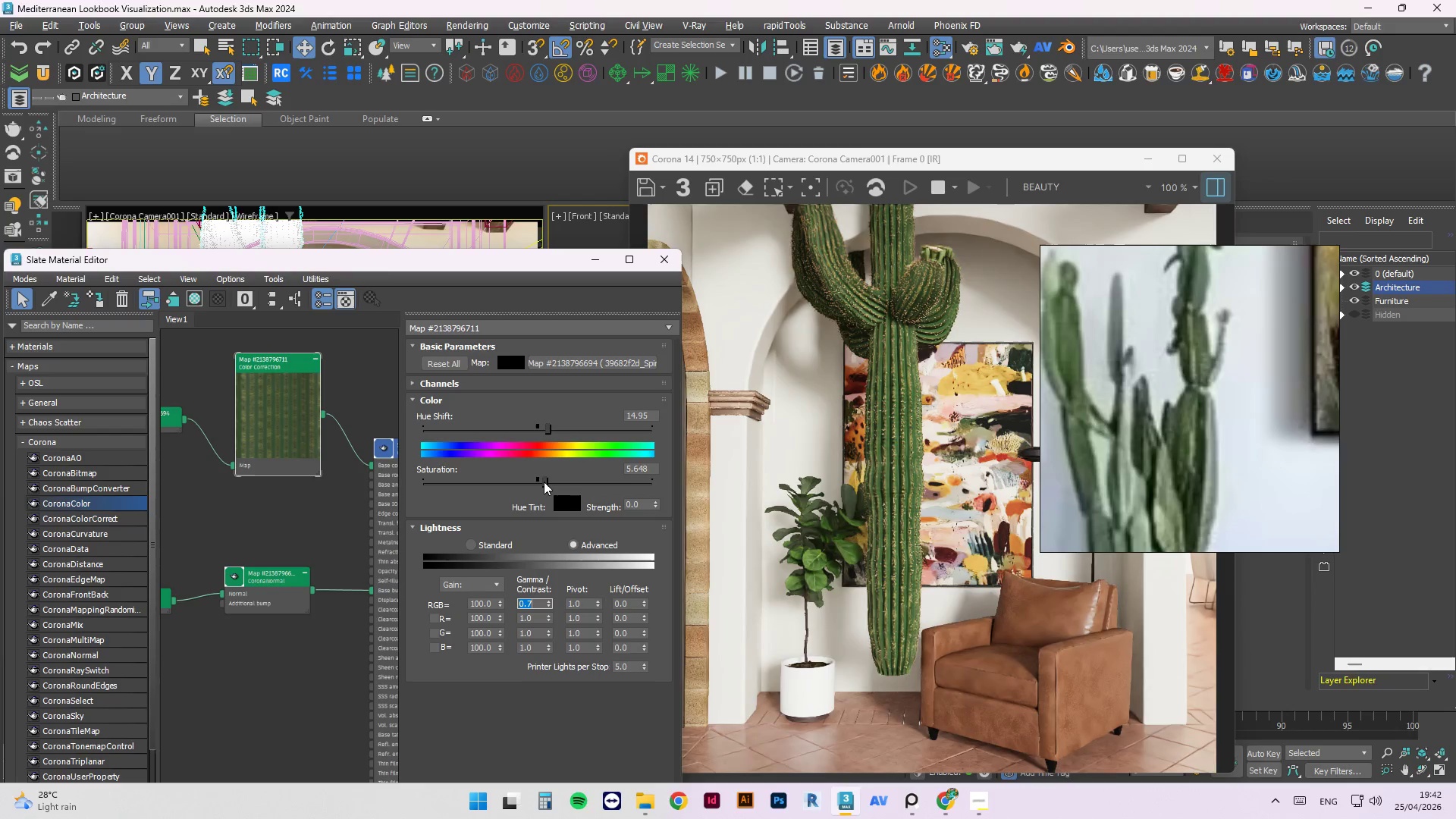 
wait(5.78)
 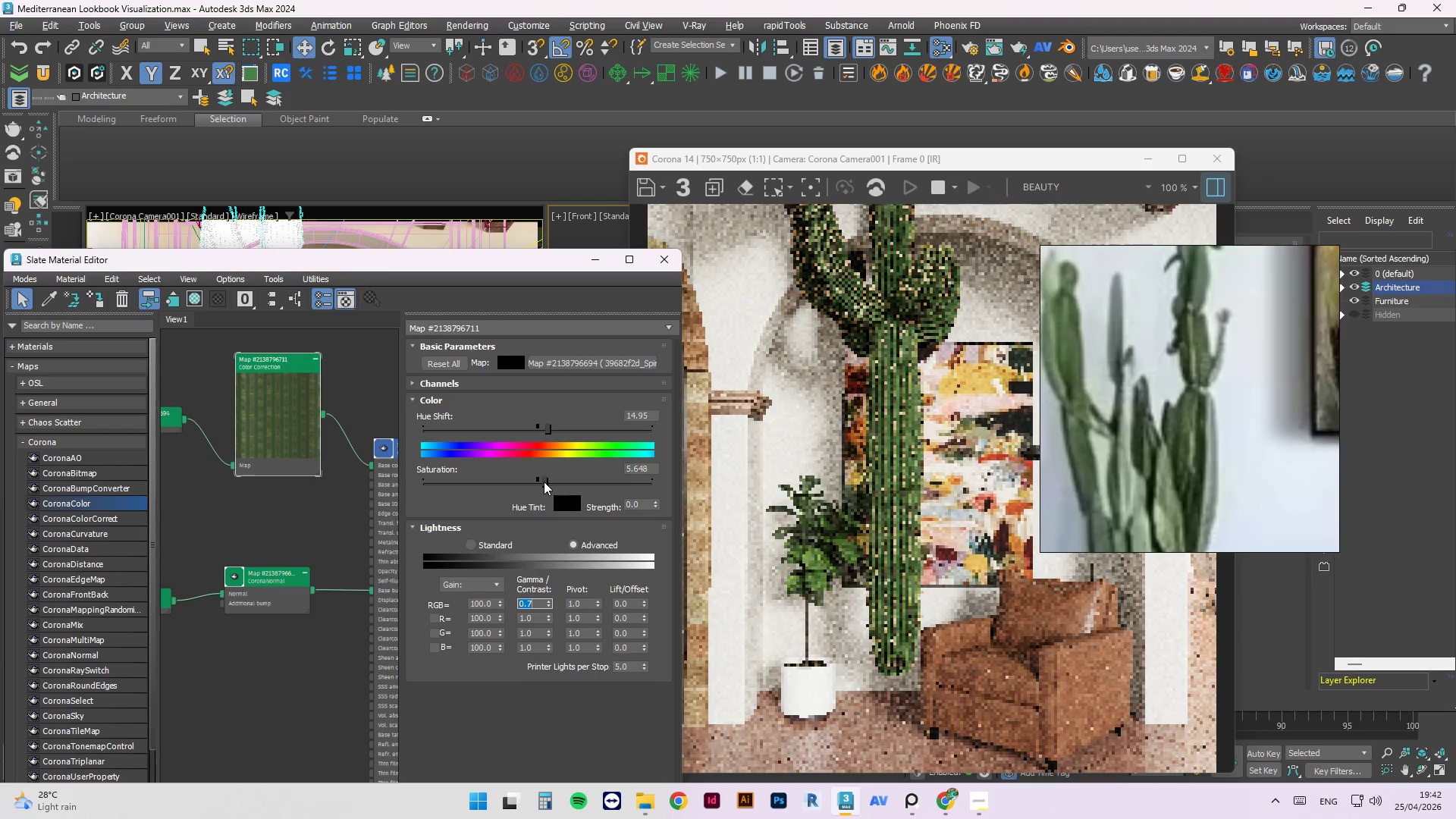 
left_click([315, 518])
 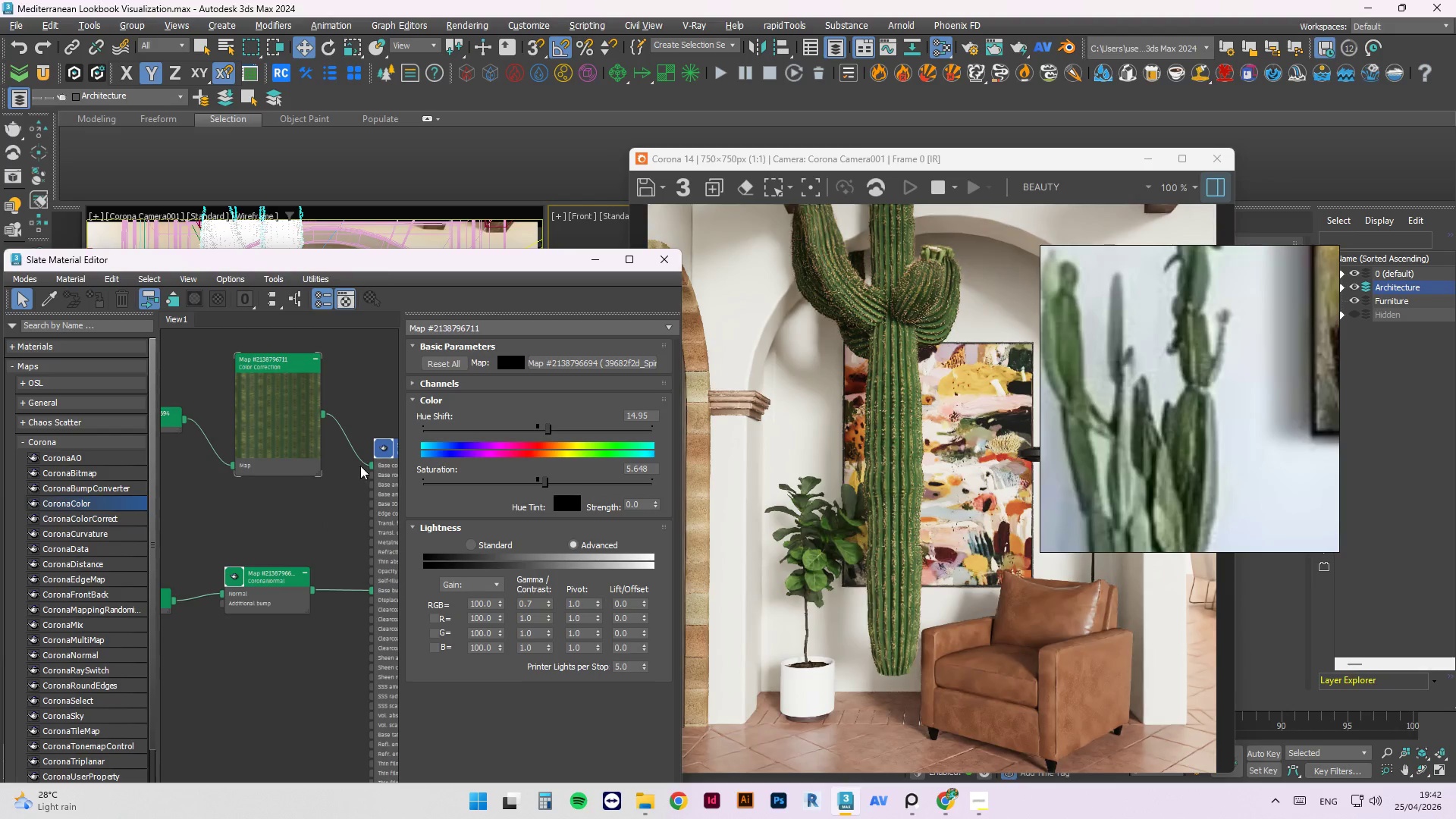 
right_click([376, 459])
 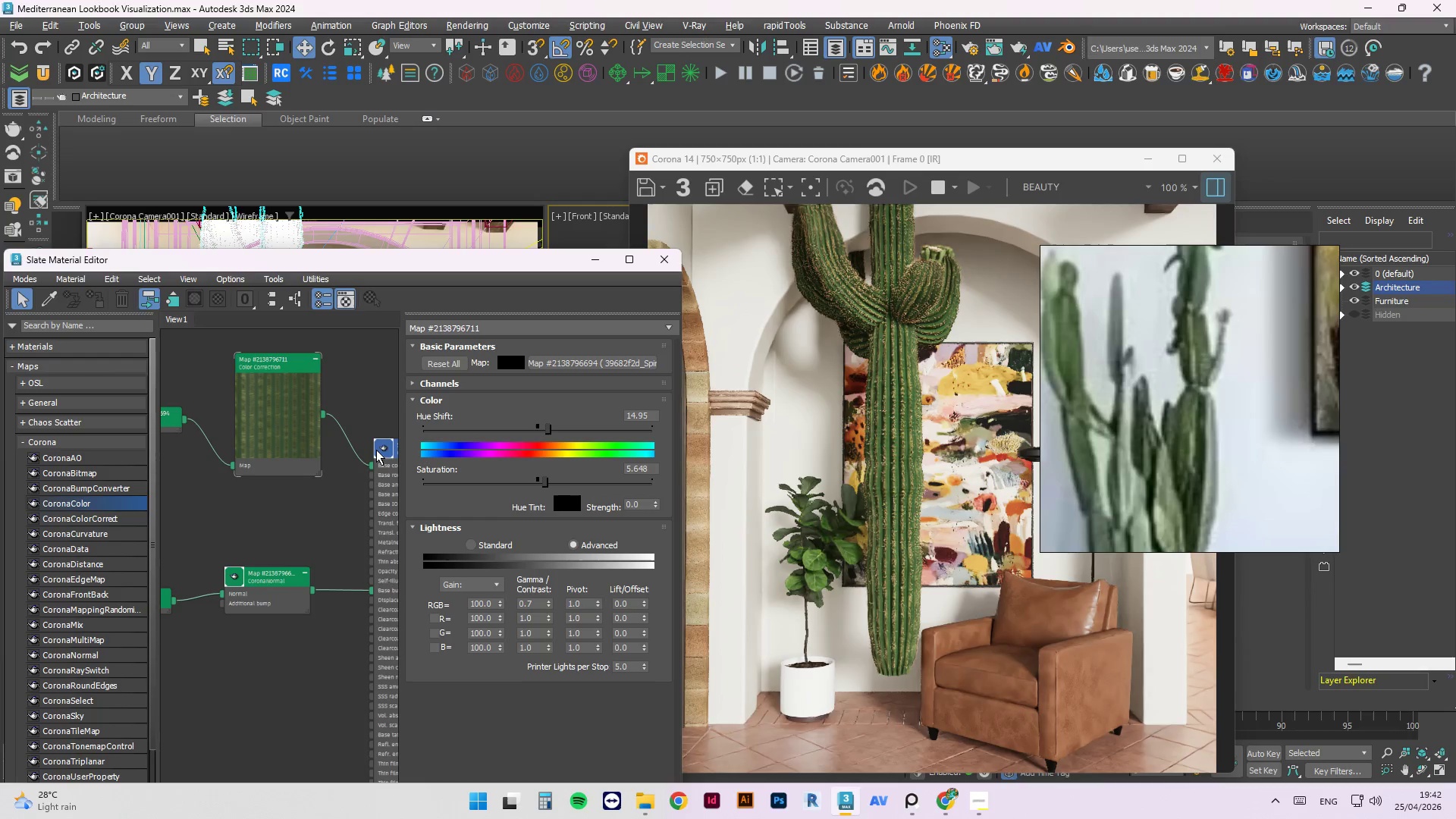 
triple_click([380, 449])
 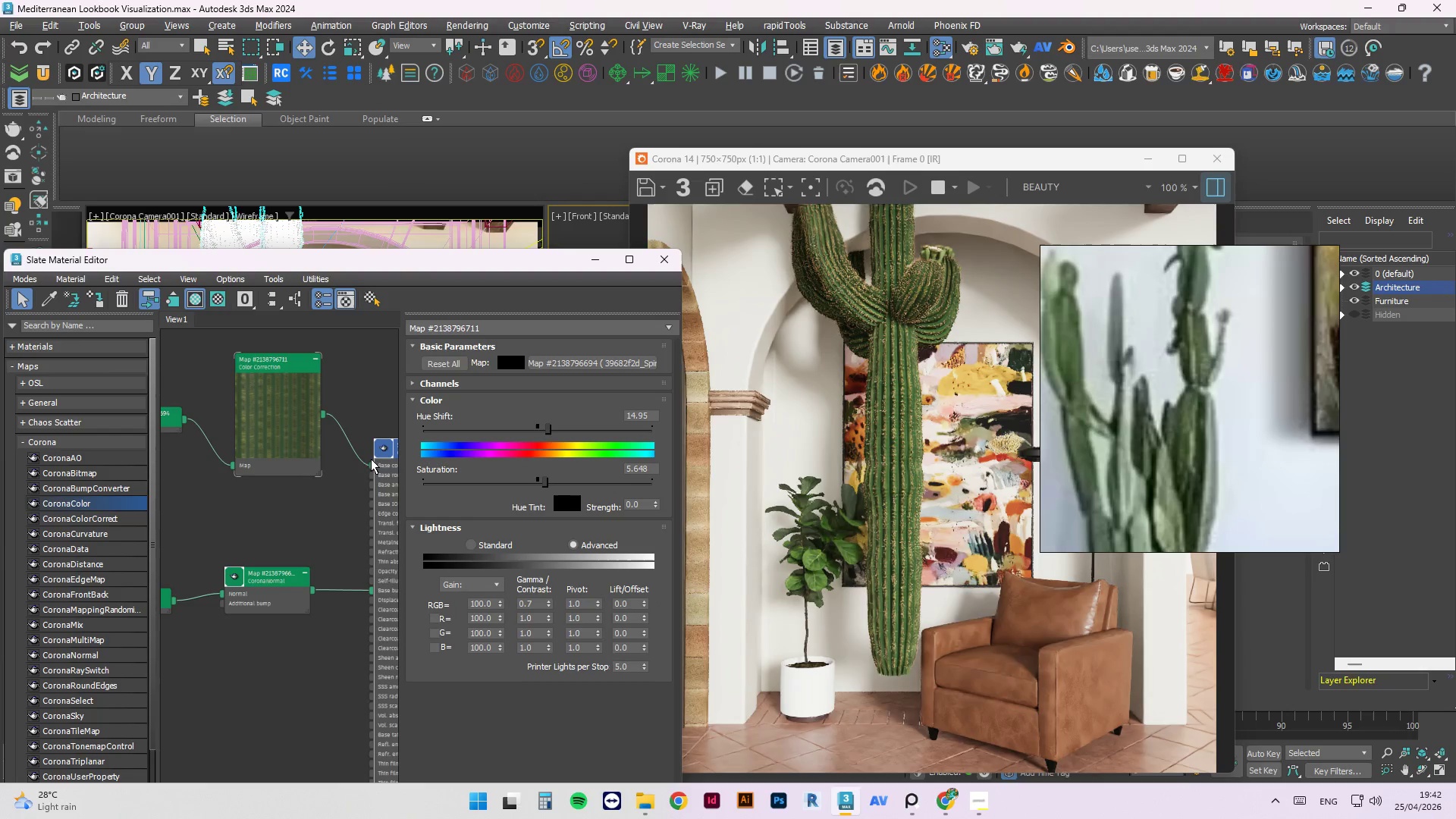 
double_click([388, 448])
 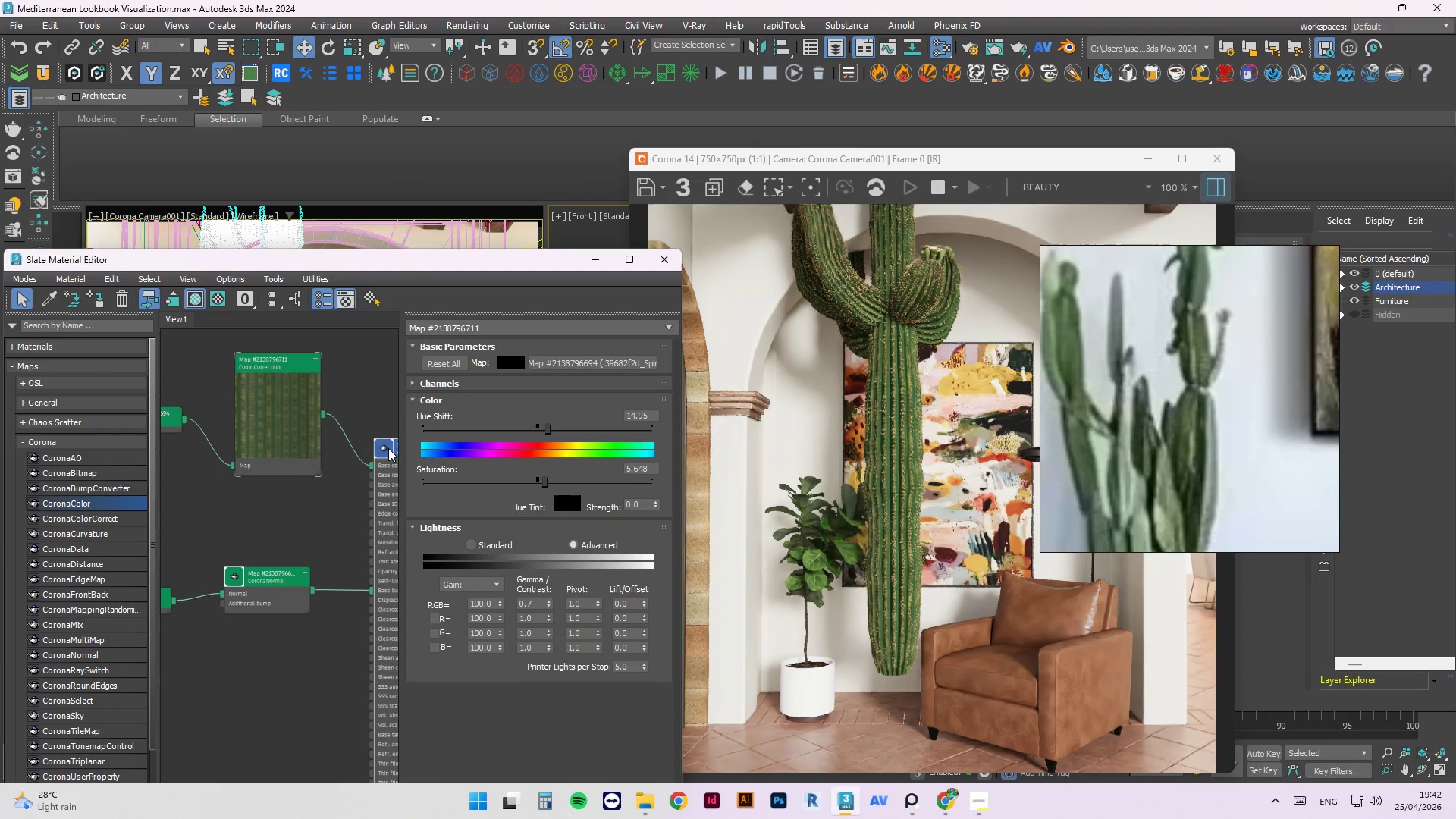 
triple_click([388, 448])
 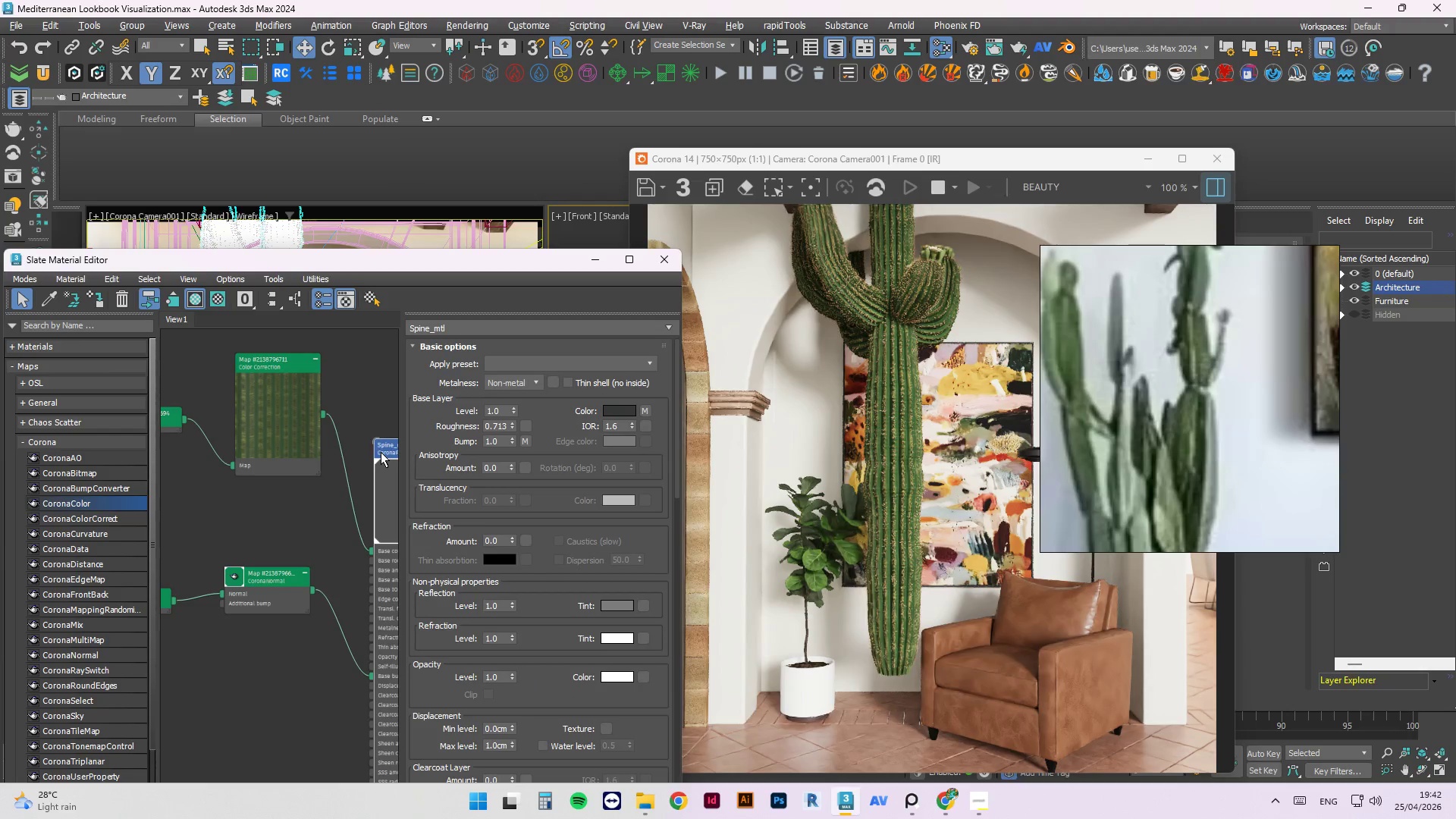 
scroll: coordinate [283, 464], scroll_direction: down, amount: 2.0
 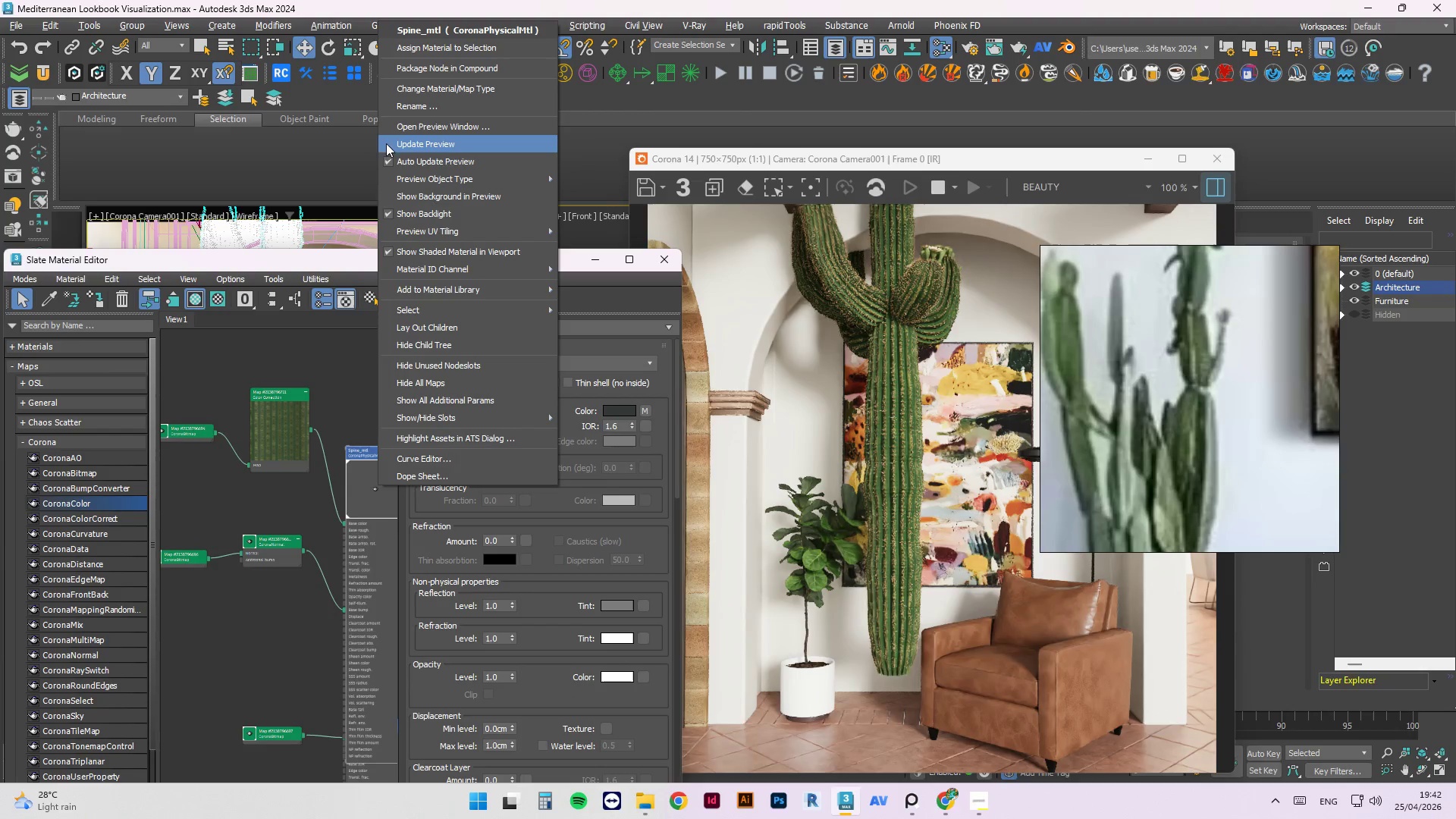 
left_click([404, 144])
 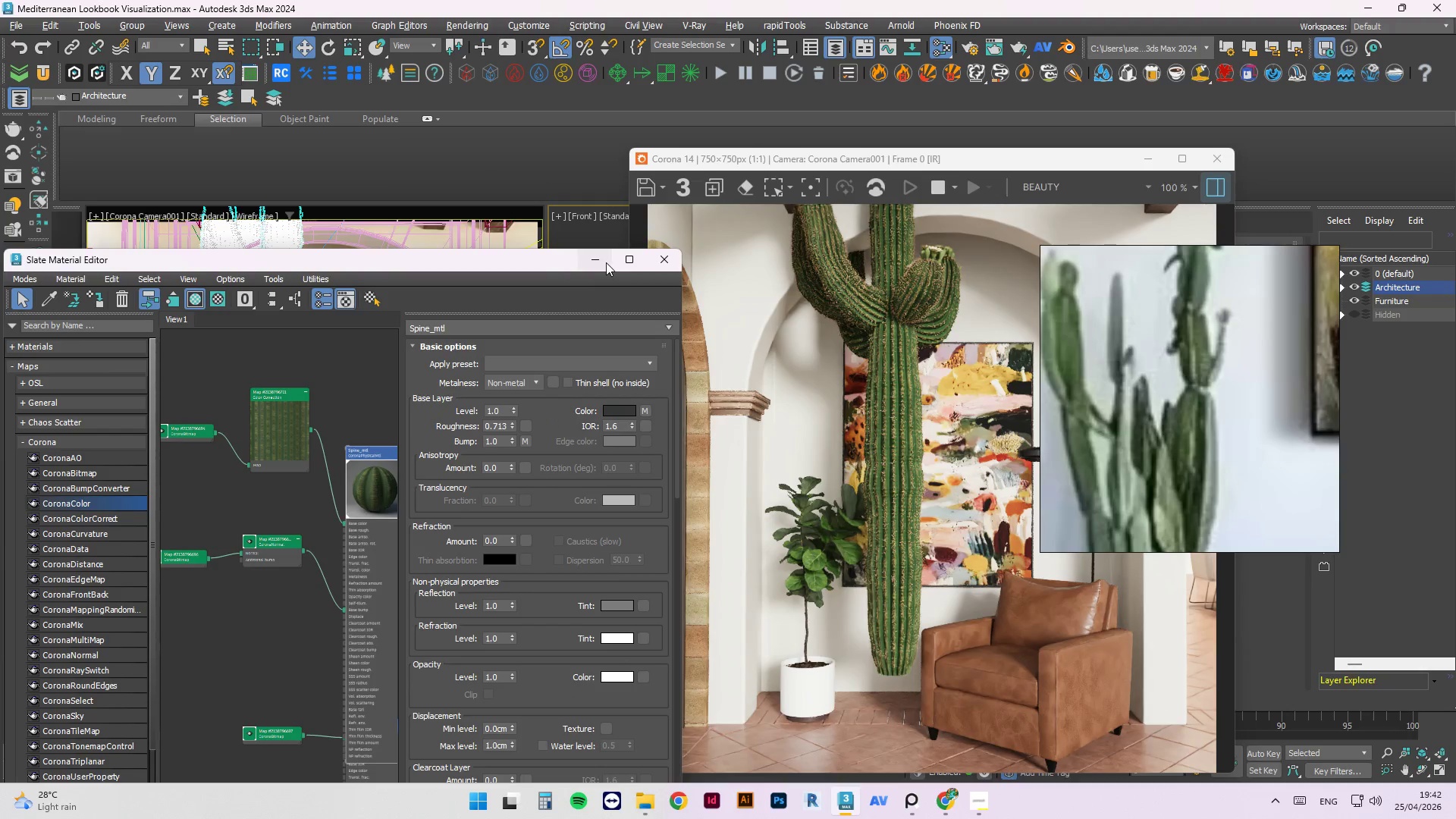 
left_click([601, 259])
 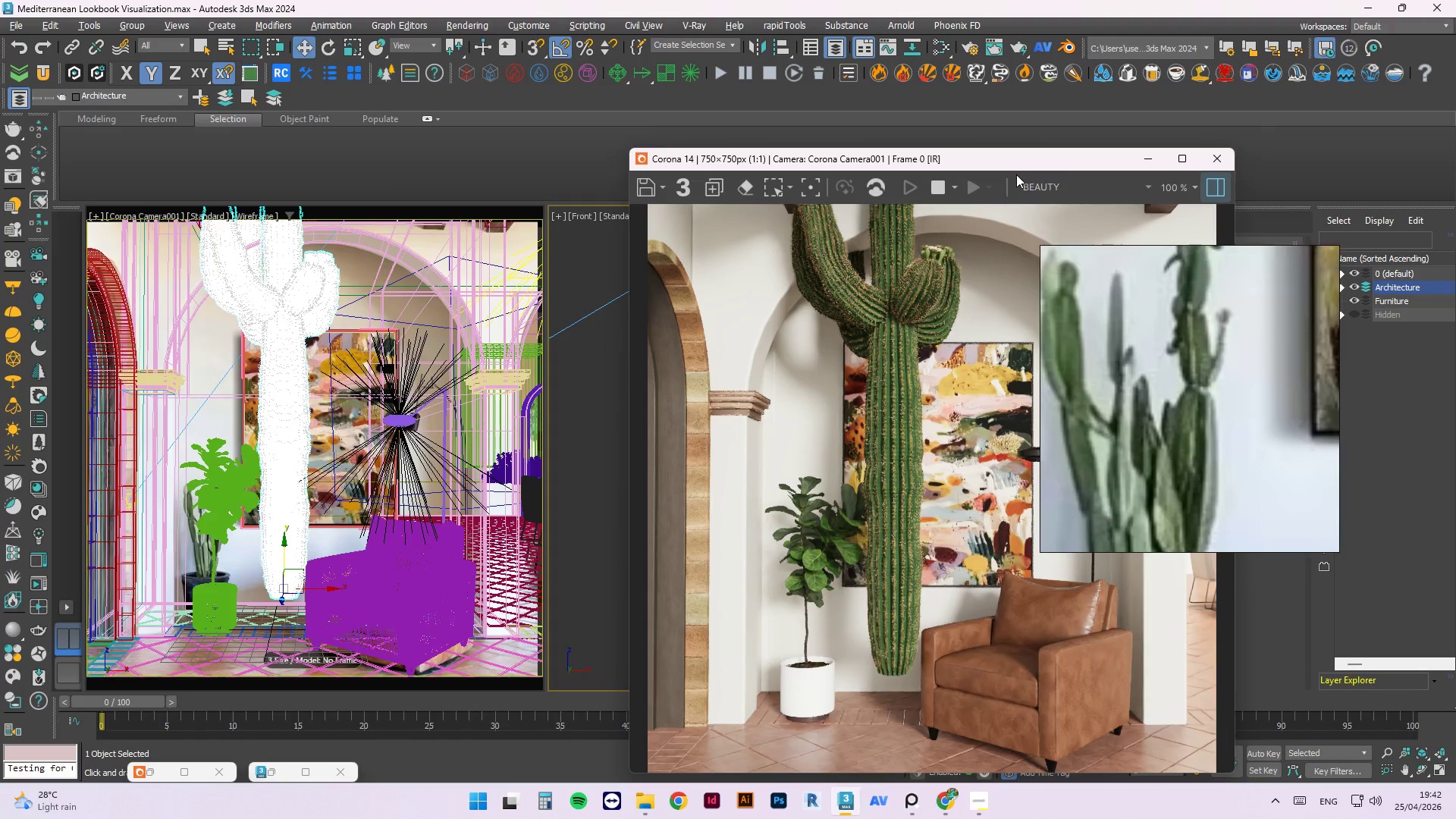 
scroll: coordinate [911, 498], scroll_direction: down, amount: 1.0
 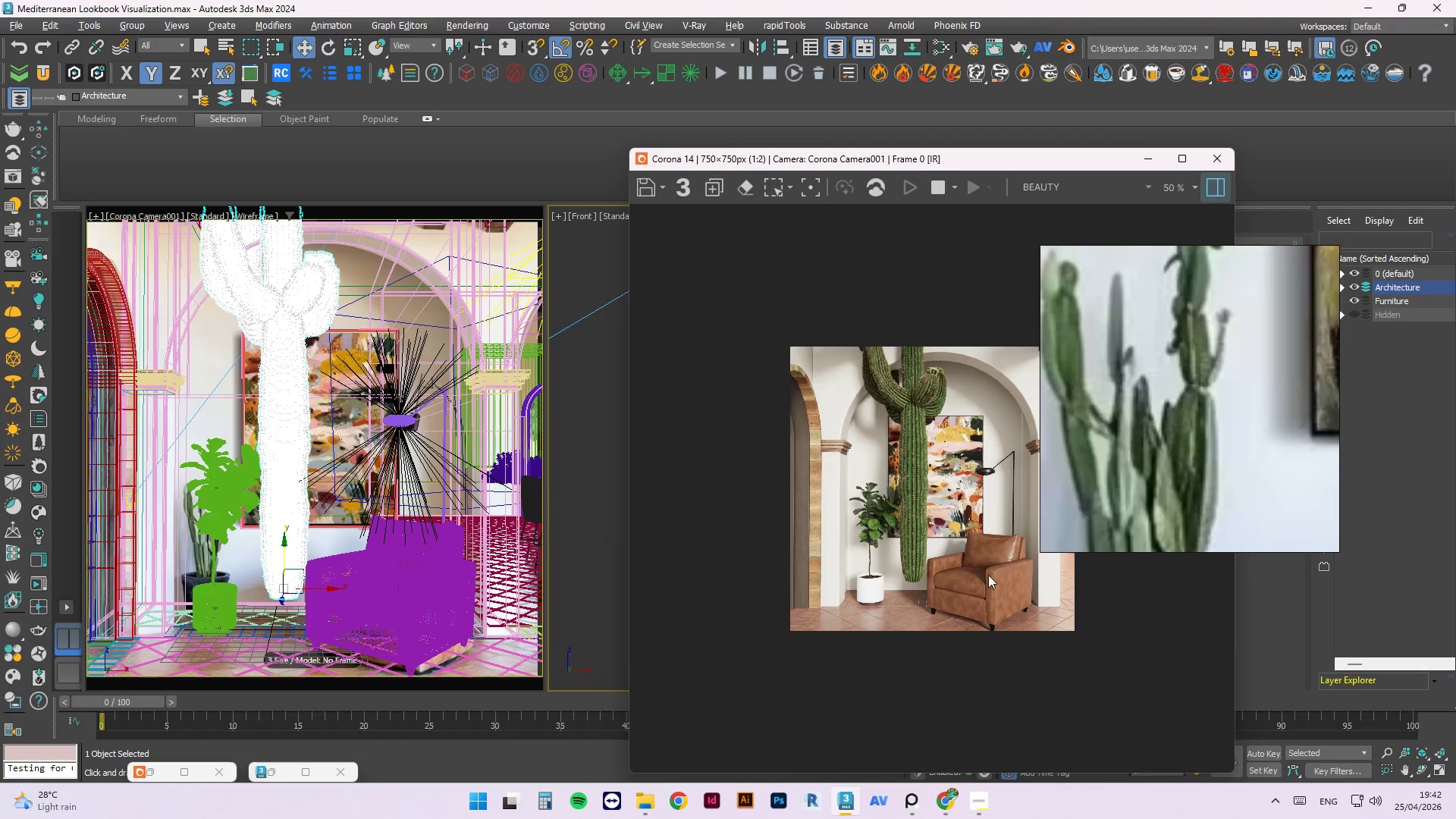 
scroll: coordinate [1041, 641], scroll_direction: up, amount: 2.0
 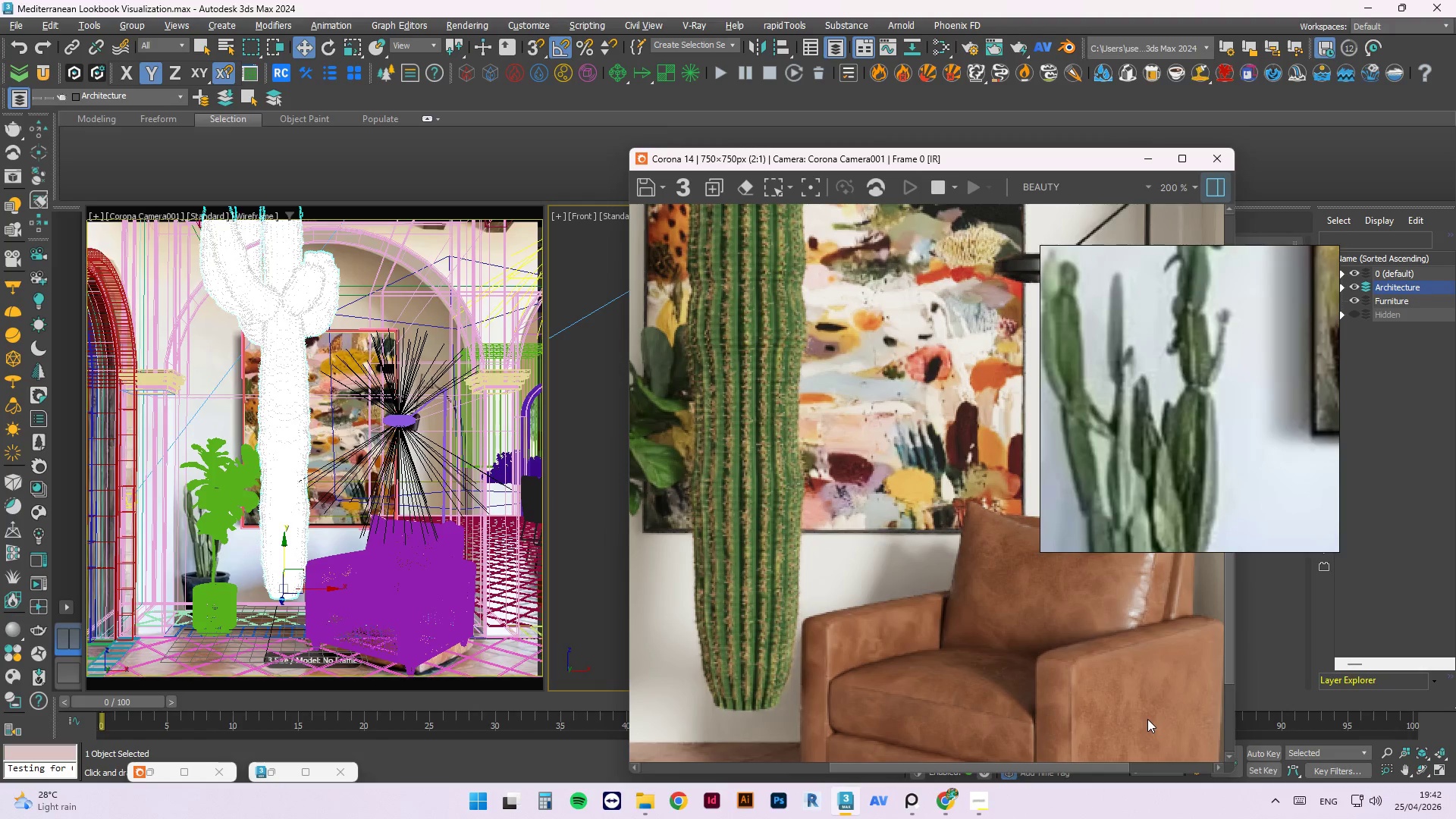 
scroll: coordinate [896, 641], scroll_direction: down, amount: 2.0
 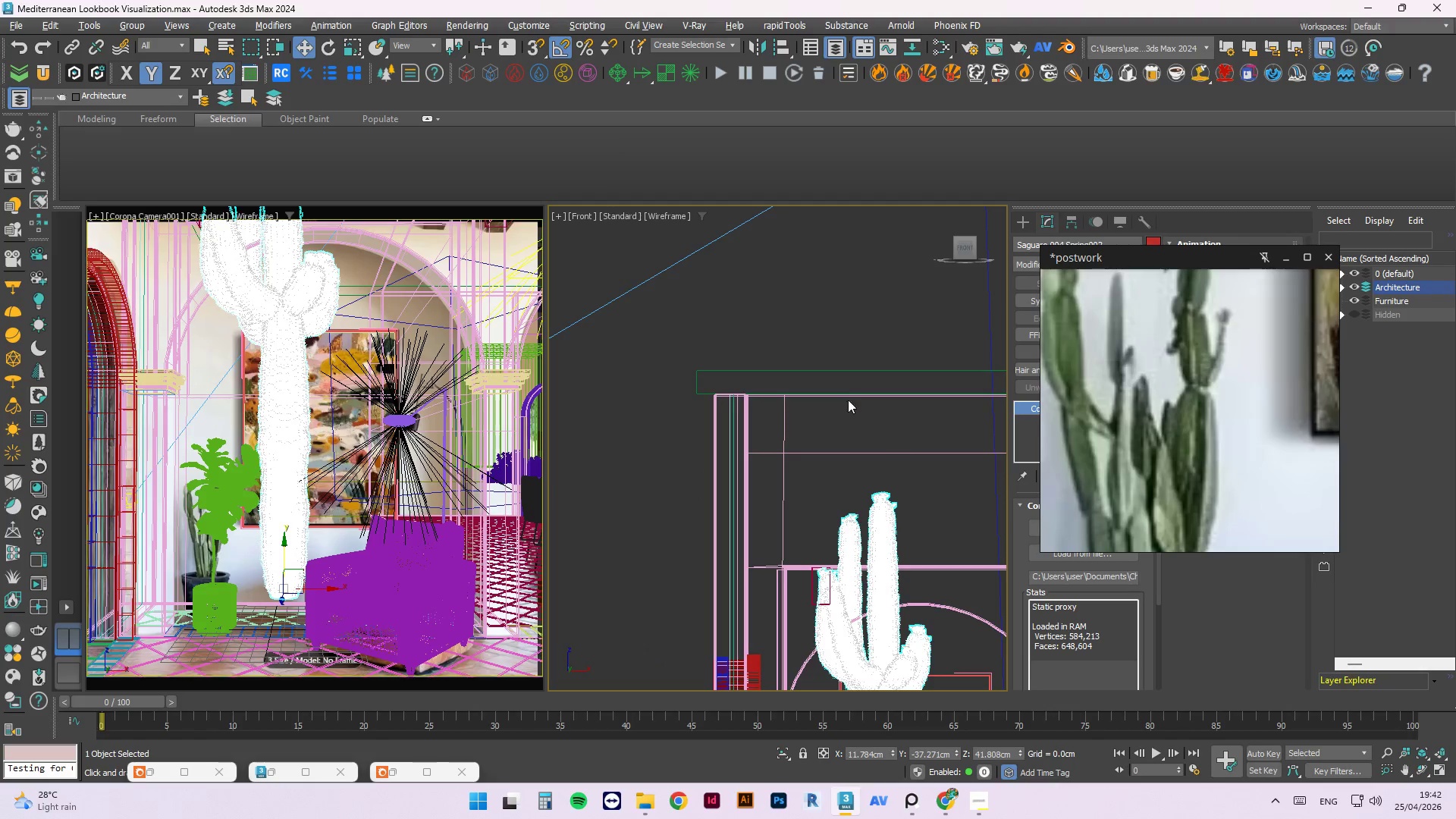 
key(T)
 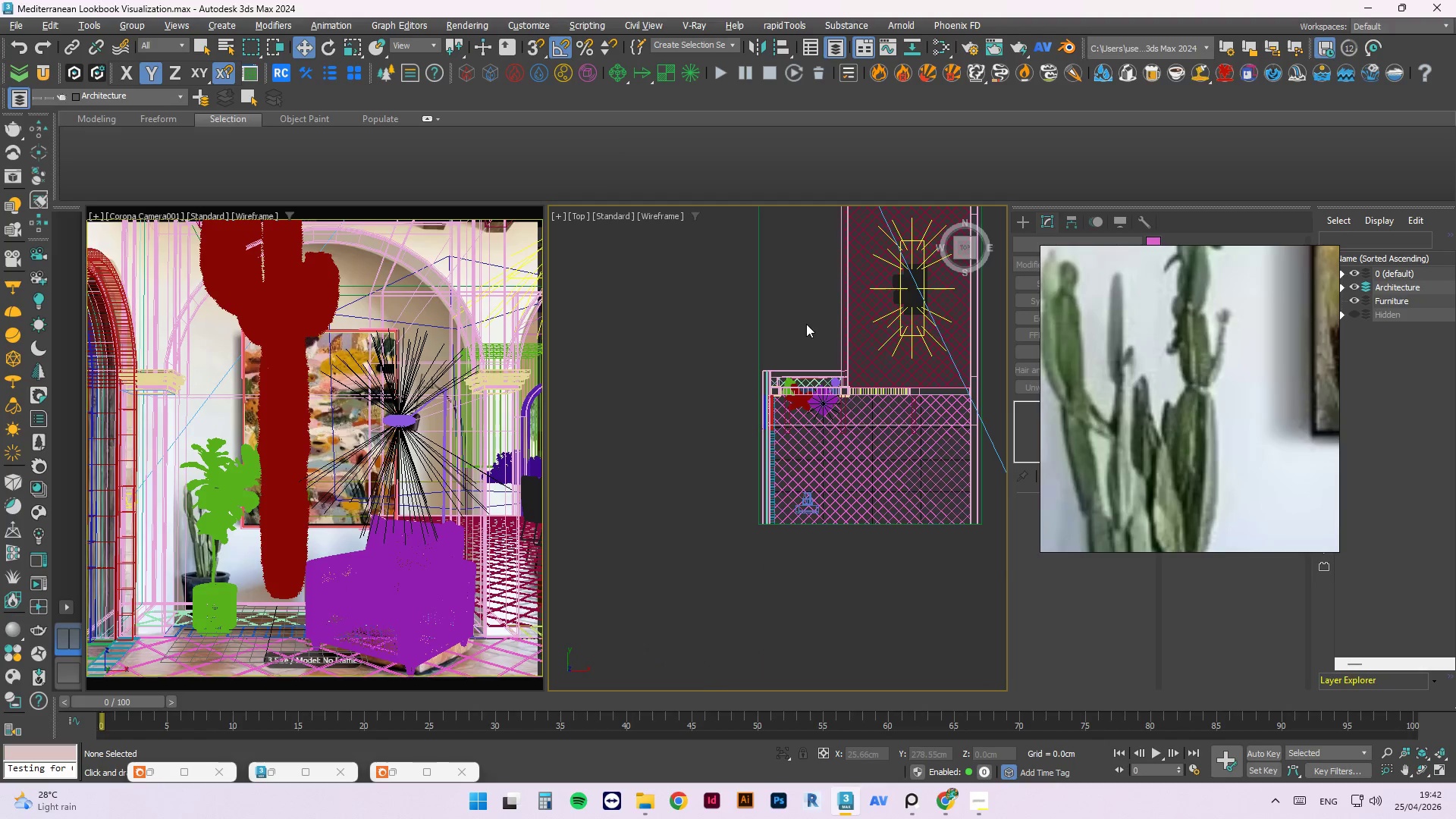 
scroll: coordinate [690, 277], scroll_direction: up, amount: 12.0
 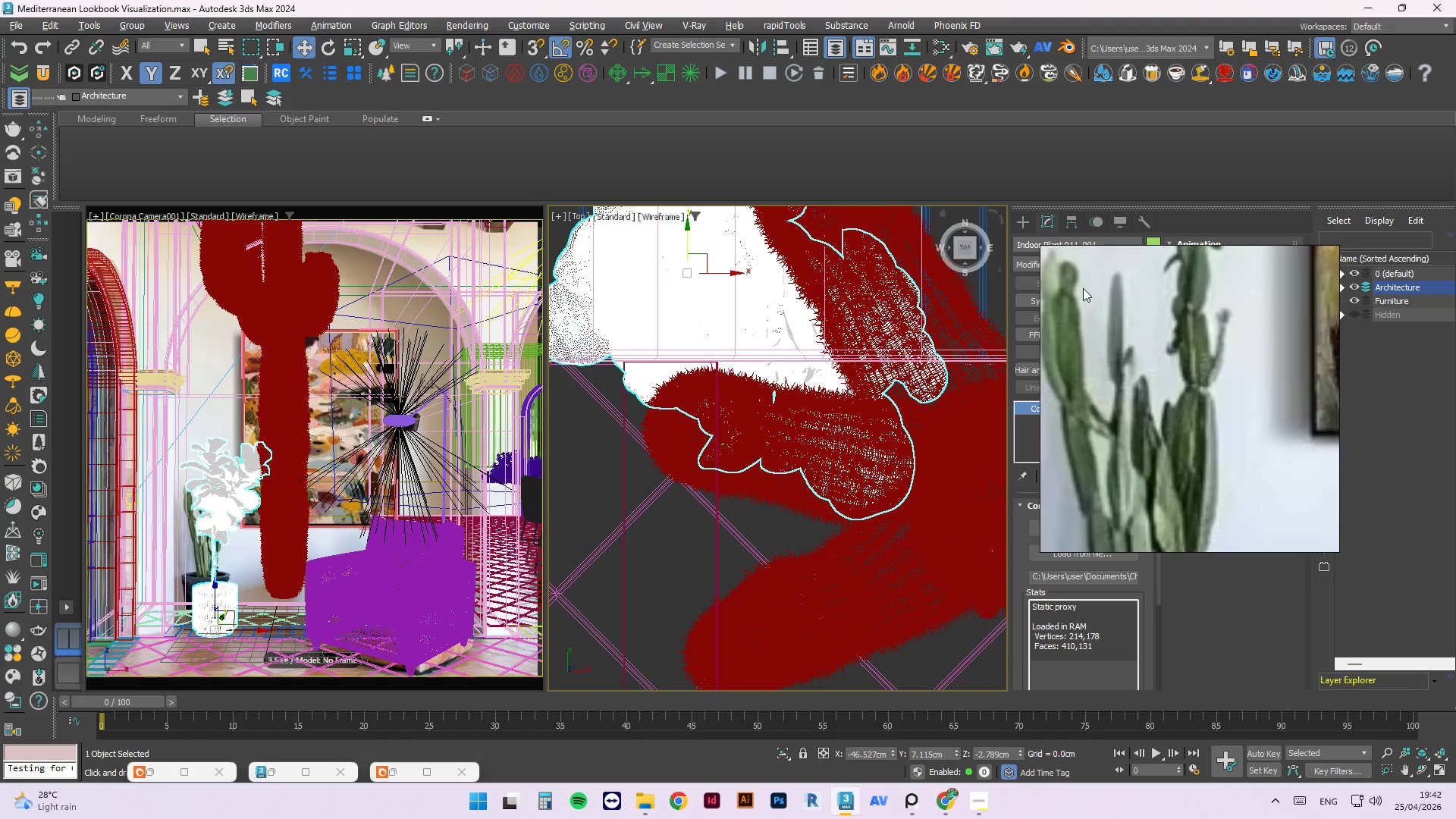 
left_click_drag(start_coordinate=[1101, 262], to_coordinate=[281, 325])
 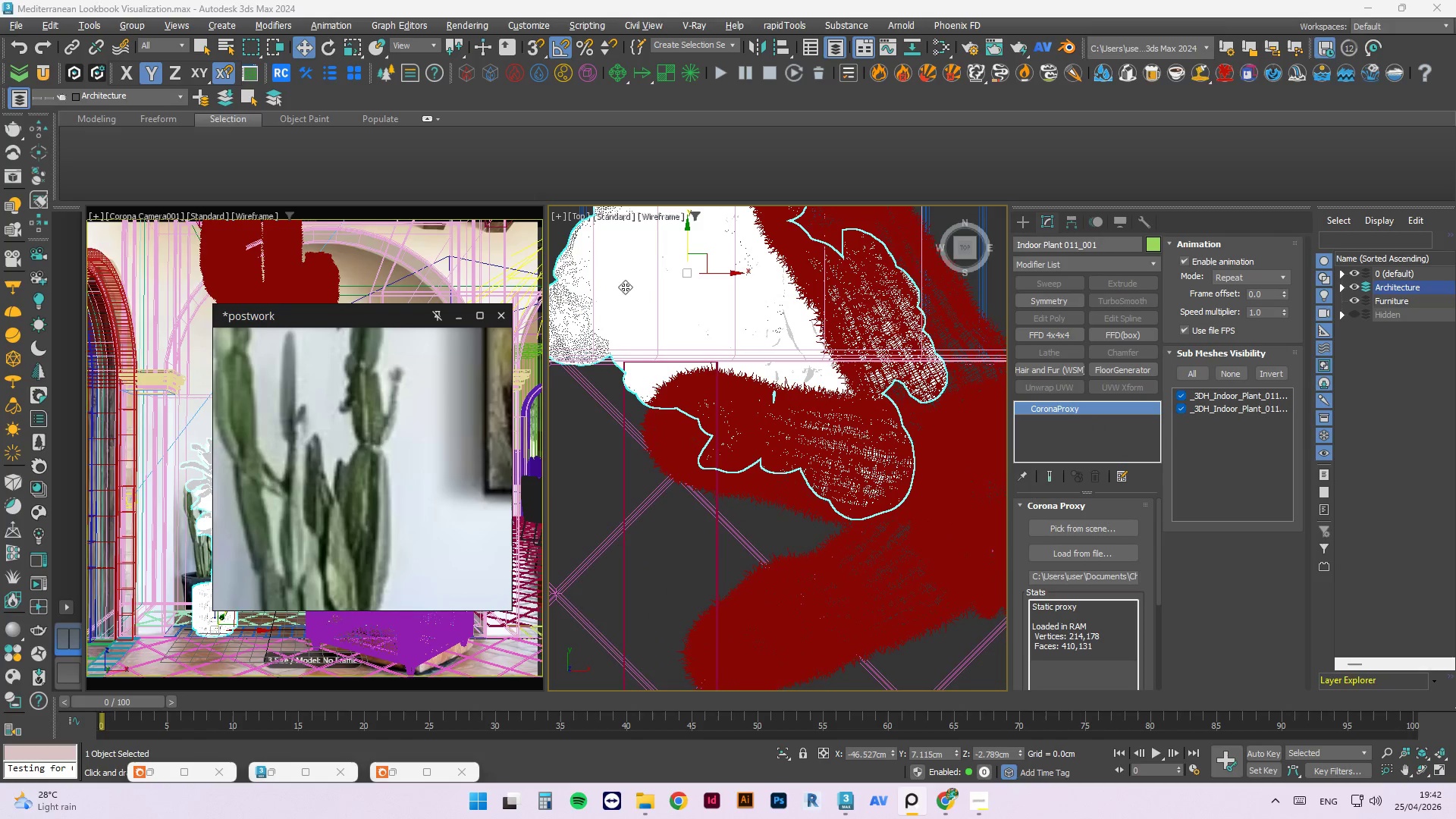 
right_click([634, 290])
 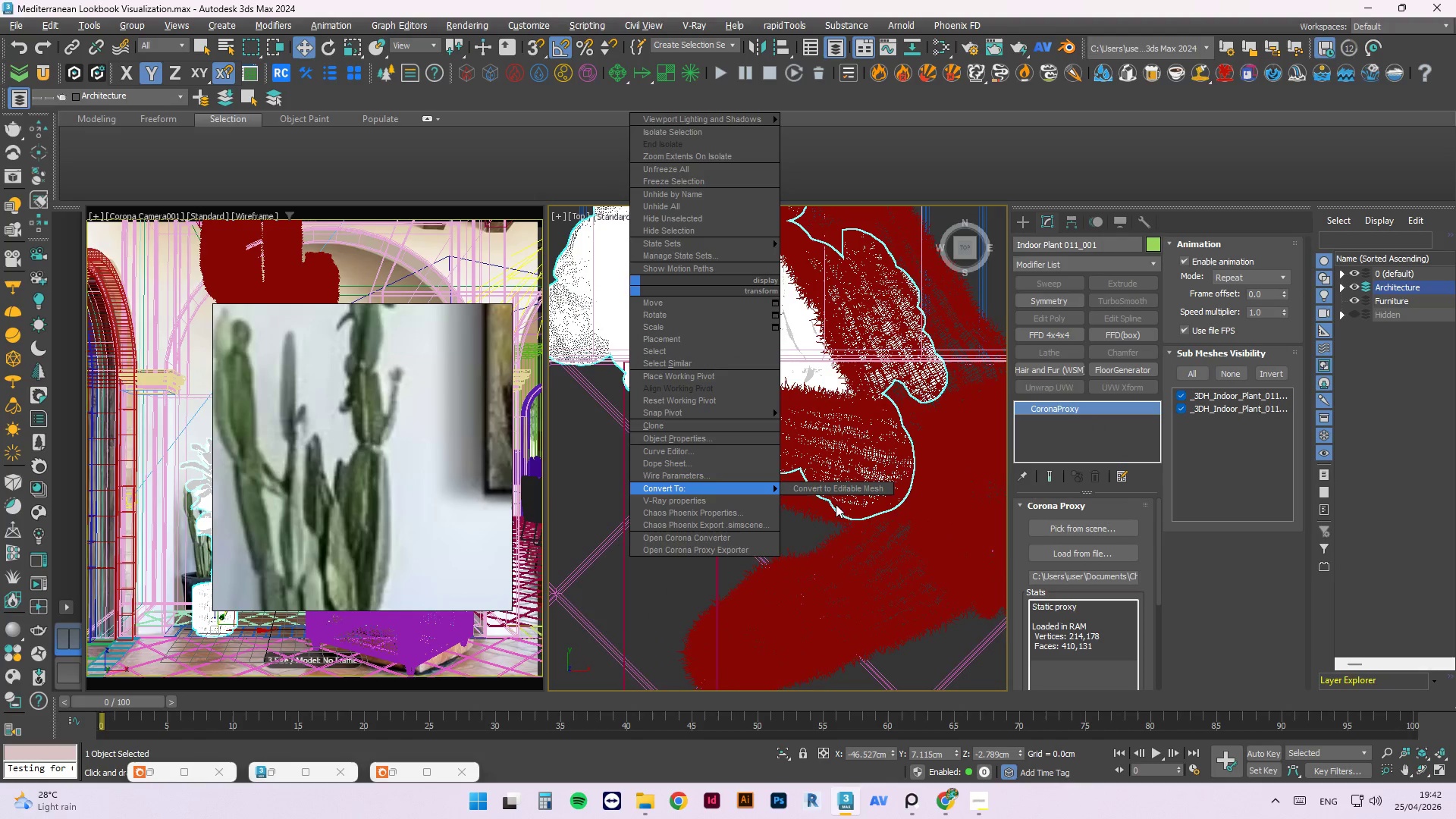 
left_click([831, 489])
 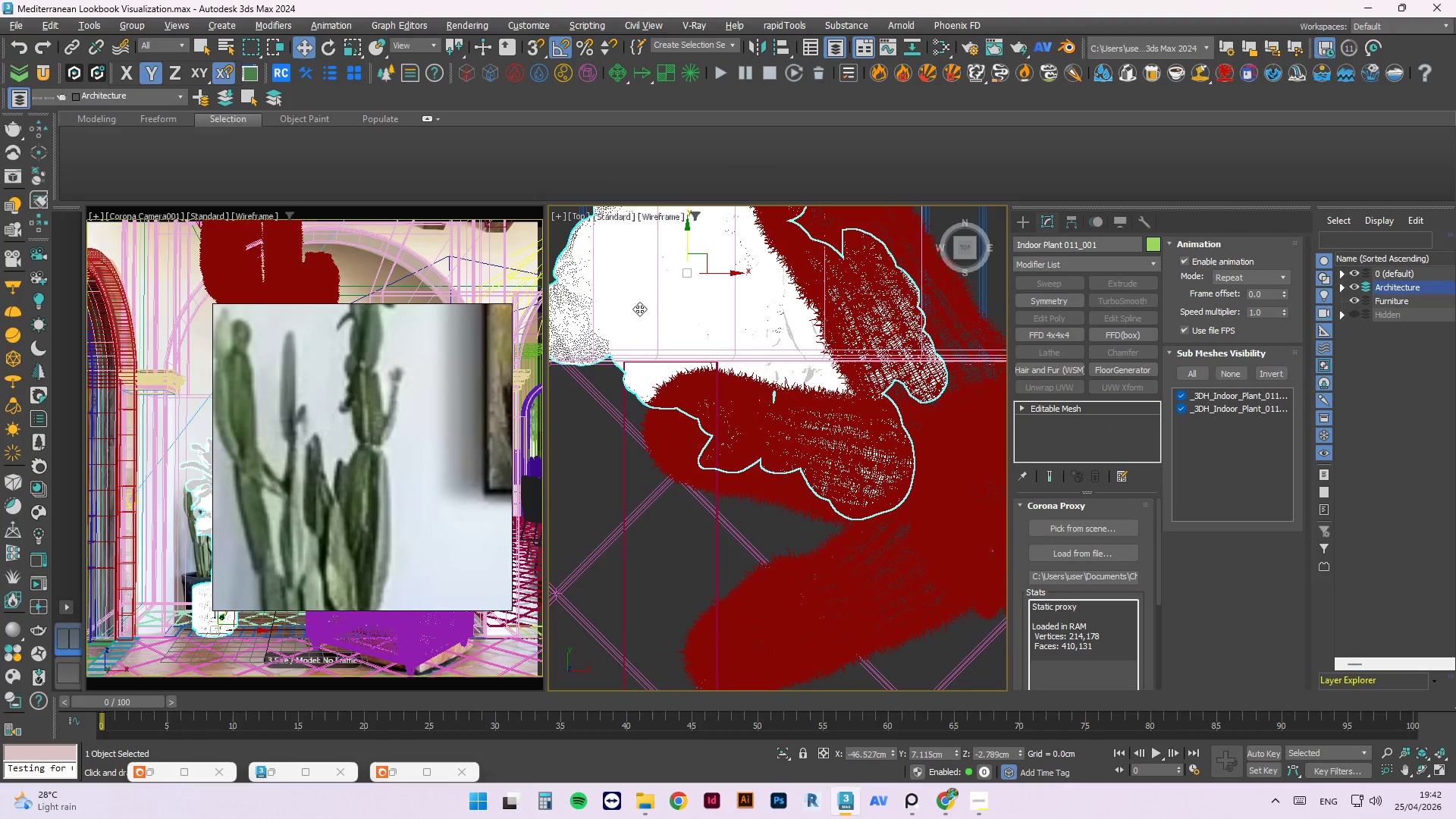 
right_click([638, 302])
 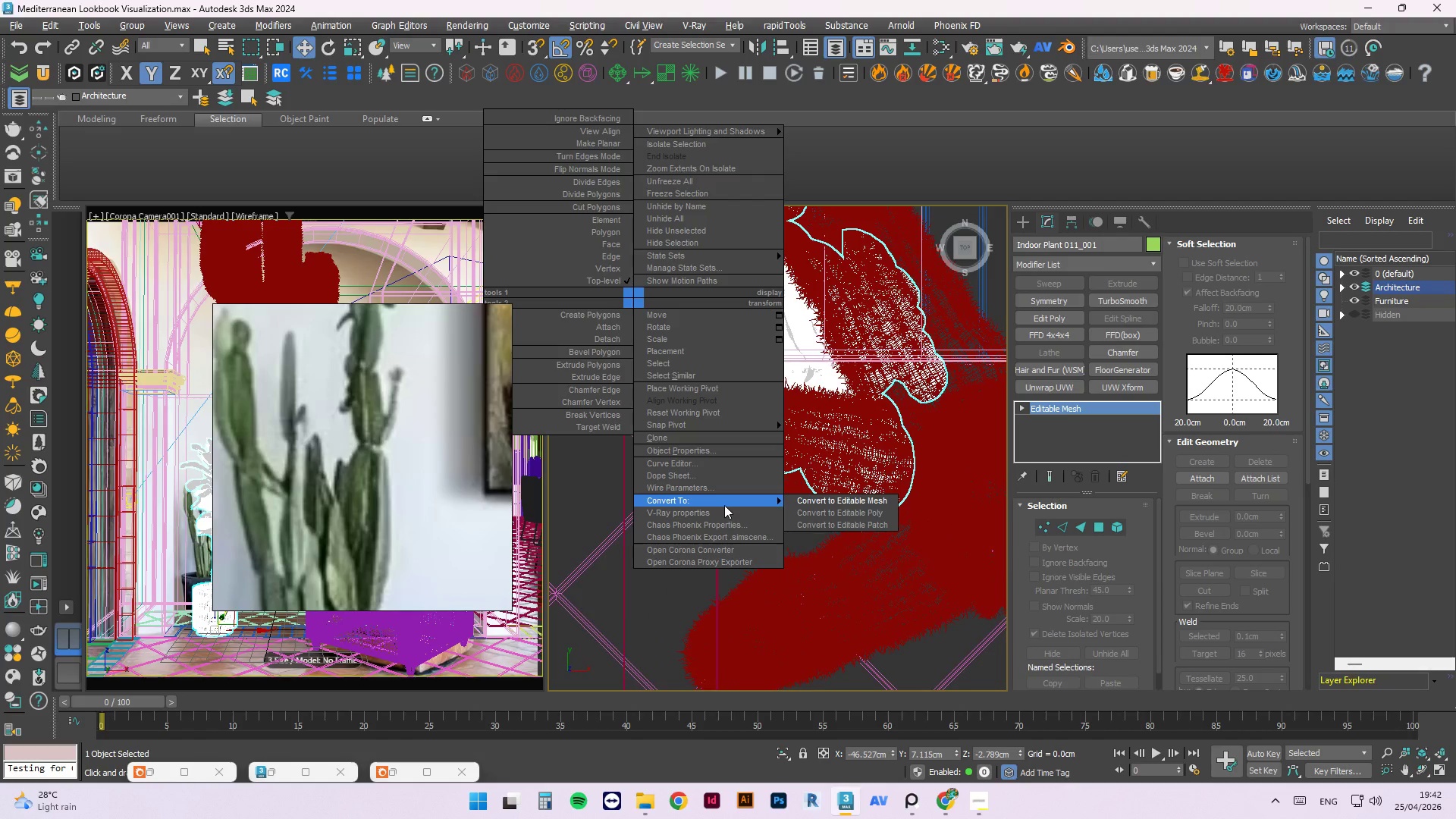 
left_click([839, 513])
 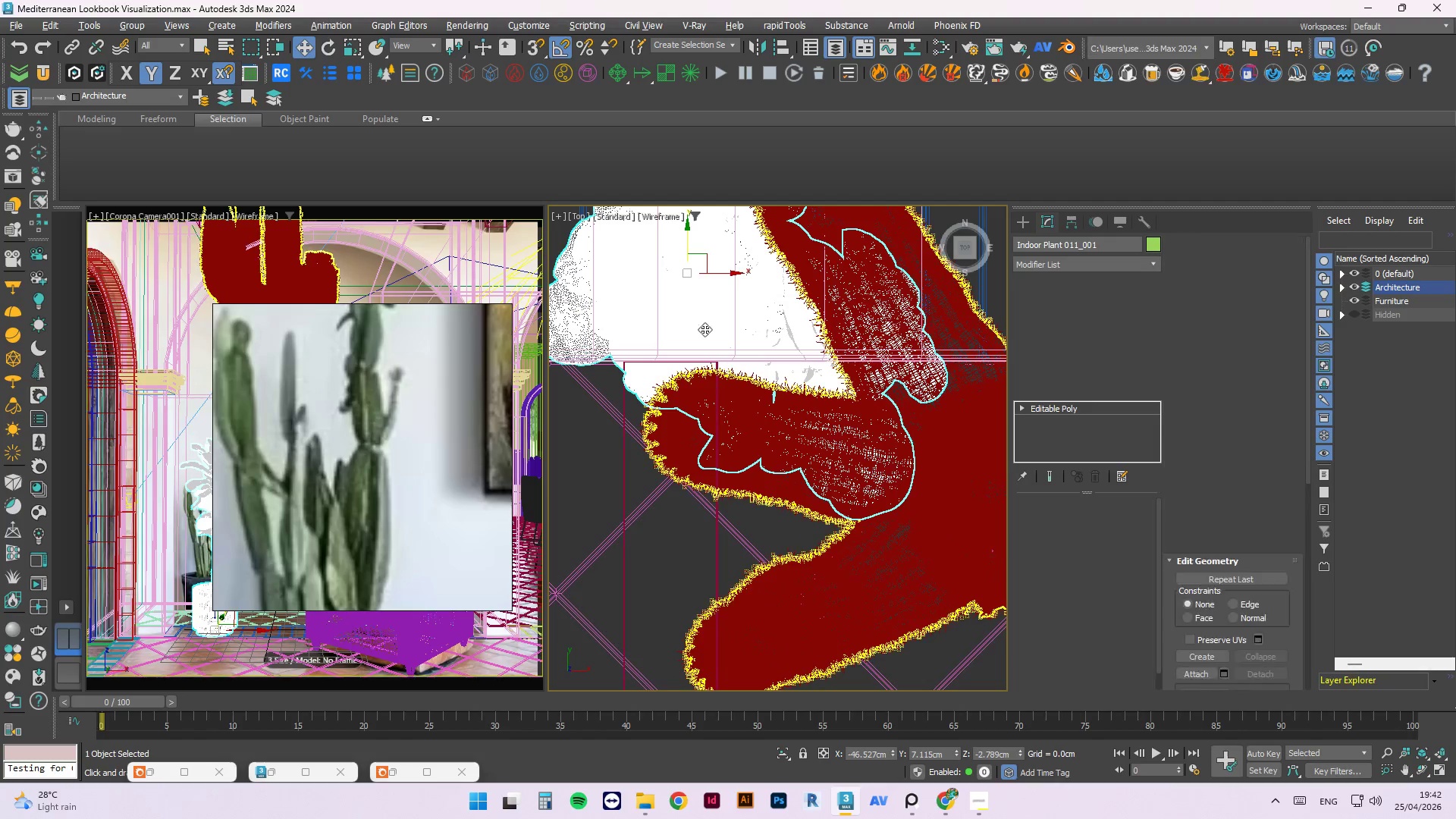 
key(5)
 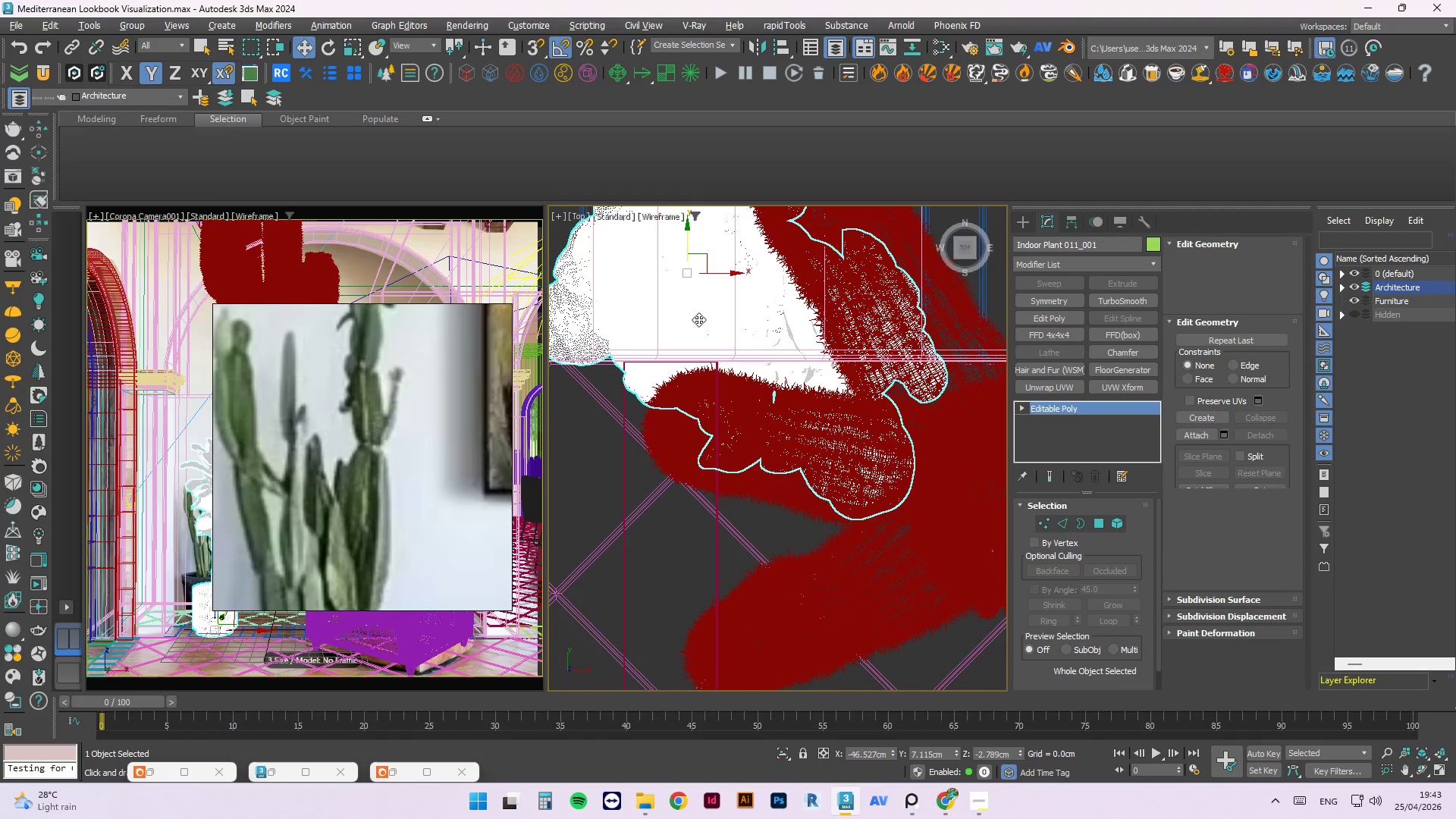 
left_click([698, 319])
 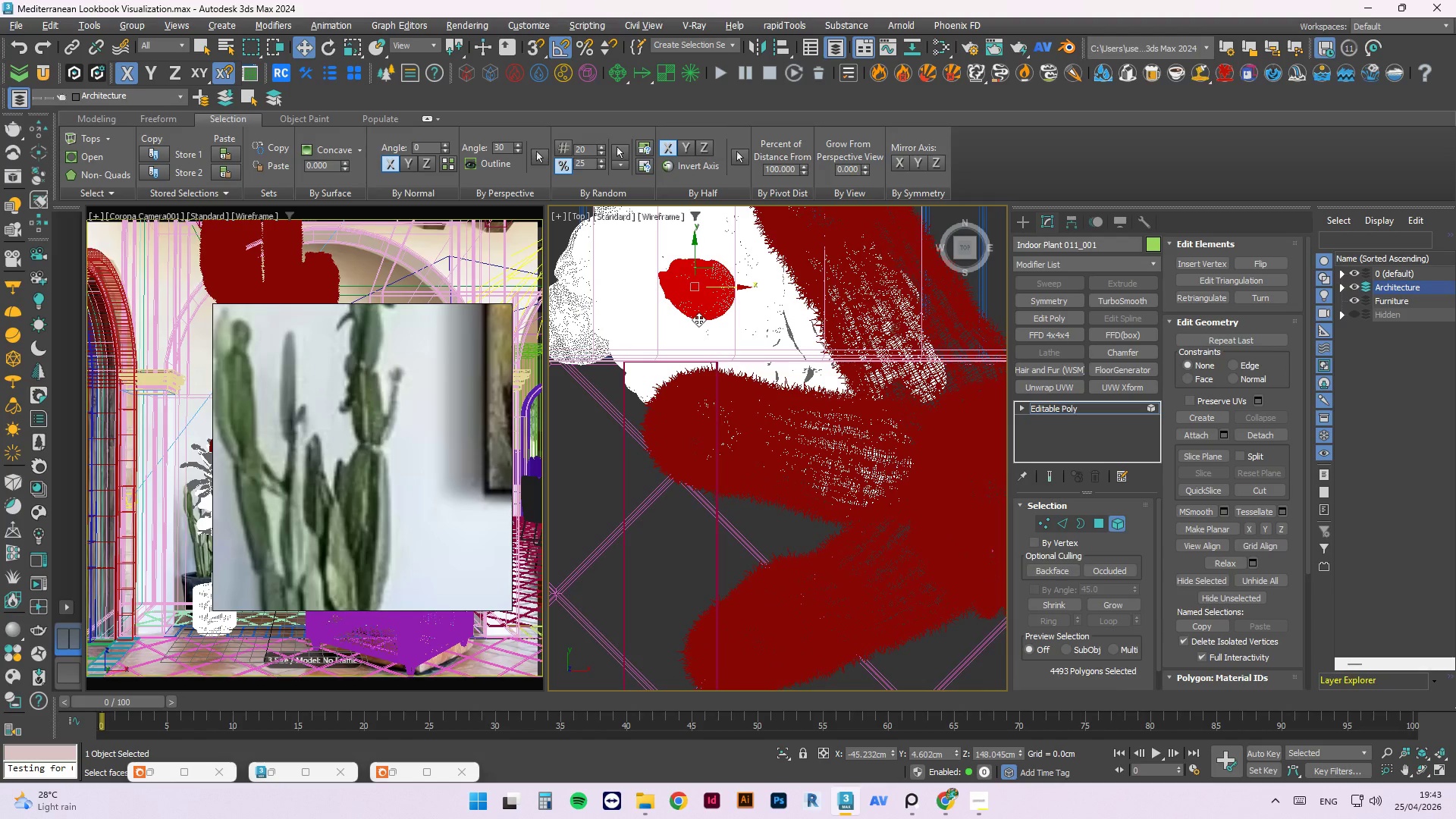 
hold_key(key=AltLeft, duration=1.56)
 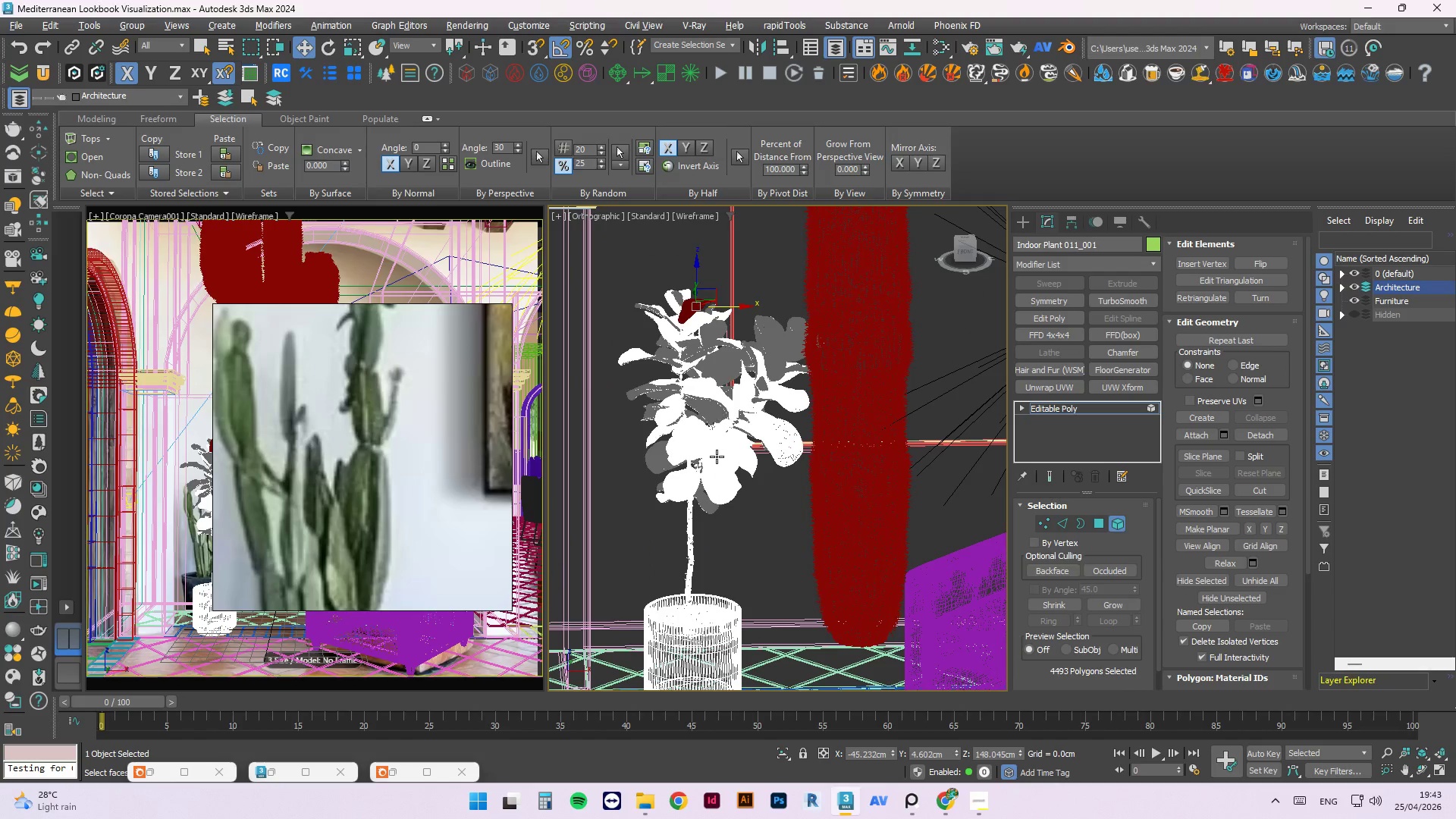 
scroll: coordinate [698, 328], scroll_direction: down, amount: 2.0
 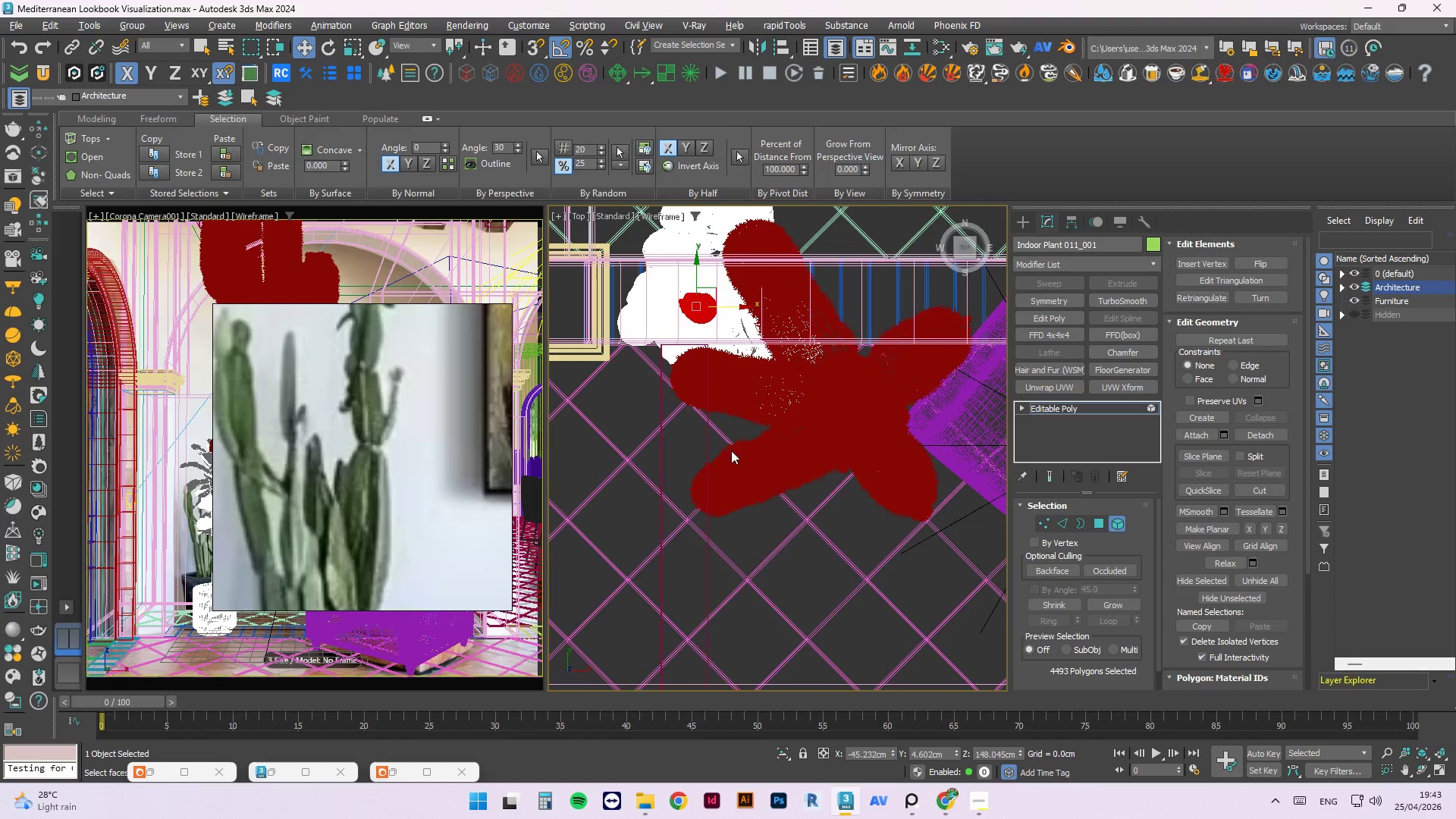 
left_click([712, 463])
 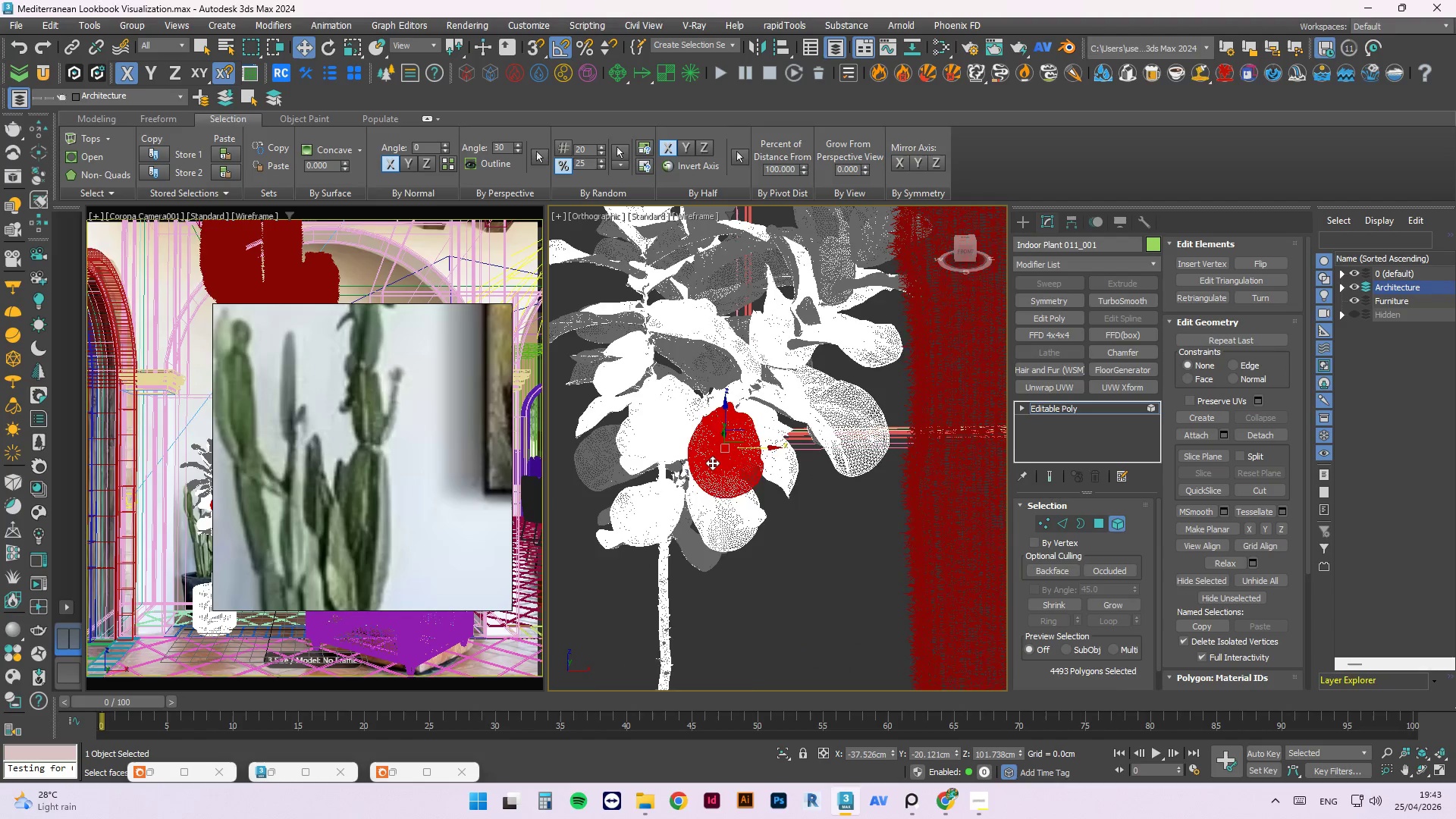 
scroll: coordinate [716, 457], scroll_direction: up, amount: 2.0
 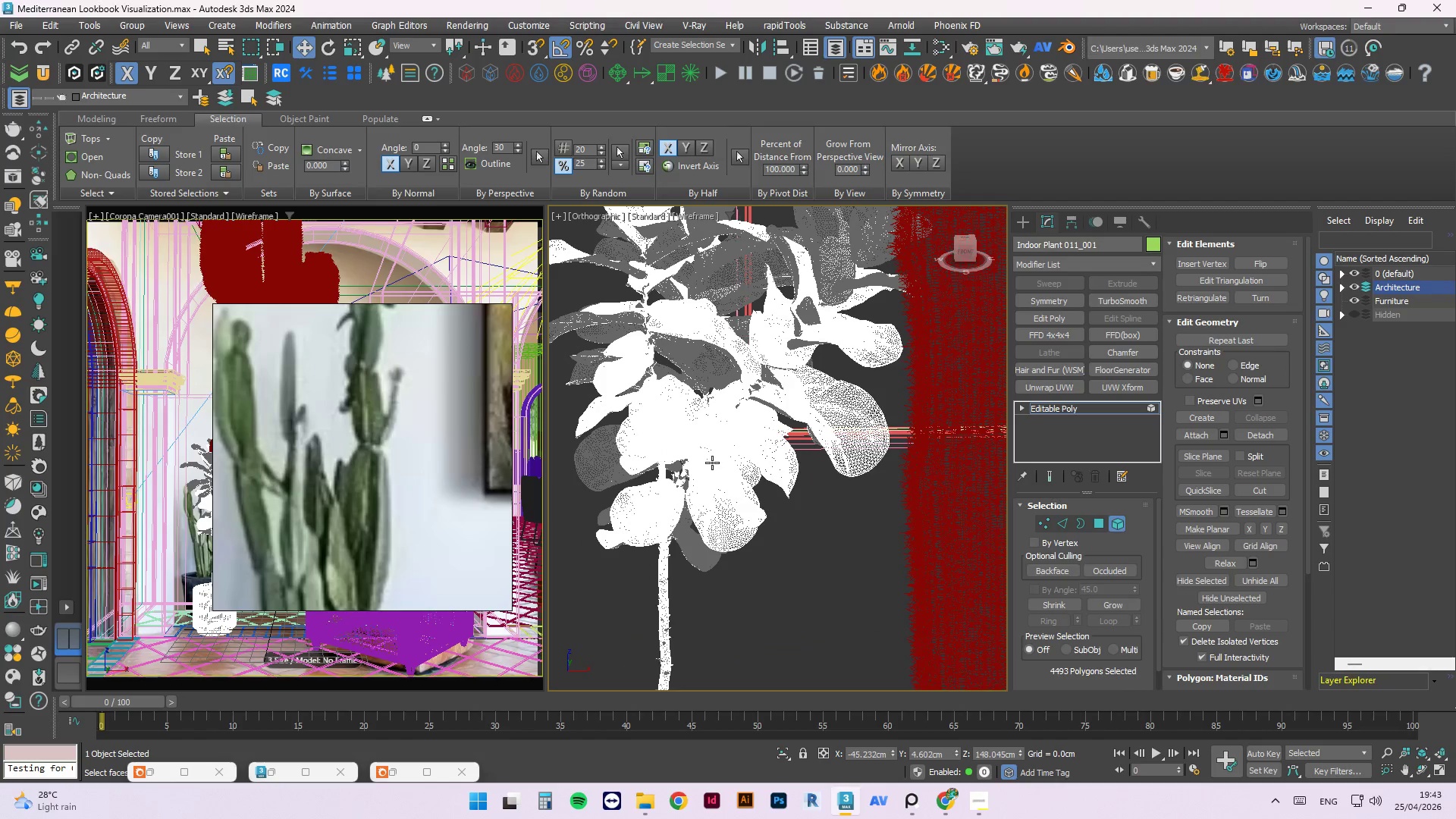 
hold_key(key=AltLeft, duration=0.97)
 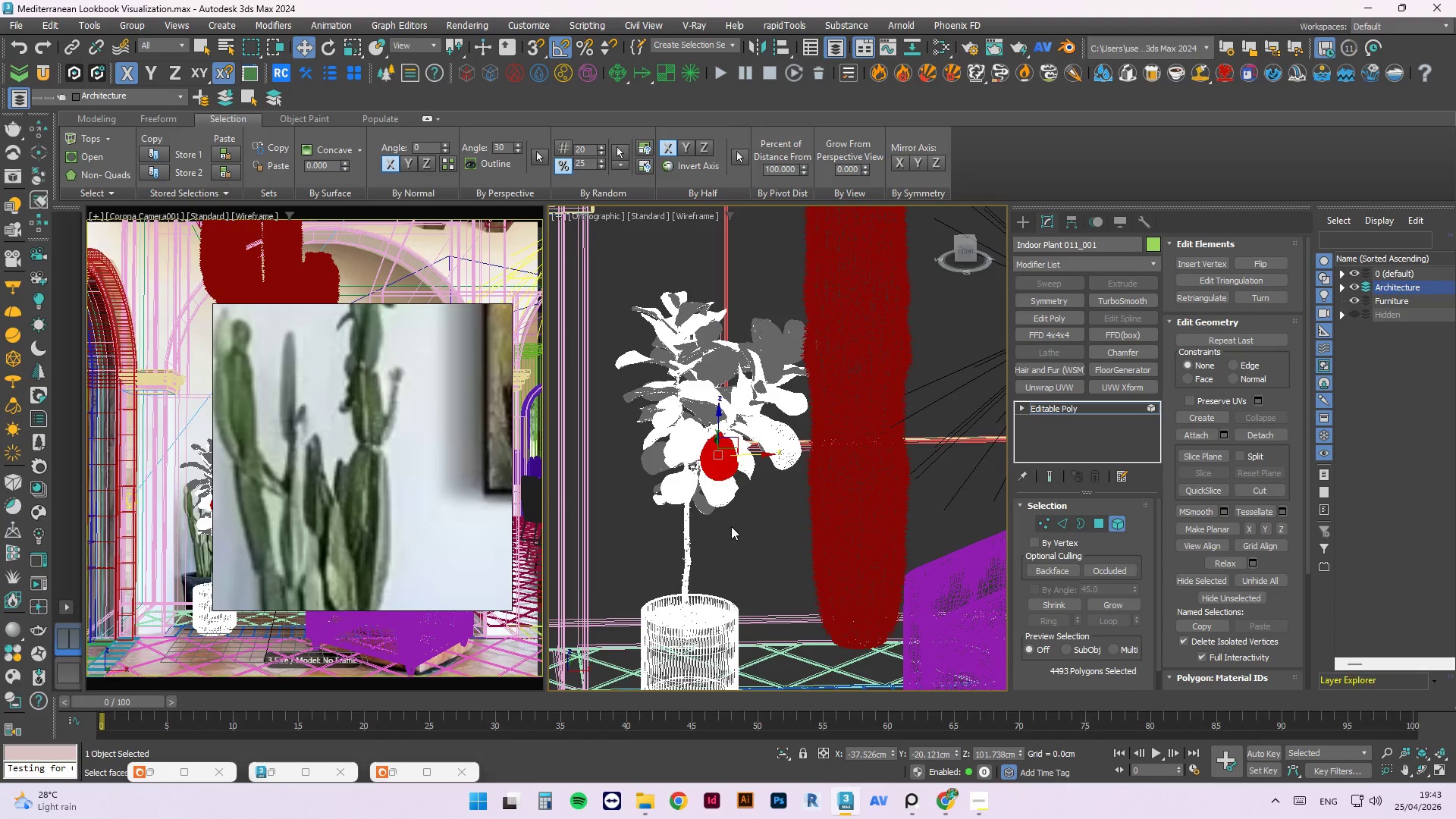 
scroll: coordinate [731, 526], scroll_direction: down, amount: 5.0
 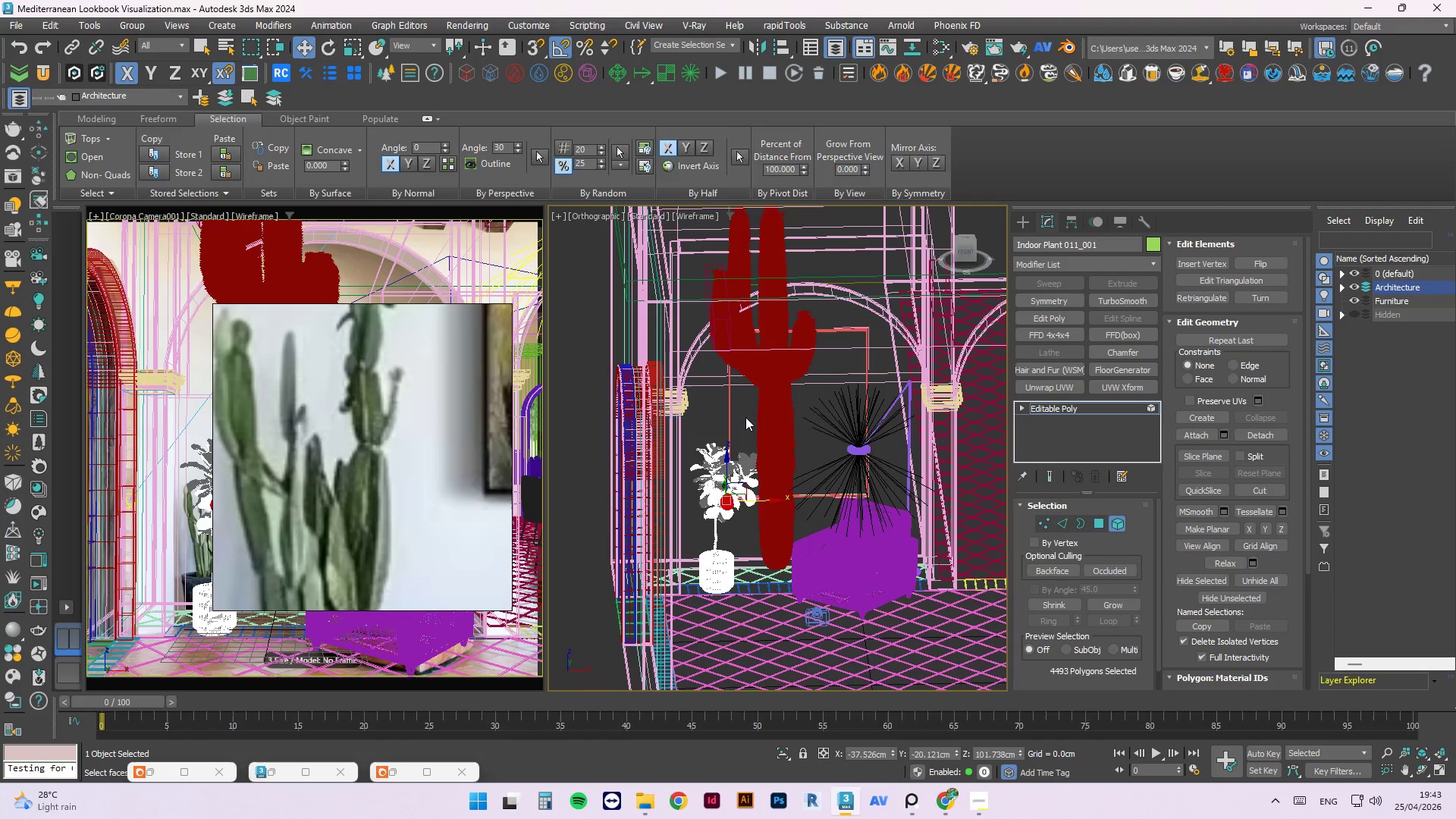 
left_click_drag(start_coordinate=[746, 414], to_coordinate=[700, 517])
 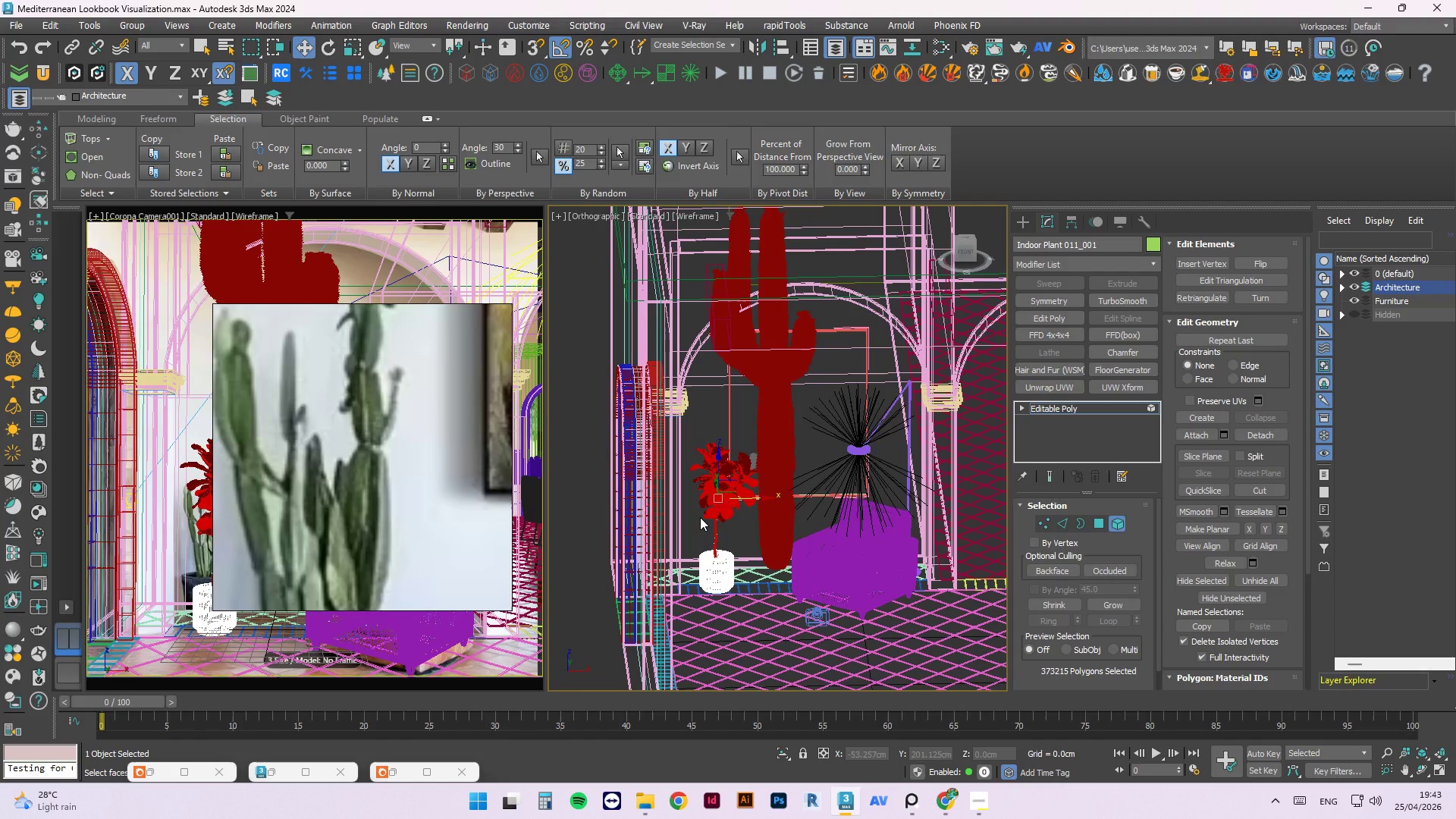 
key(Delete)
 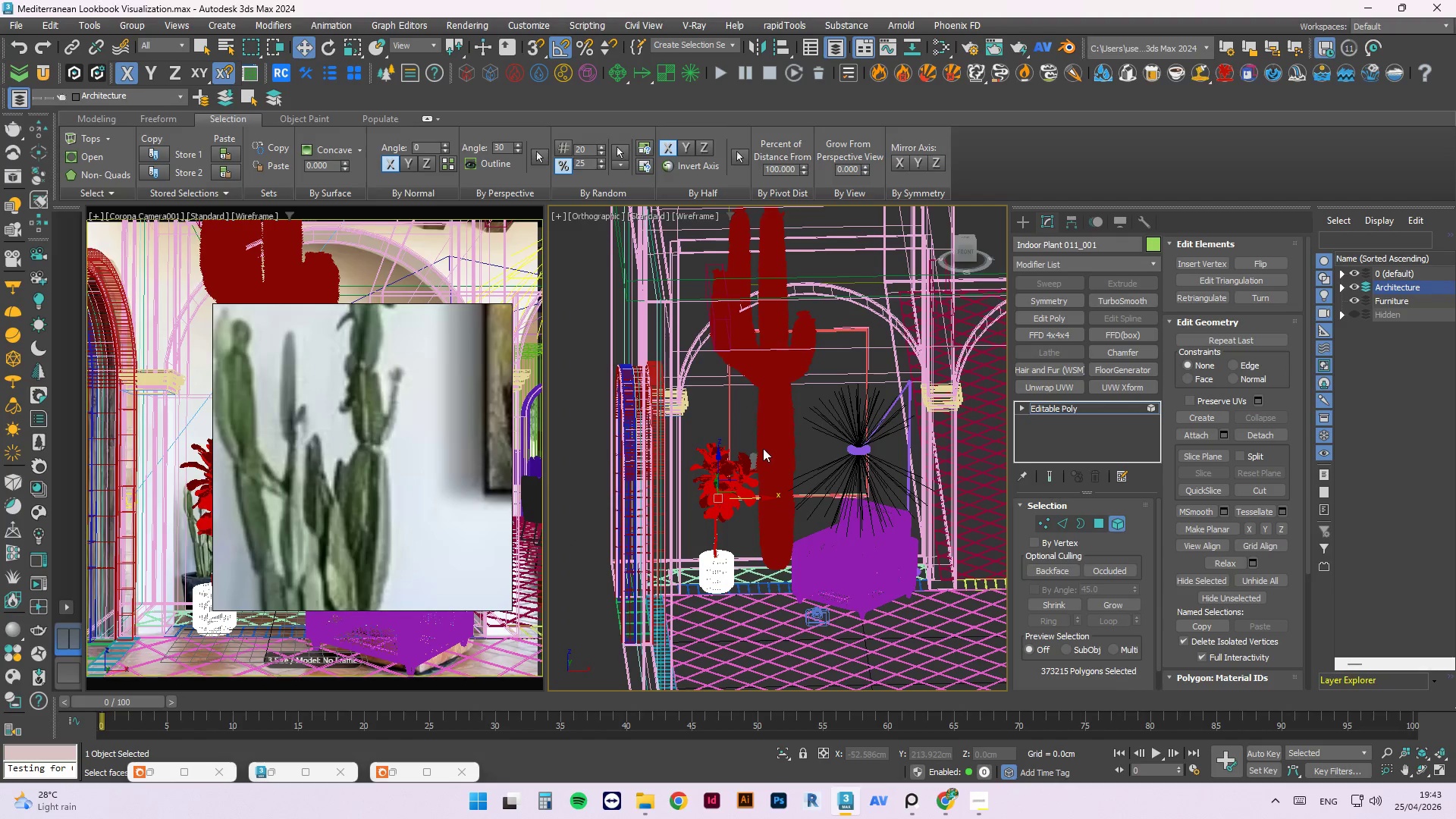 
scroll: coordinate [744, 466], scroll_direction: up, amount: 4.0
 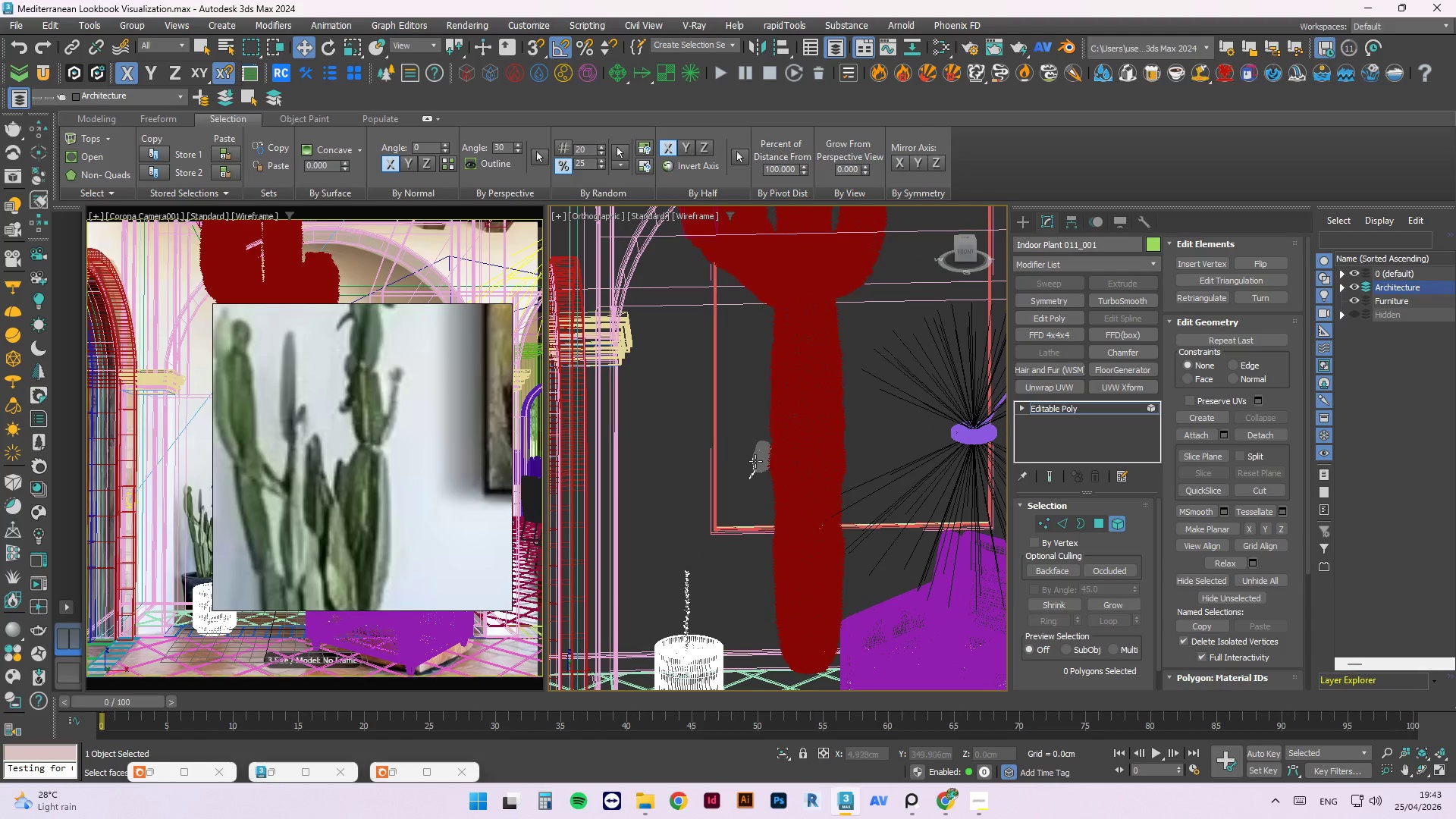 
key(Delete)
 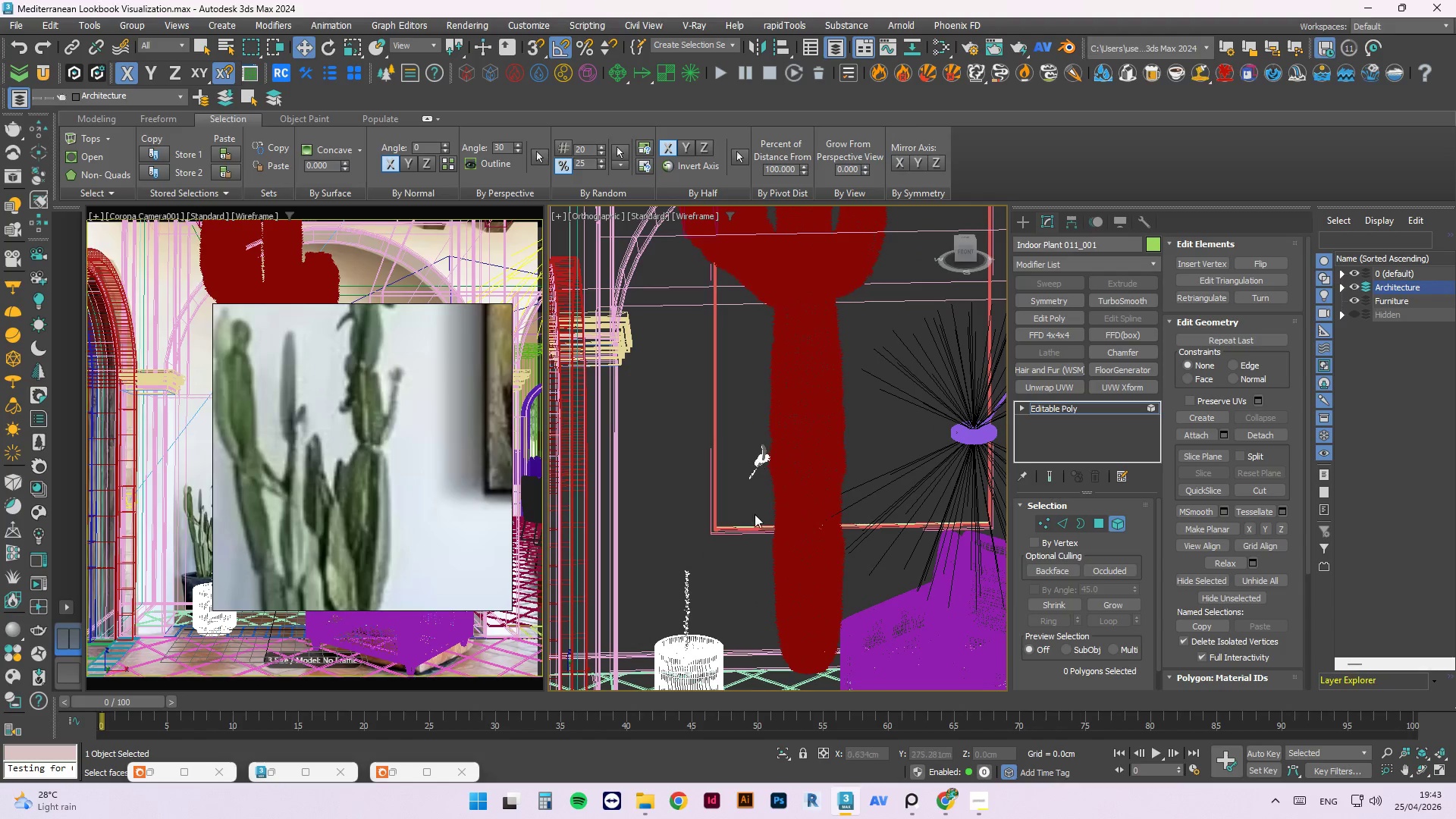 
left_click_drag(start_coordinate=[759, 488], to_coordinate=[724, 416])
 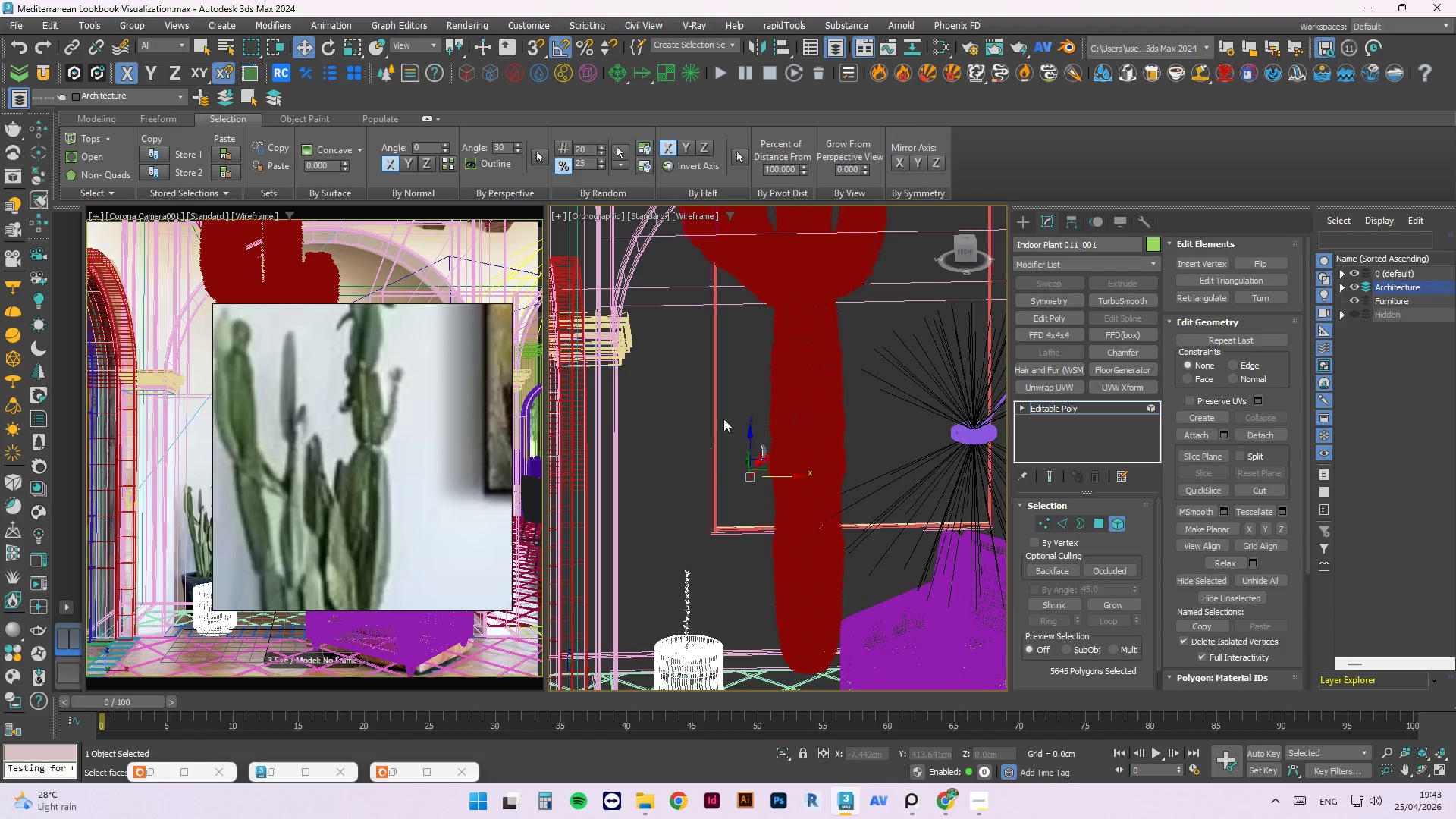 
key(Delete)
 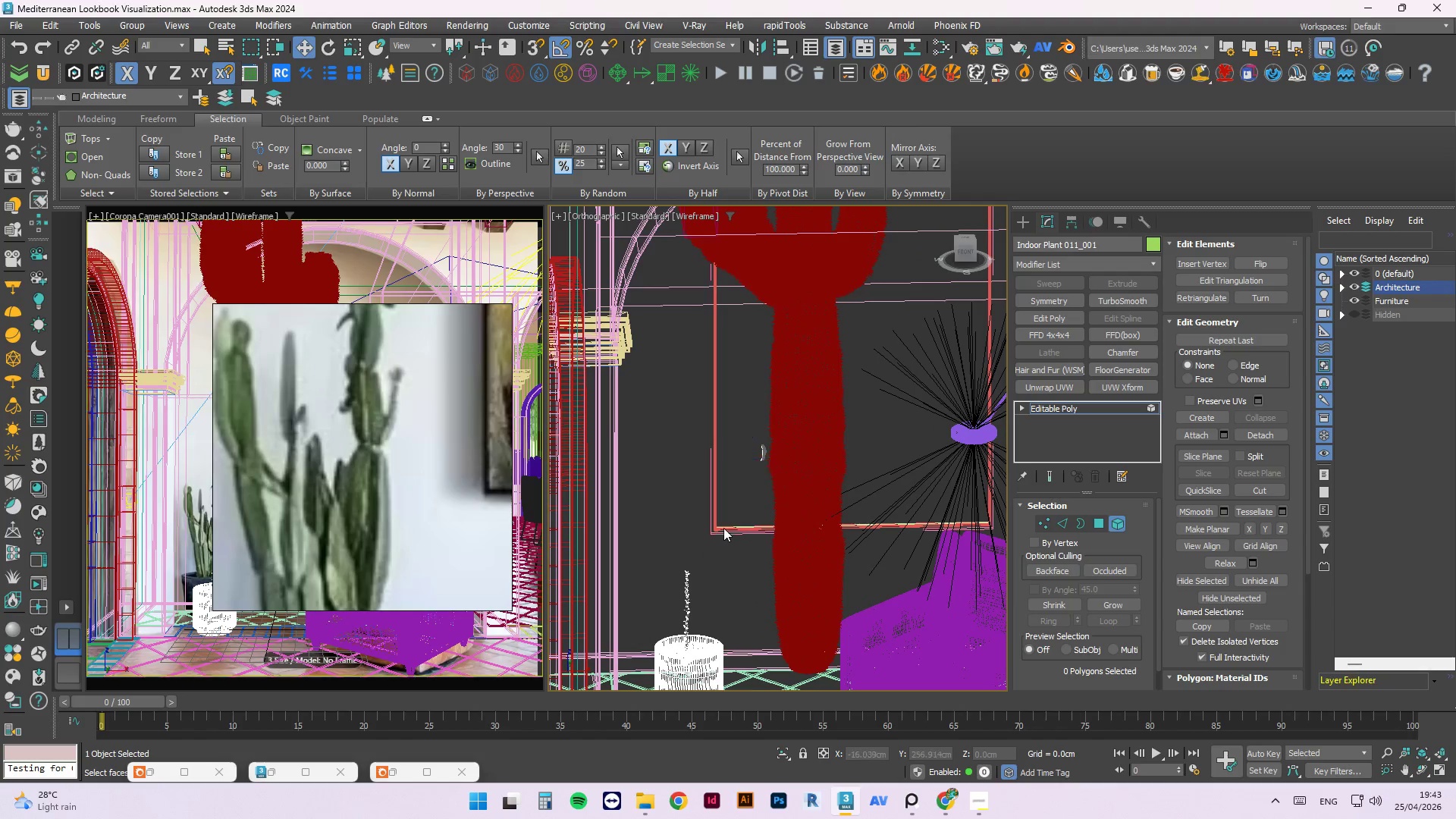 
left_click_drag(start_coordinate=[723, 531], to_coordinate=[674, 601])
 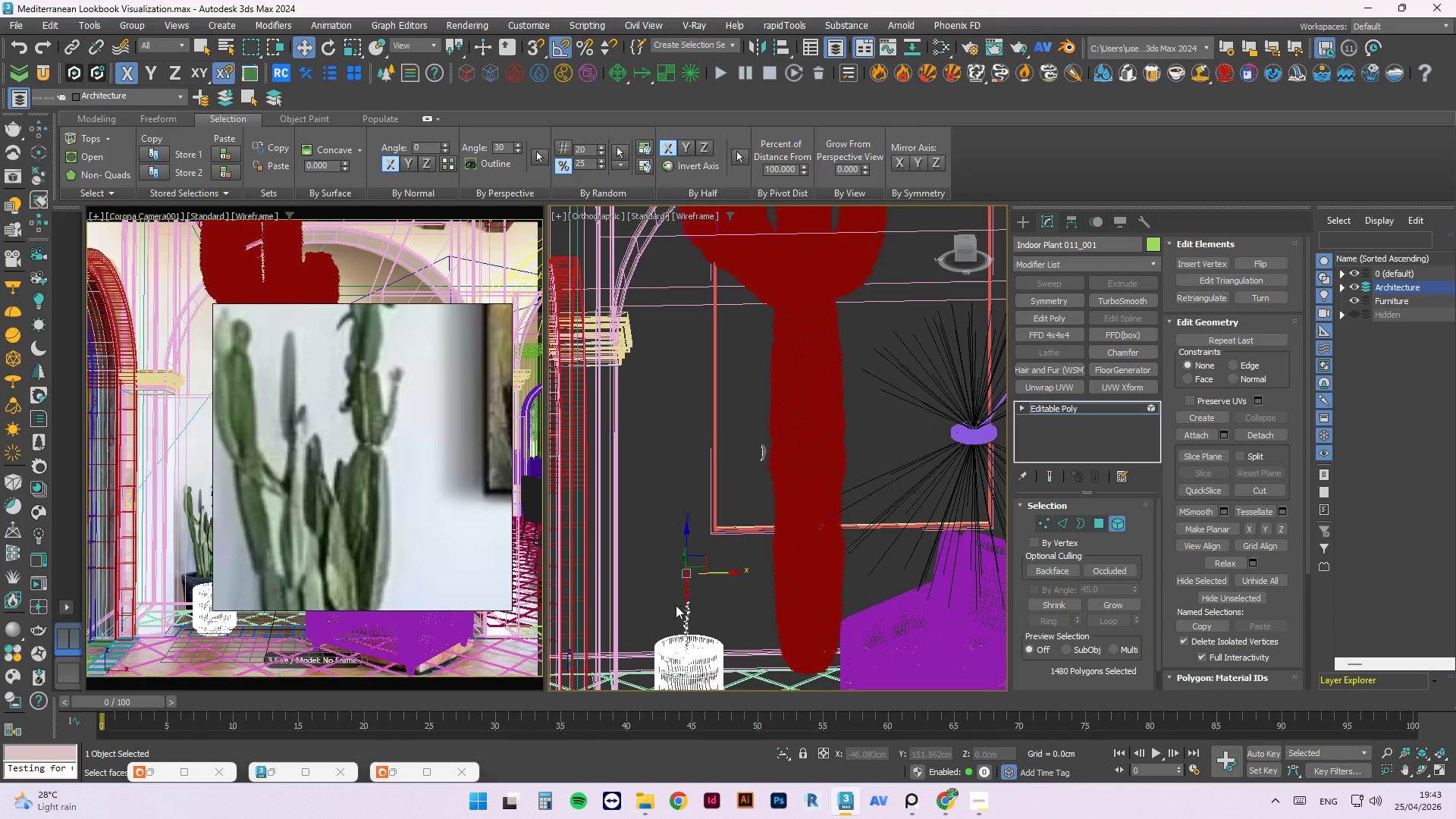 
key(Delete)
 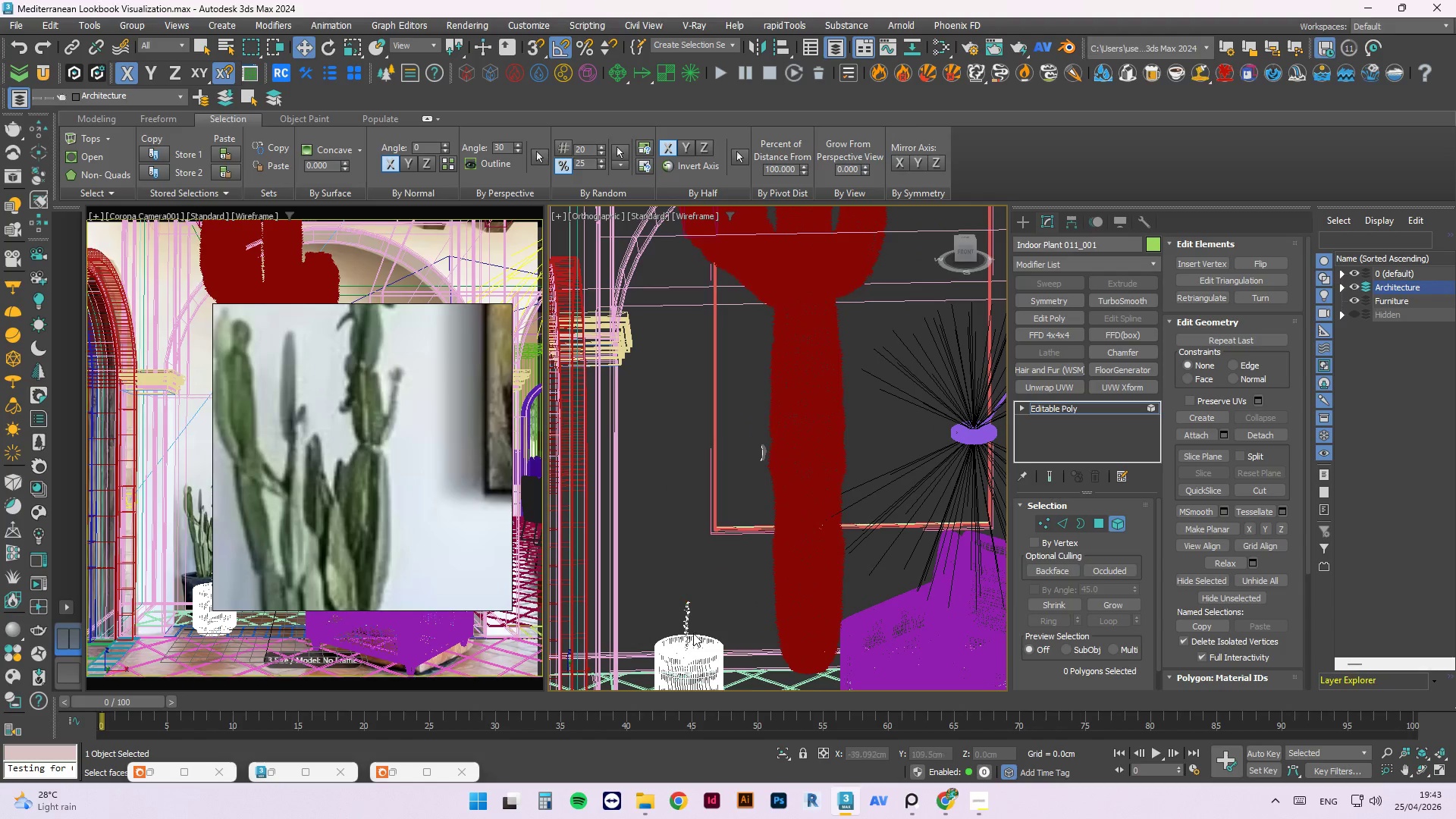 
left_click_drag(start_coordinate=[711, 452], to_coordinate=[659, 601])
 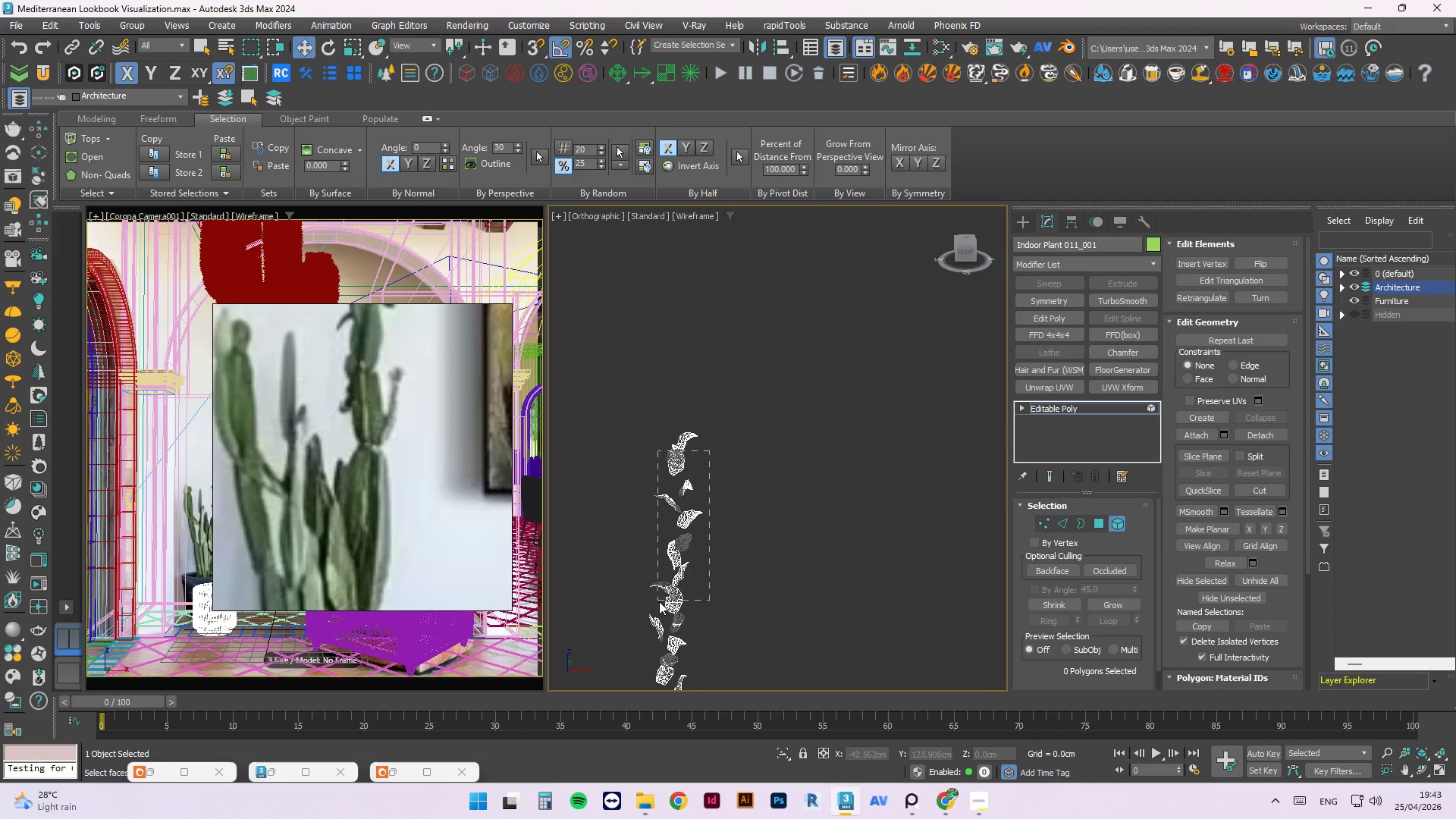 
scroll: coordinate [673, 604], scroll_direction: up, amount: 6.0
 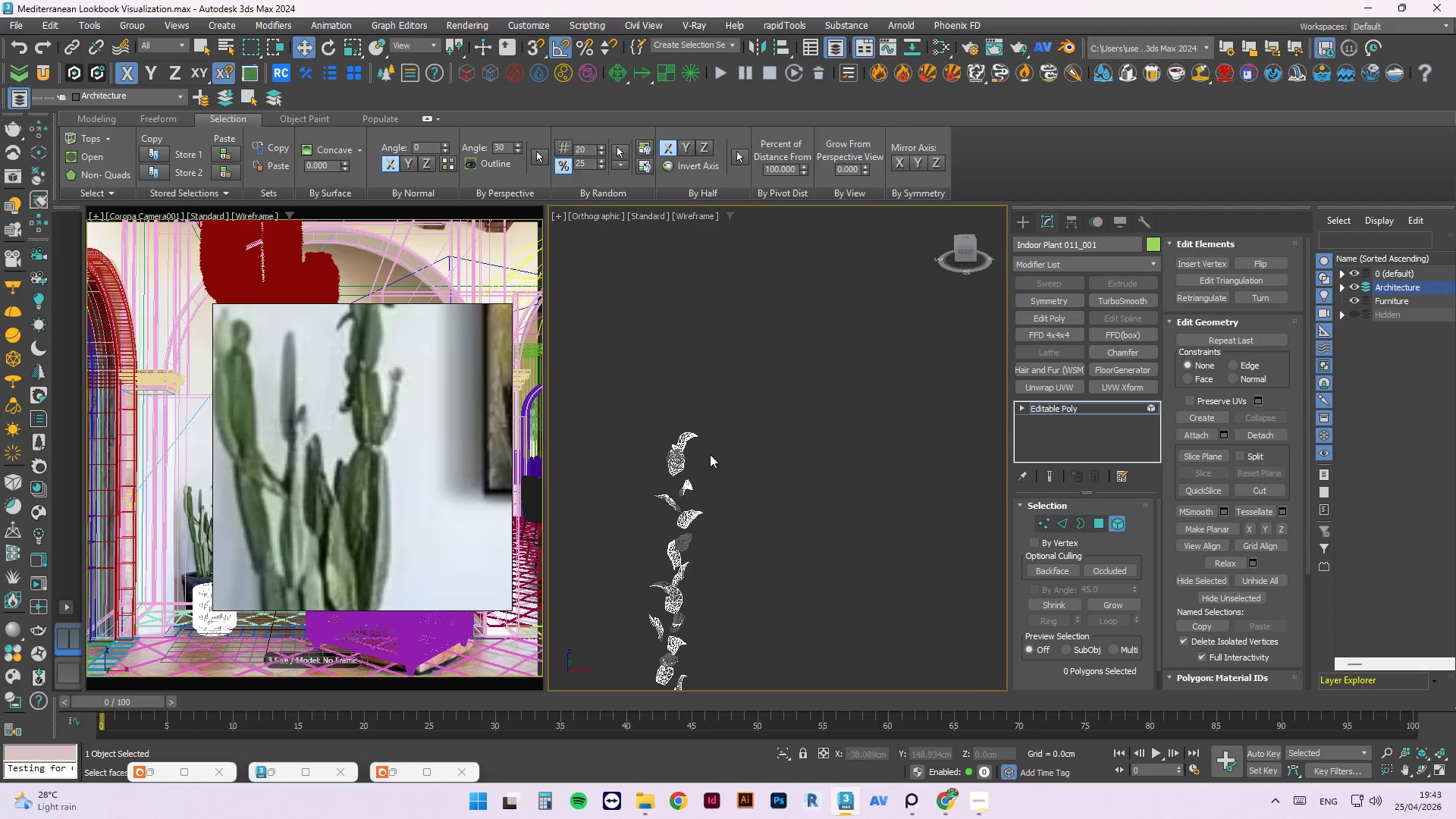 
key(Delete)
 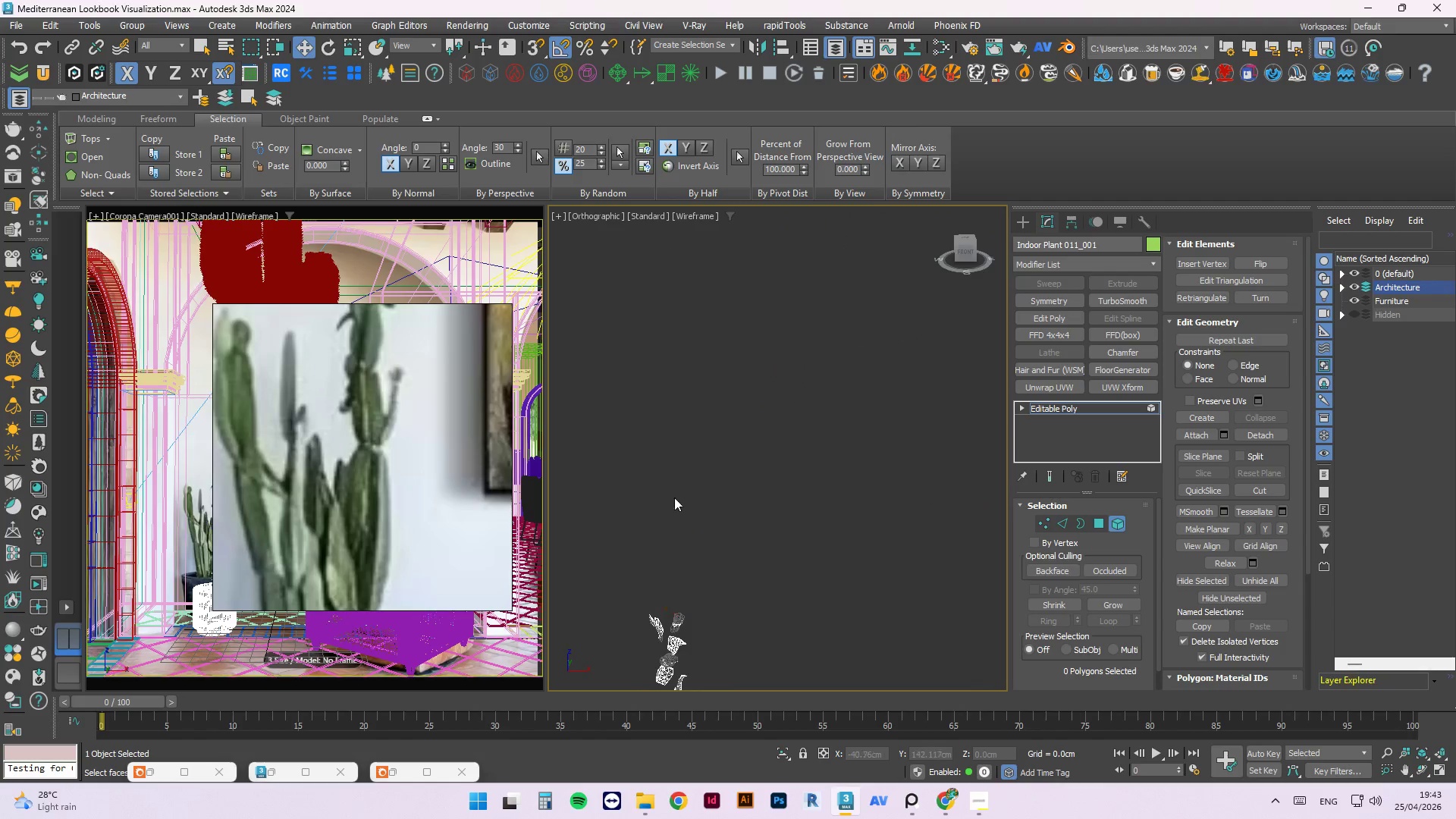 
scroll: coordinate [668, 563], scroll_direction: down, amount: 3.0
 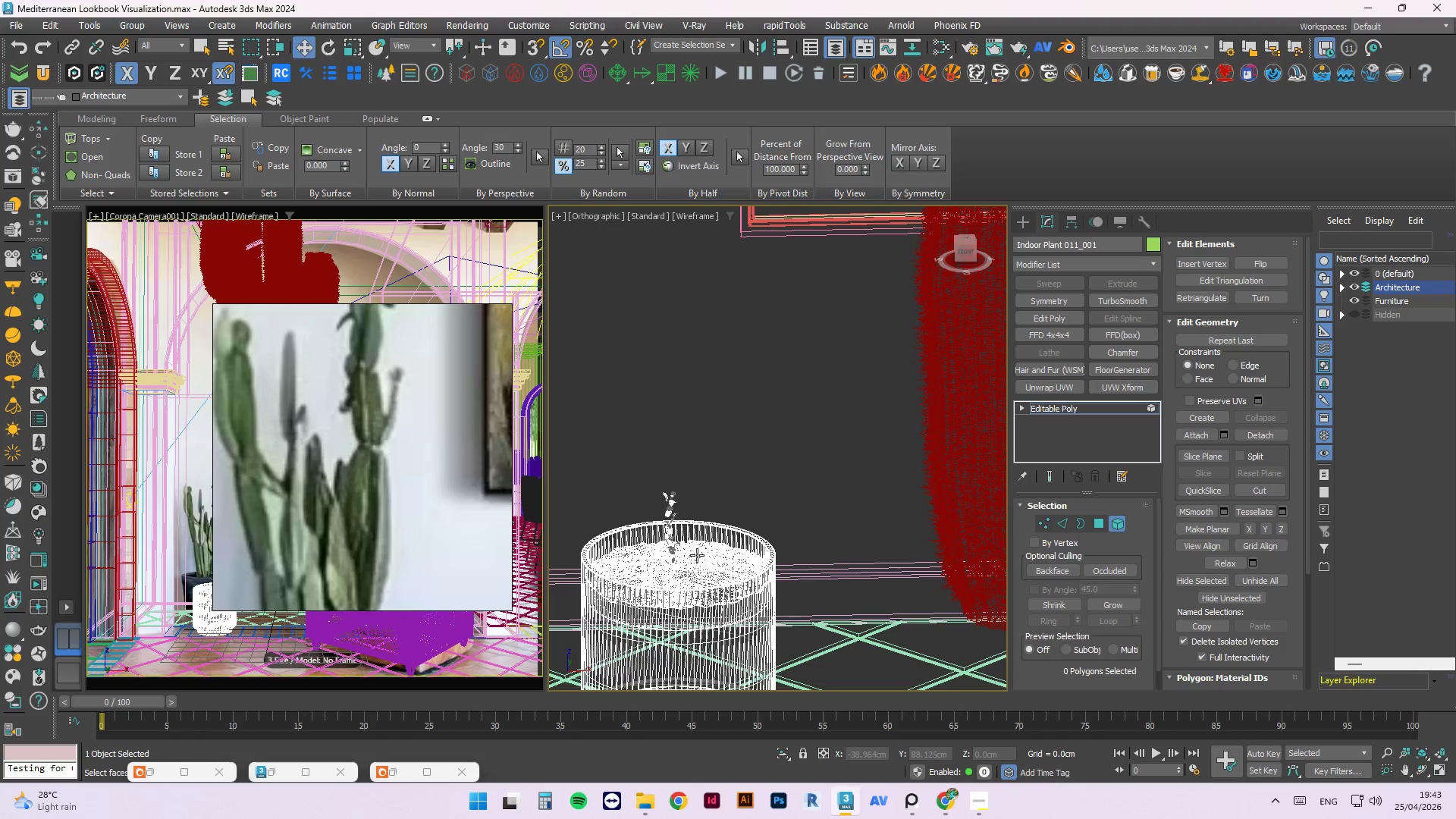 
hold_key(key=AltLeft, duration=1.59)
 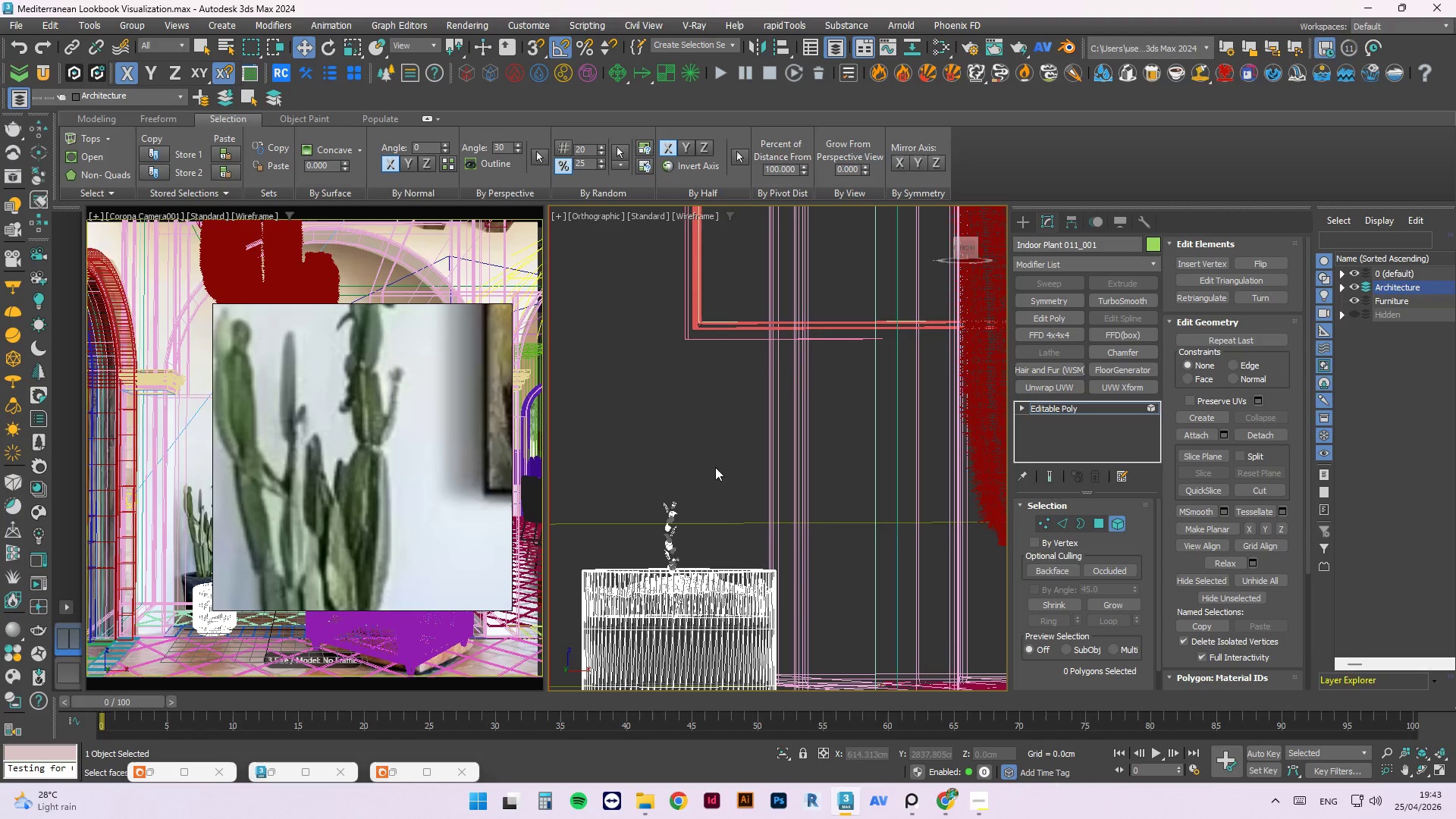 
left_click_drag(start_coordinate=[711, 469], to_coordinate=[648, 548])
 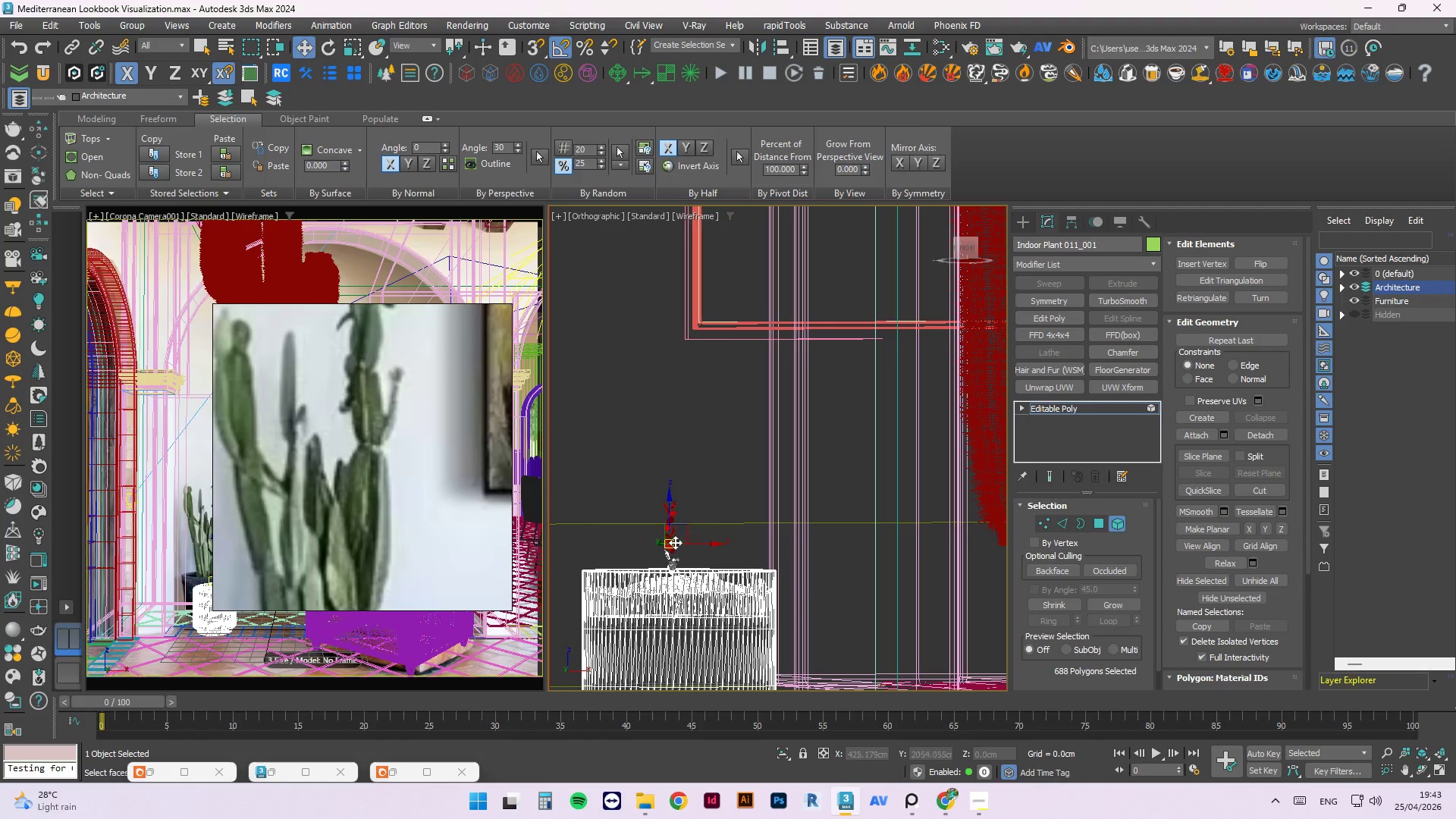 
key(Delete)
 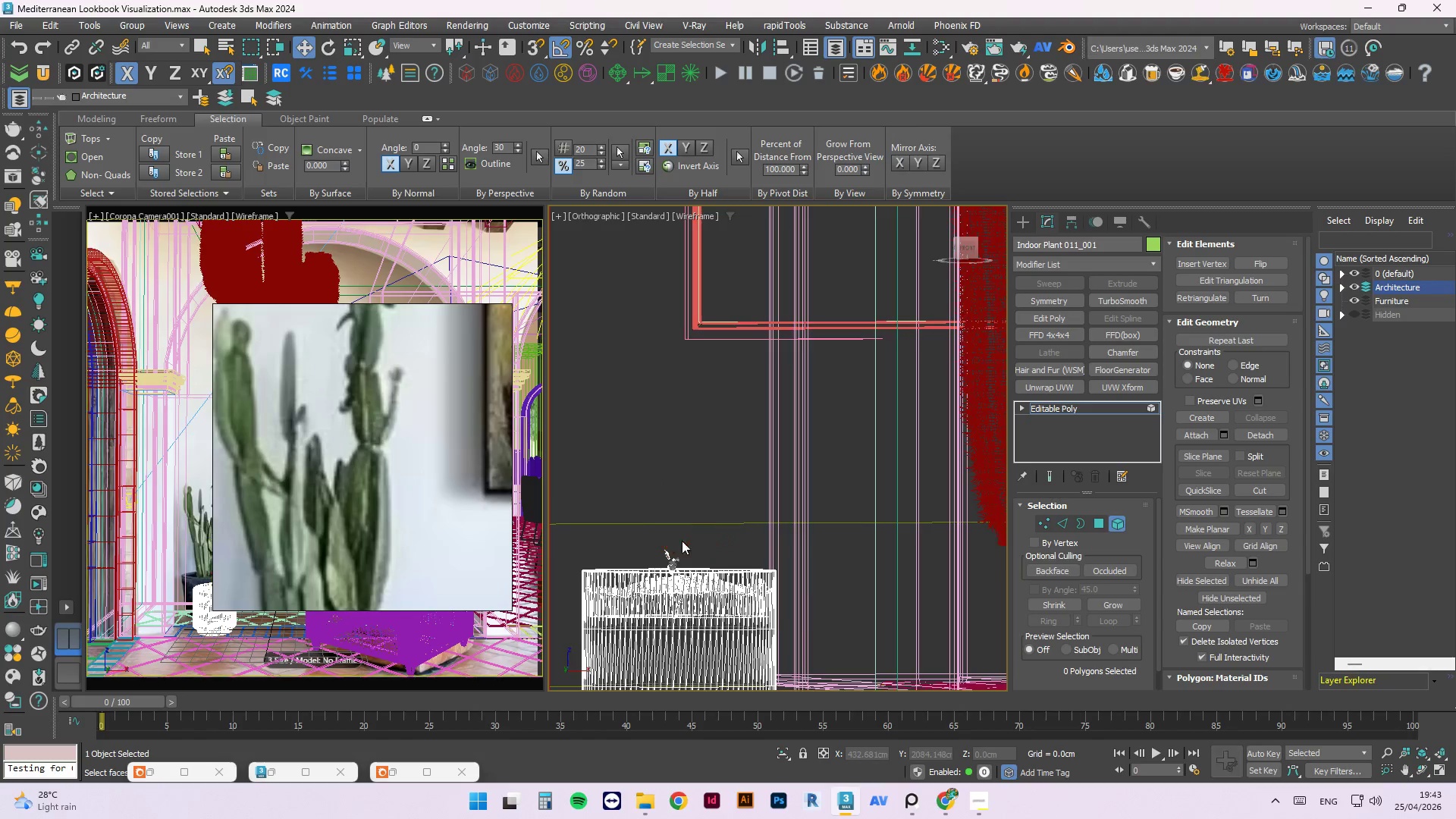 
scroll: coordinate [692, 541], scroll_direction: down, amount: 5.0
 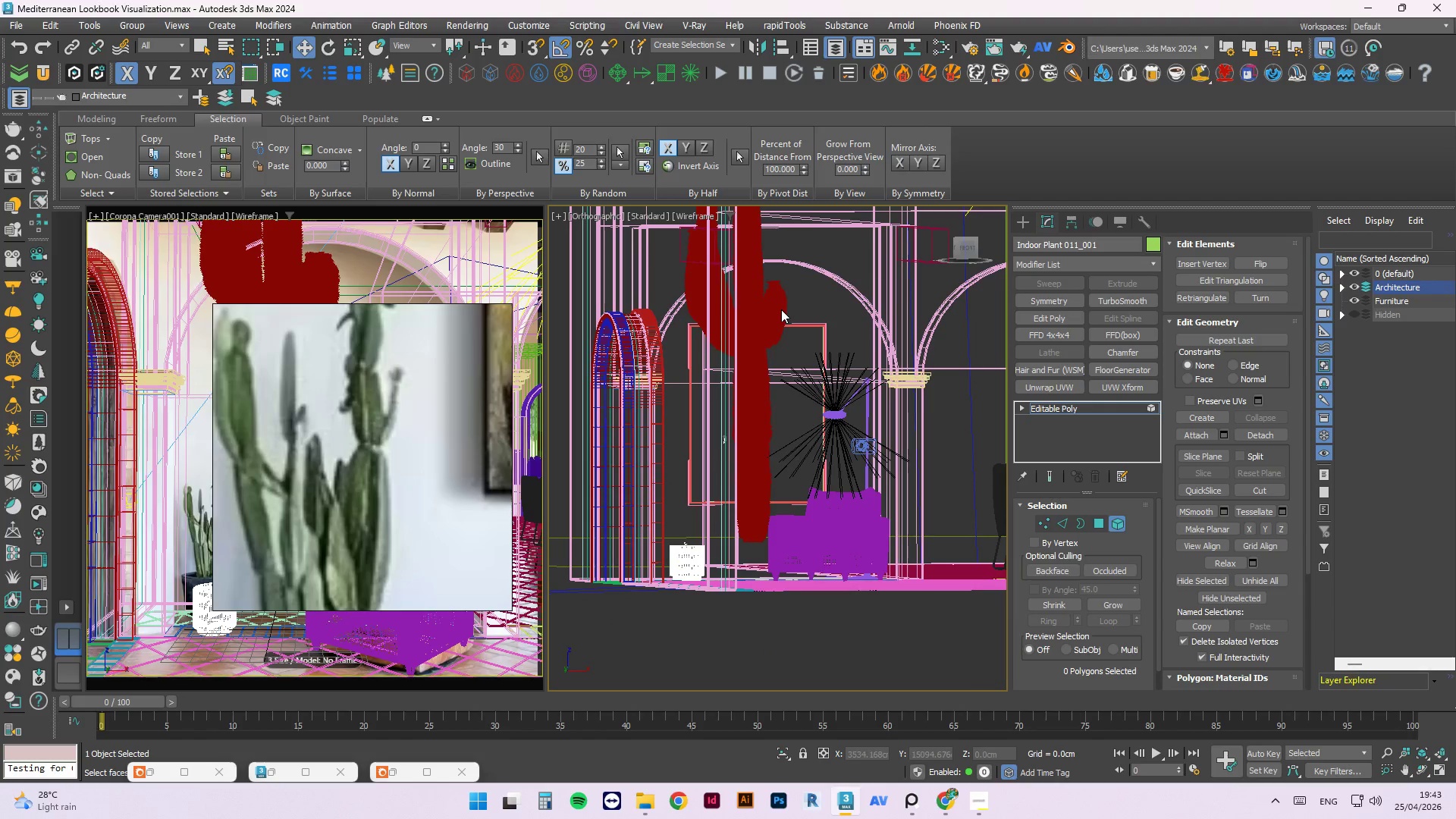 
left_click_drag(start_coordinate=[795, 290], to_coordinate=[588, 587])
 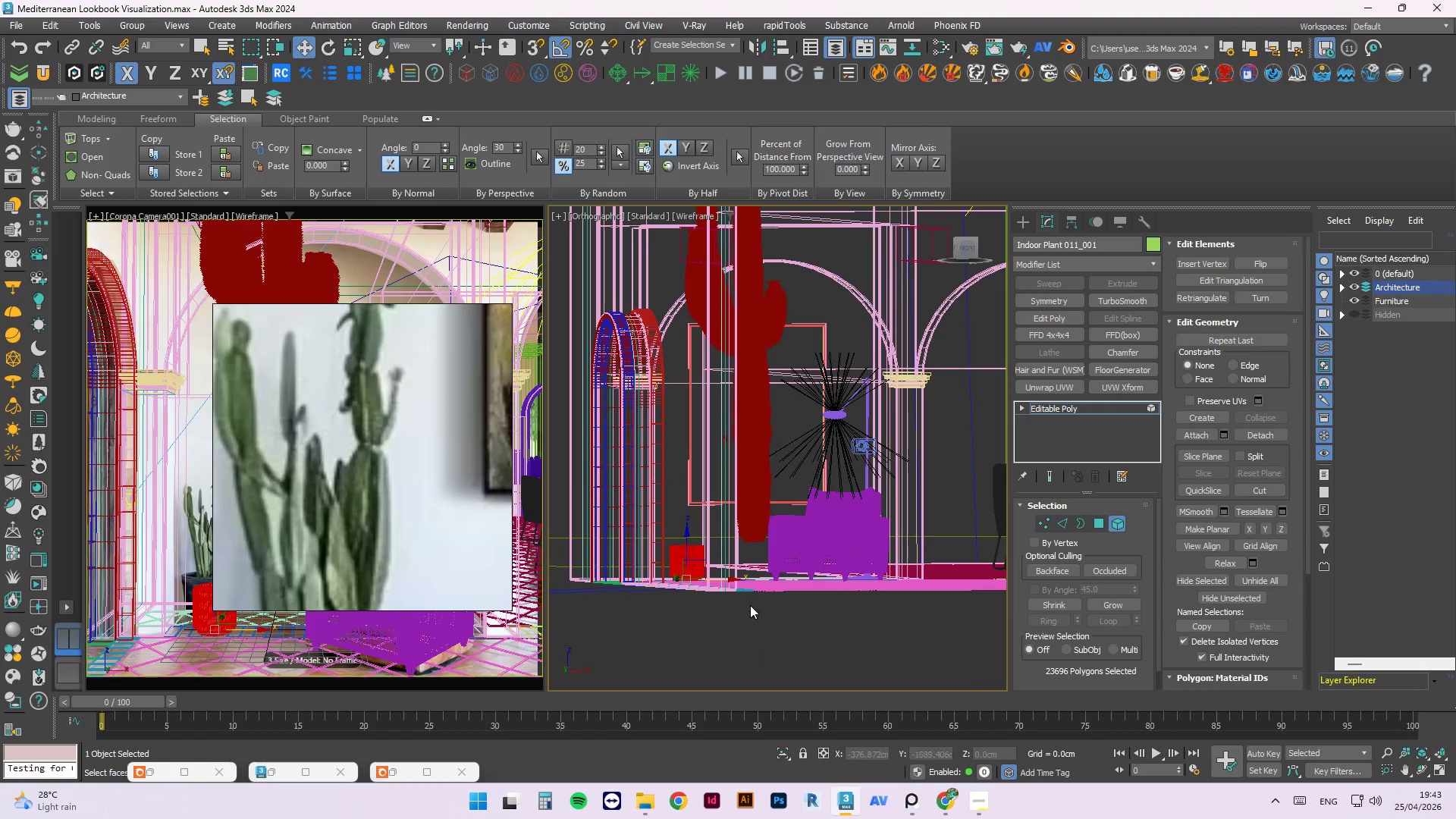 
hold_key(key=AltLeft, duration=1.5)
left_click_drag(start_coordinate=[814, 701], to_coordinate=[642, 546])
 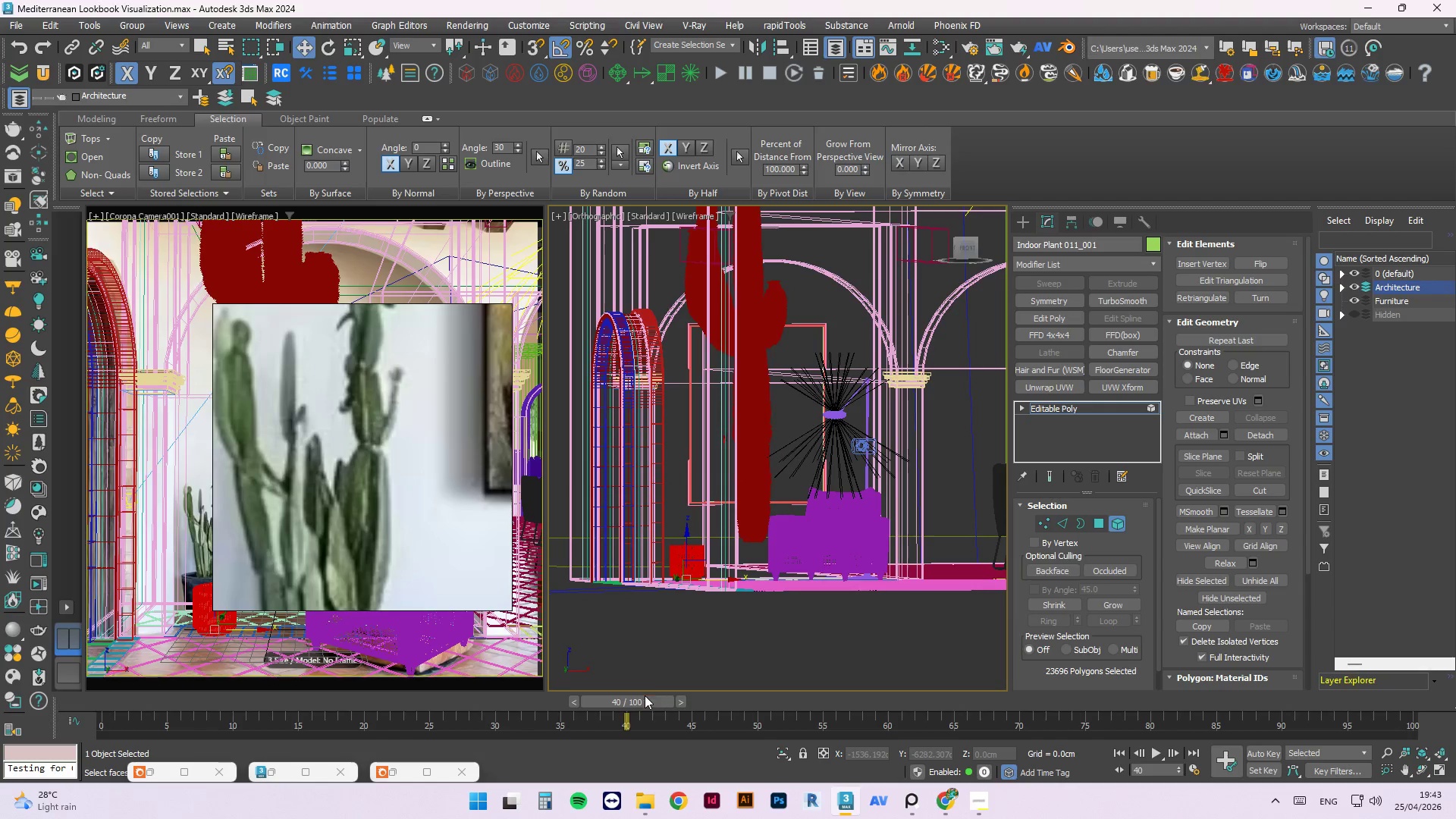 
left_click_drag(start_coordinate=[641, 699], to_coordinate=[104, 706])
 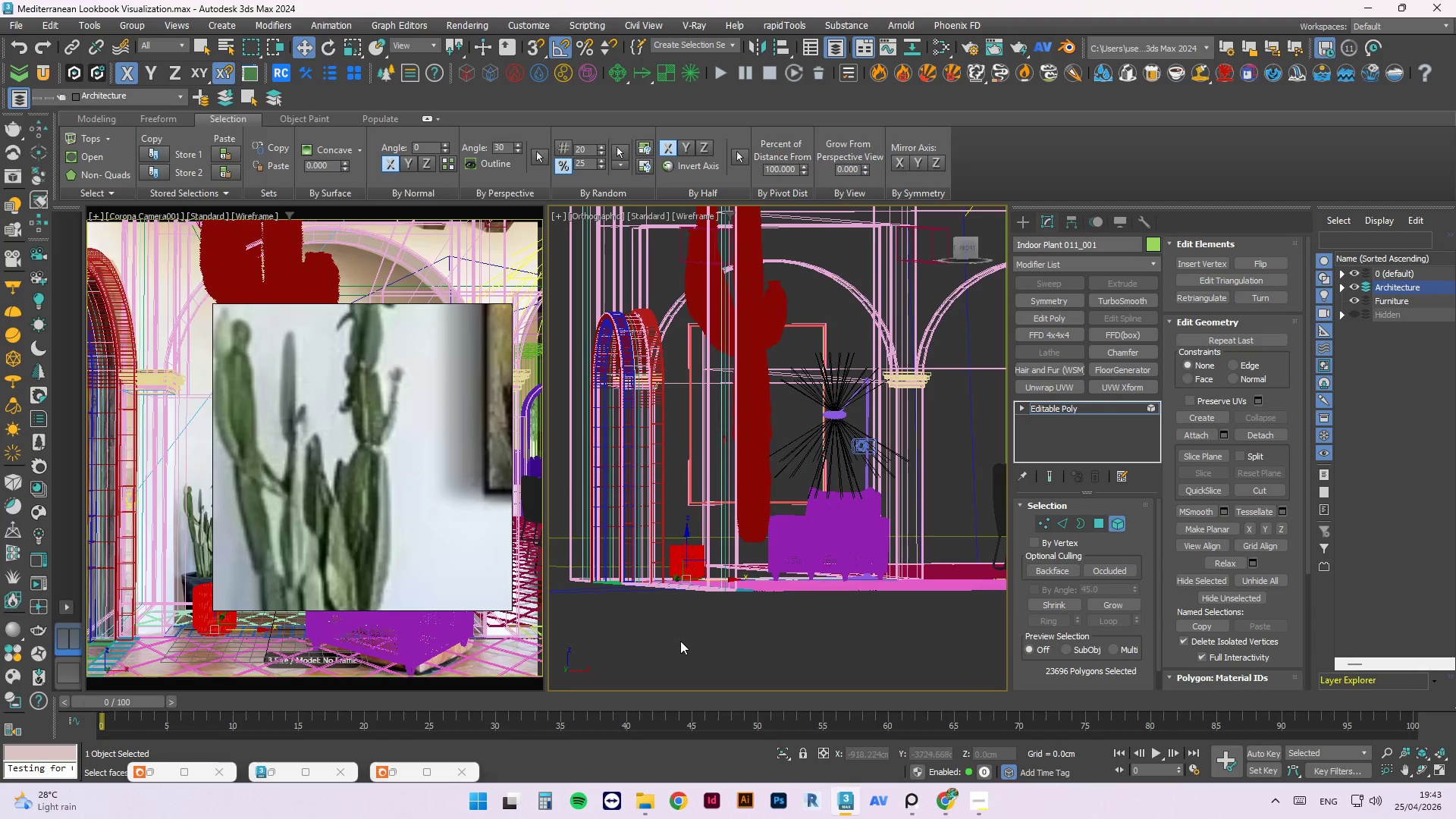 
hold_key(key=AltLeft, duration=0.95)
left_click_drag(start_coordinate=[801, 638], to_coordinate=[600, 501])
 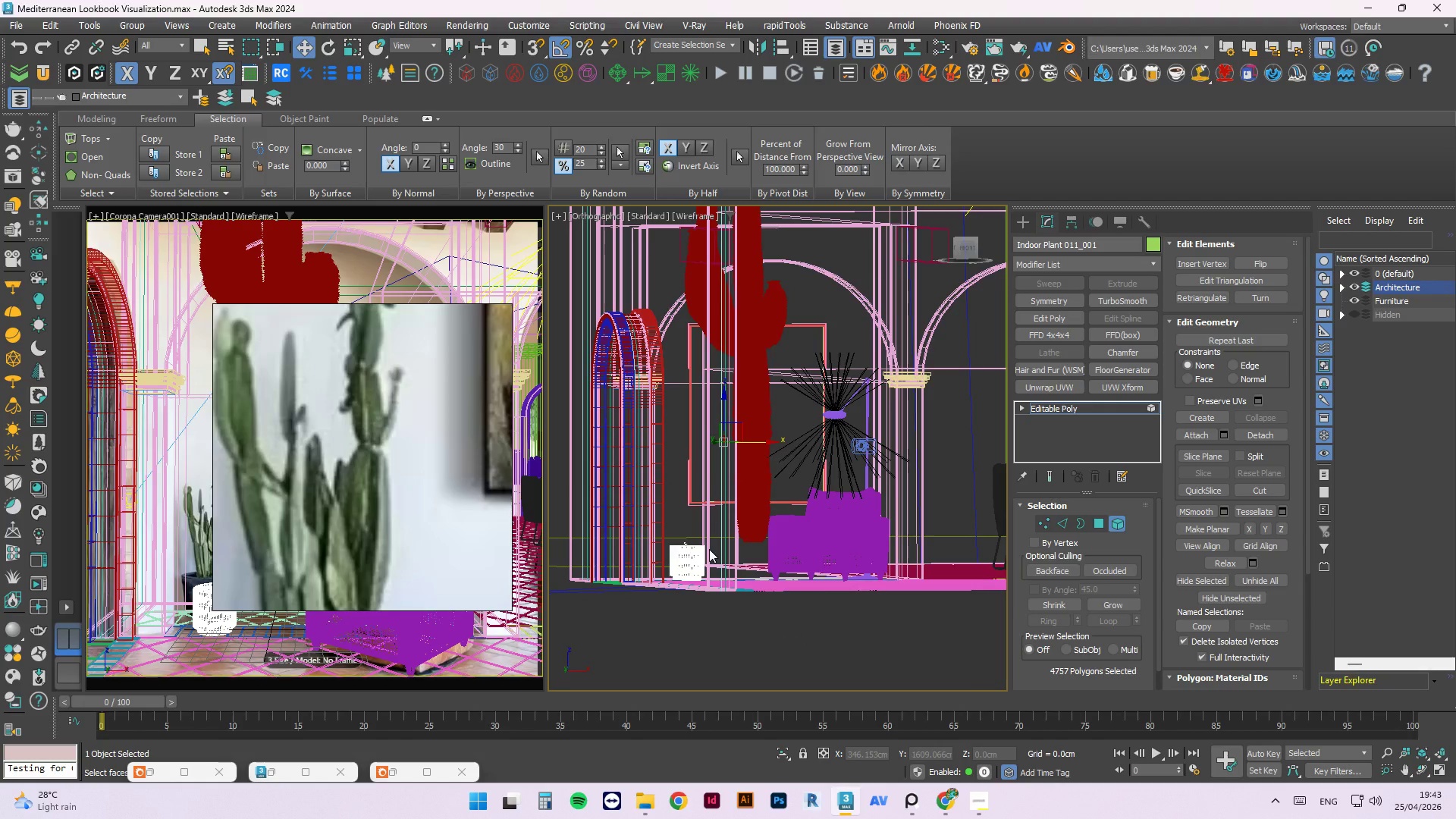 
key(Delete)
 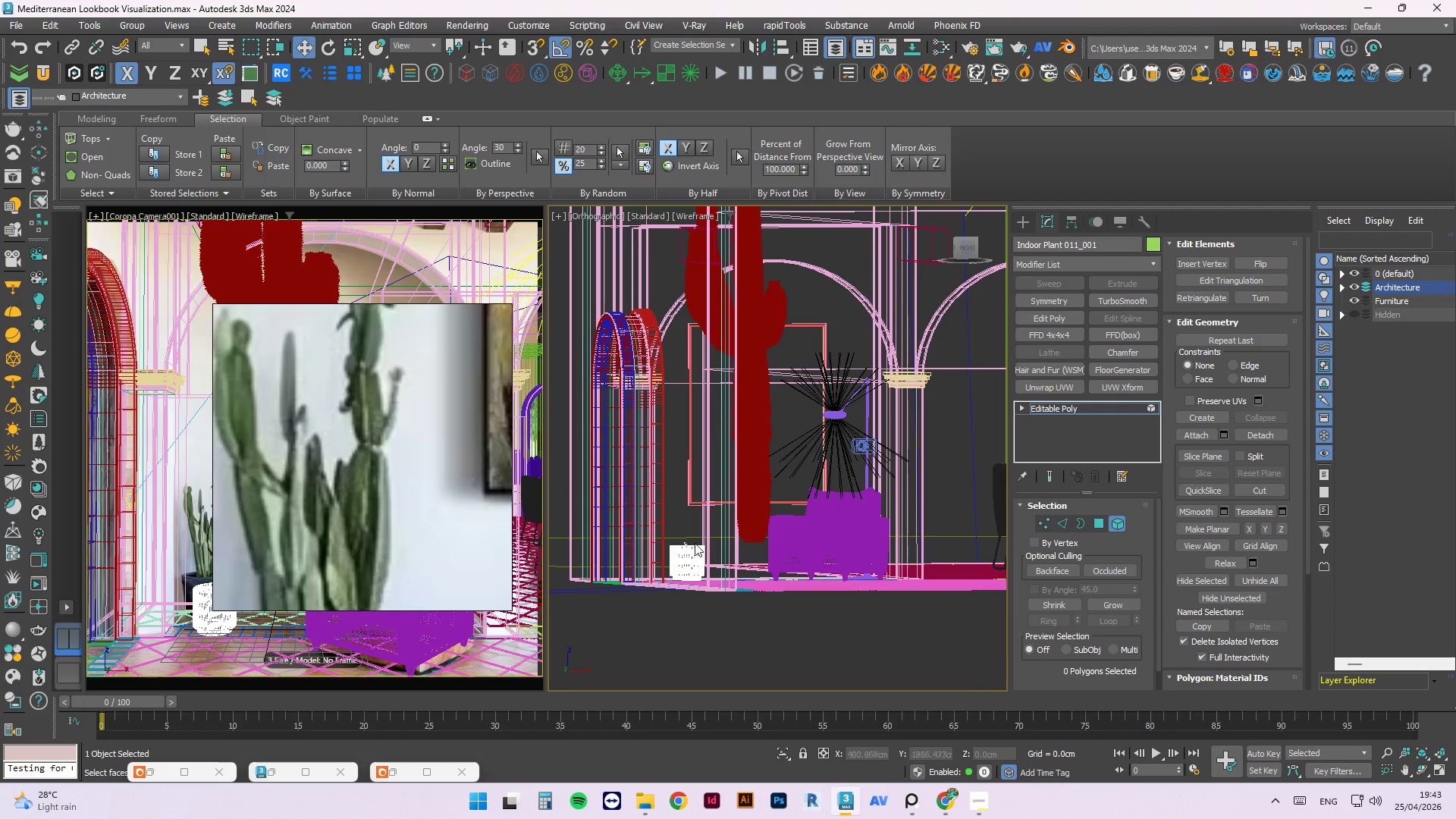 
left_click_drag(start_coordinate=[776, 507], to_coordinate=[705, 583])
 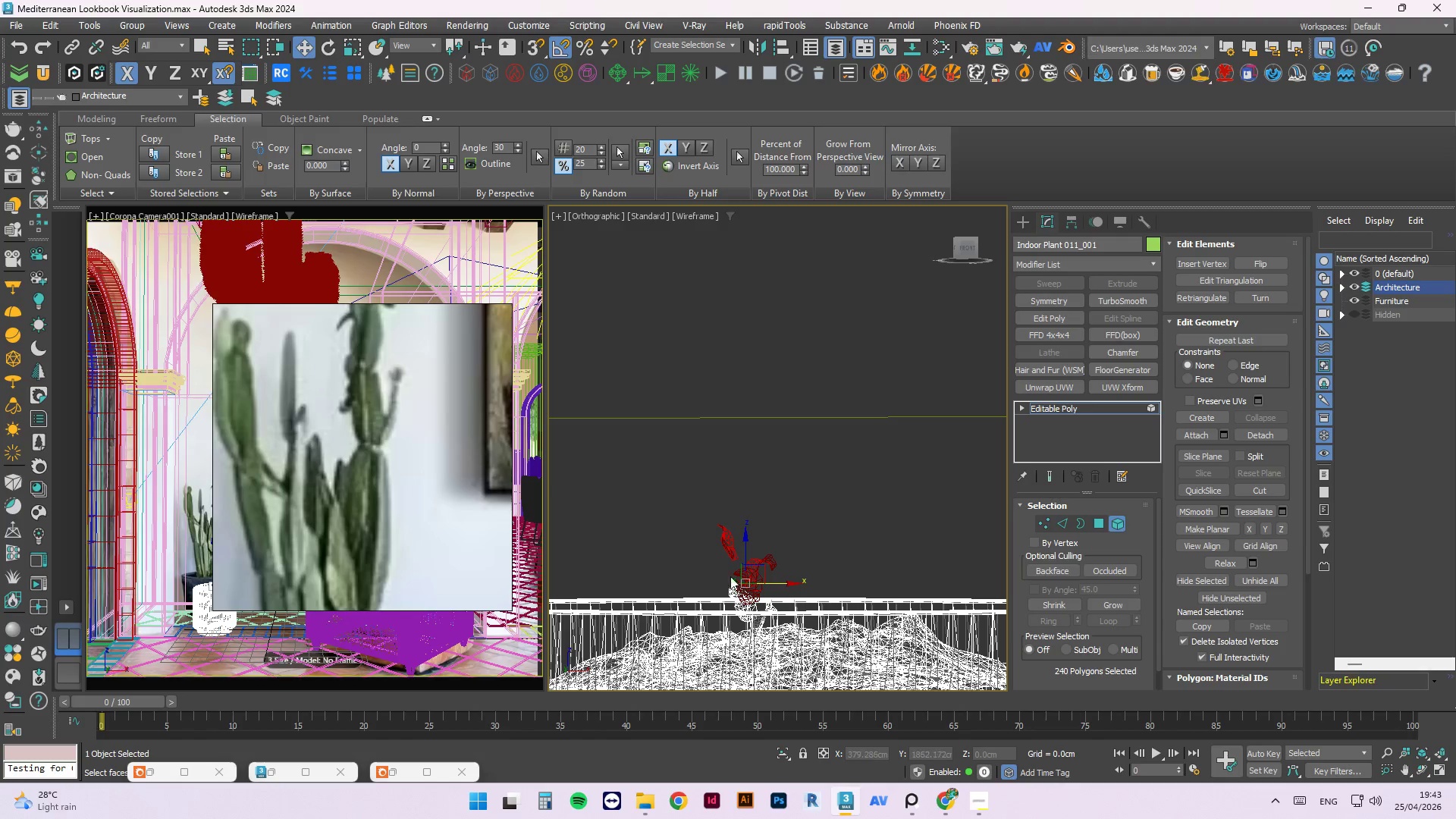 
scroll: coordinate [684, 547], scroll_direction: up, amount: 9.0
 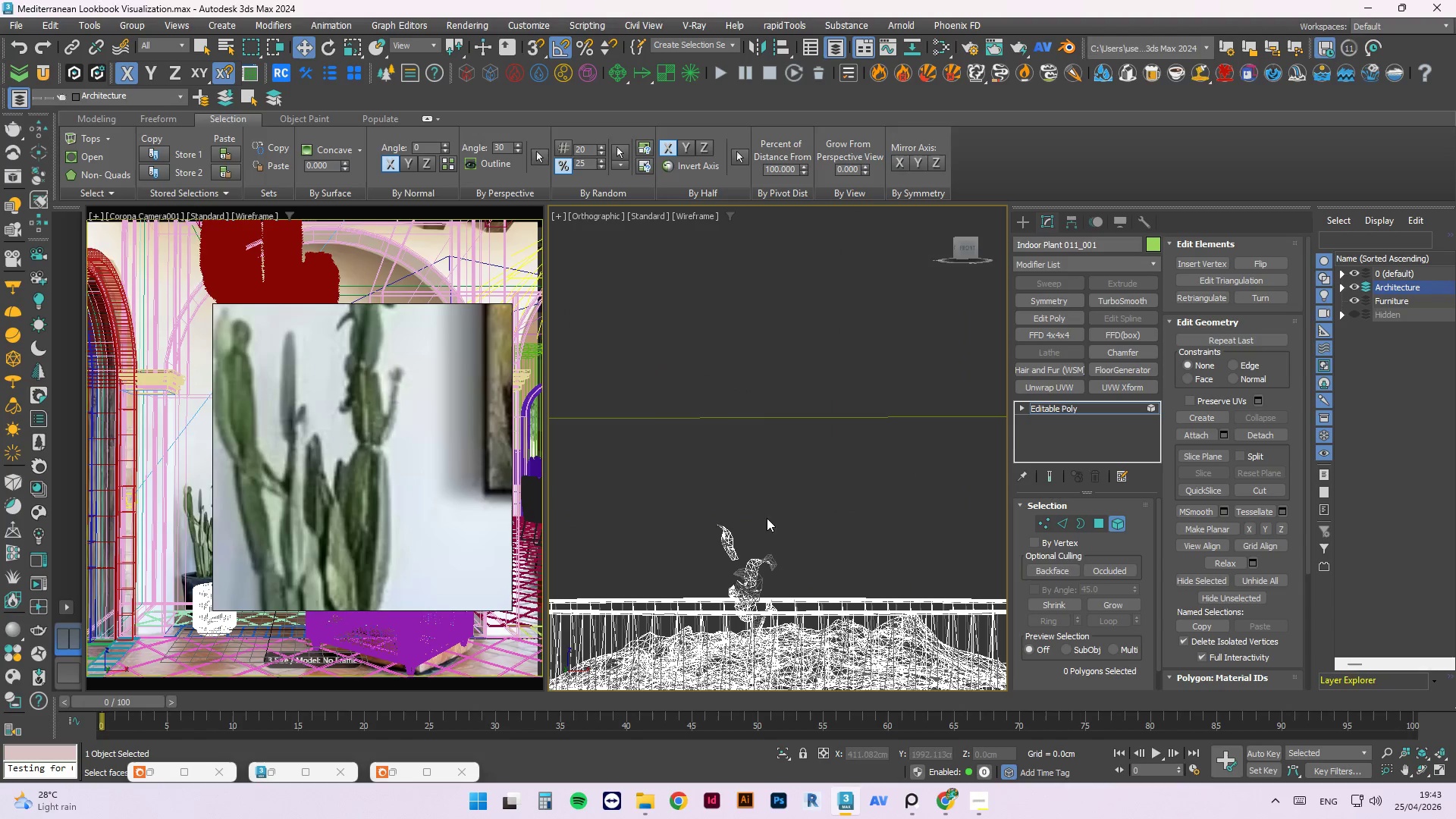 
key(Delete)
 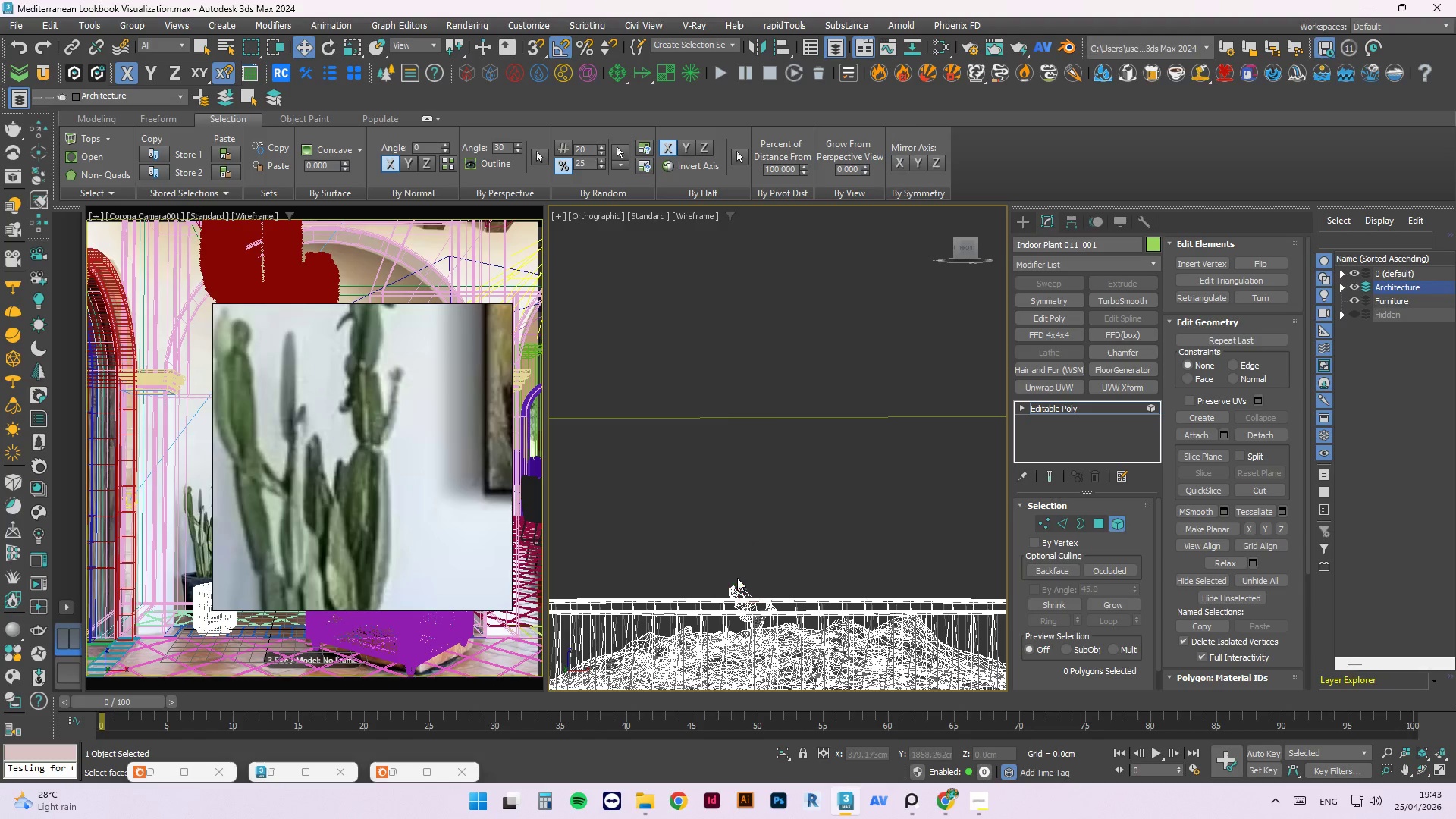 
scroll: coordinate [735, 585], scroll_direction: up, amount: 4.0
 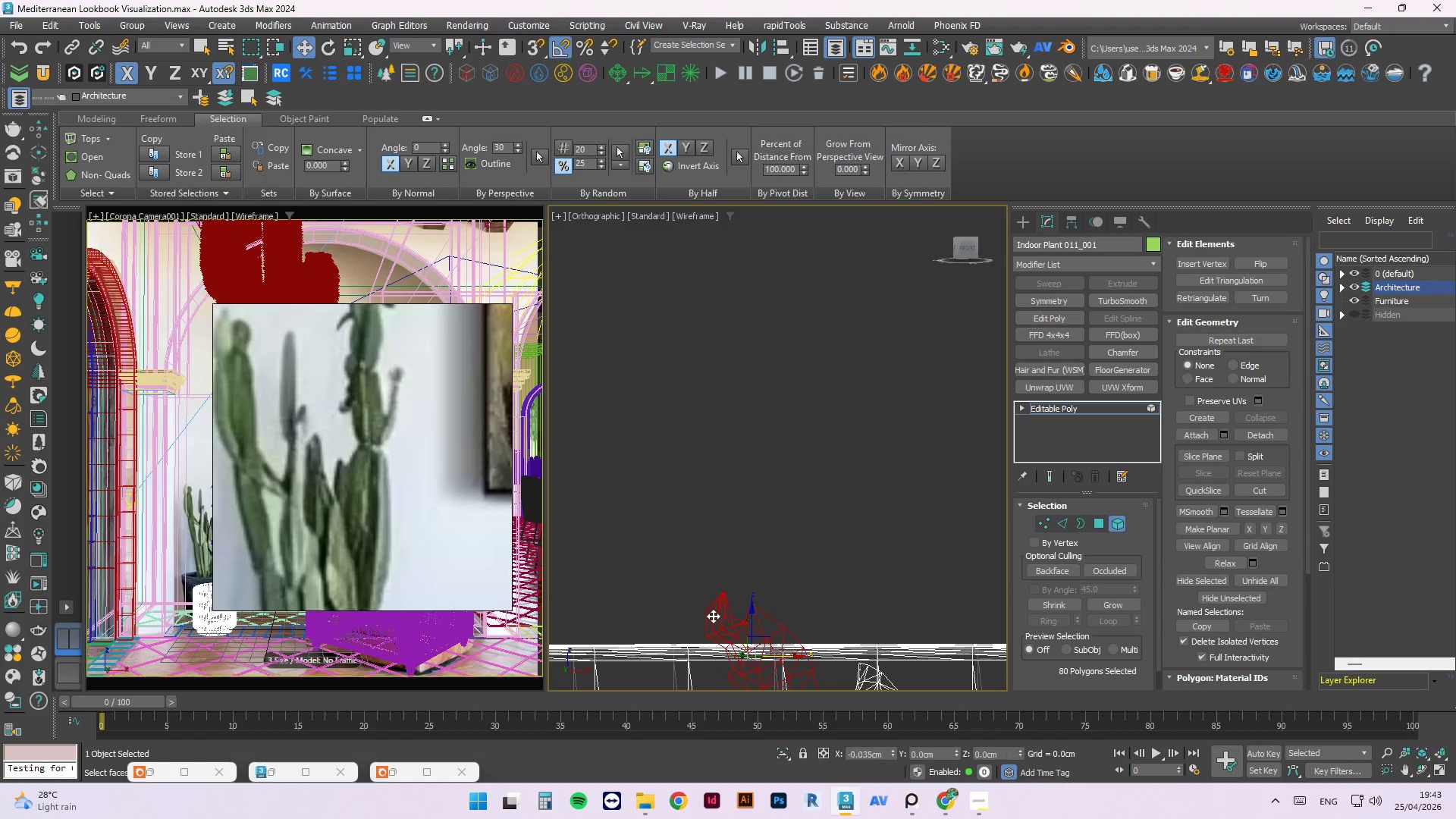 
key(Delete)
 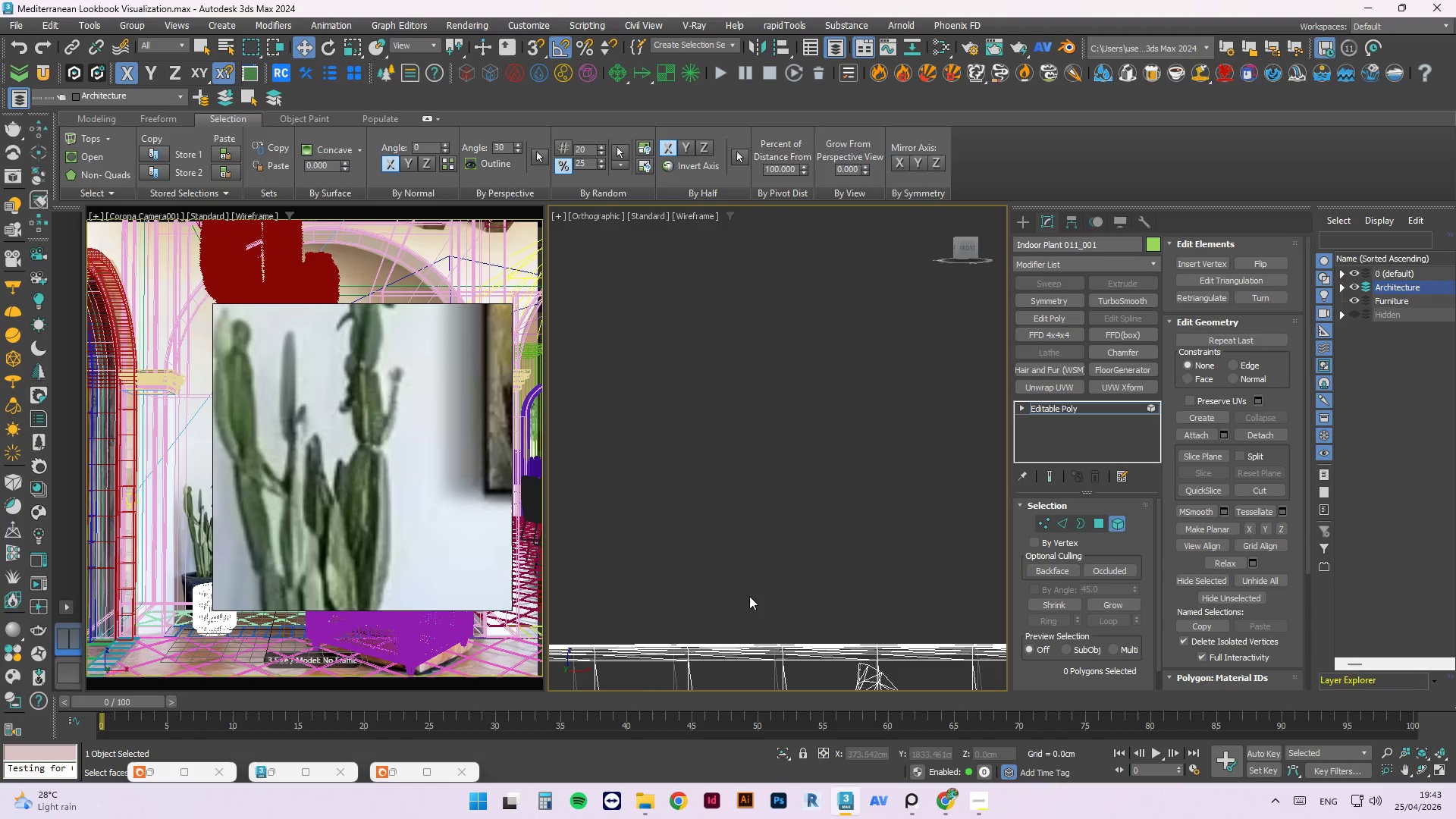 
scroll: coordinate [783, 647], scroll_direction: none, amount: 0.0
 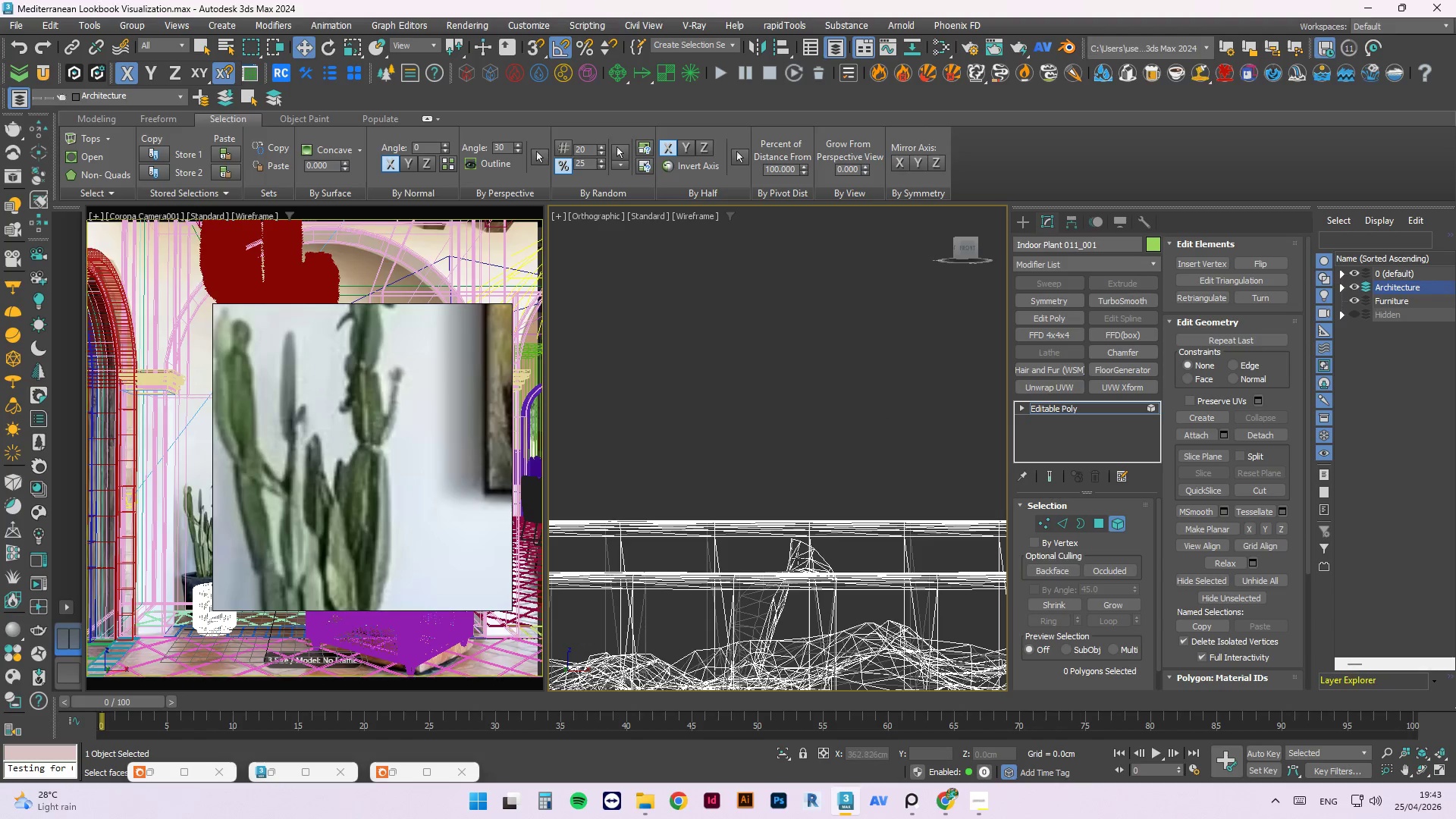 
left_click([799, 551])
 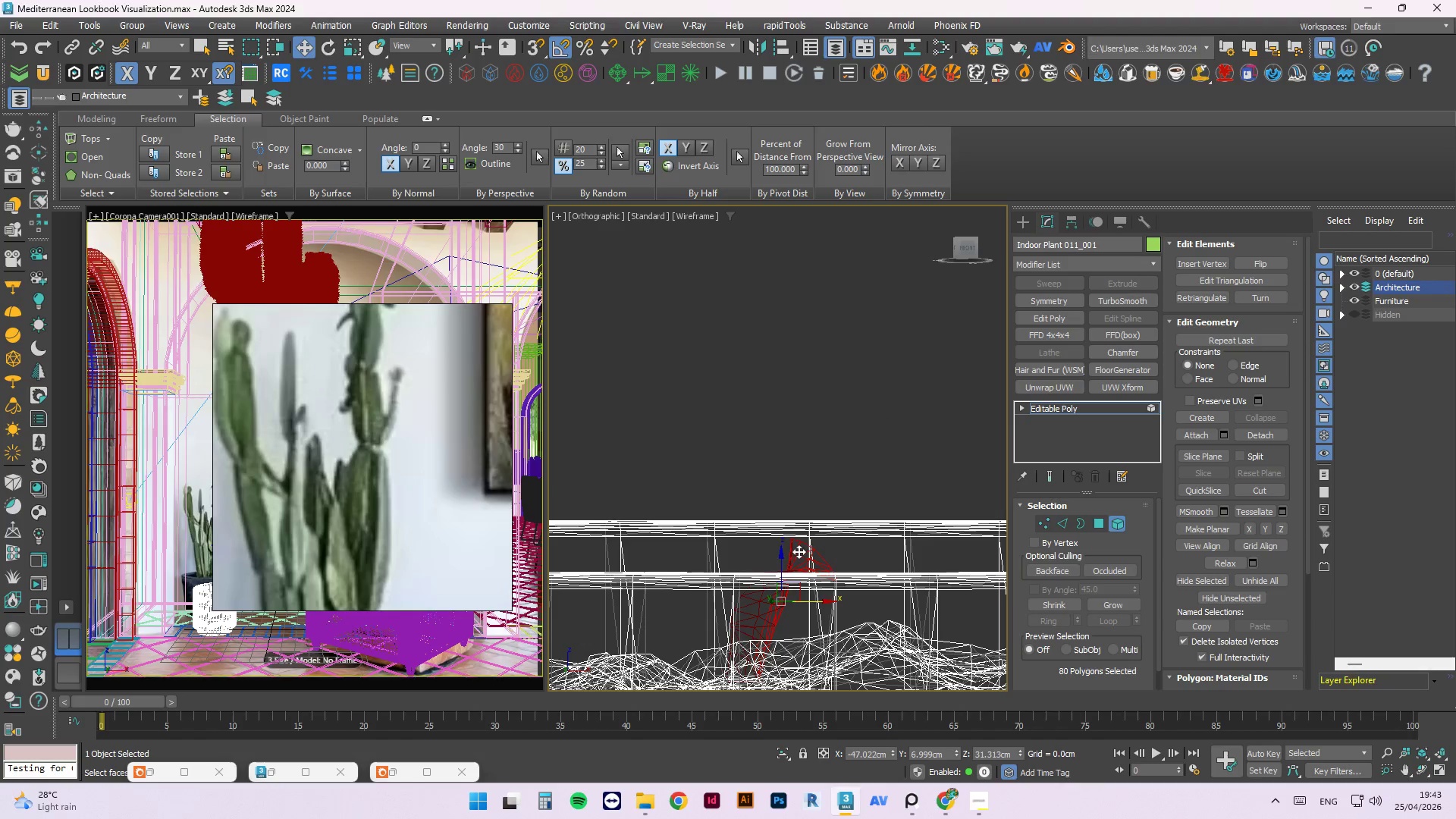 
key(Delete)
 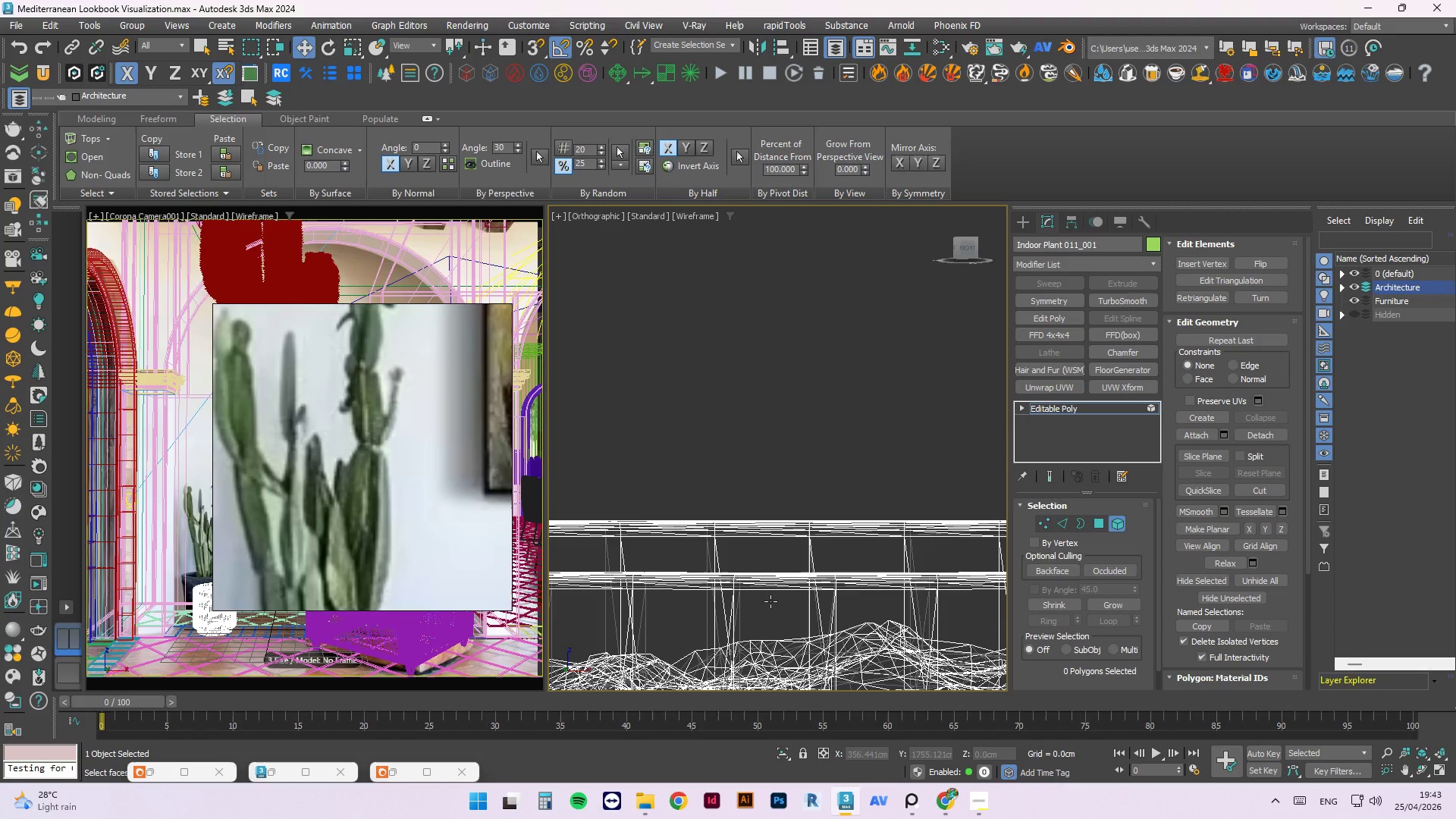 
scroll: coordinate [749, 515], scroll_direction: down, amount: 13.0
 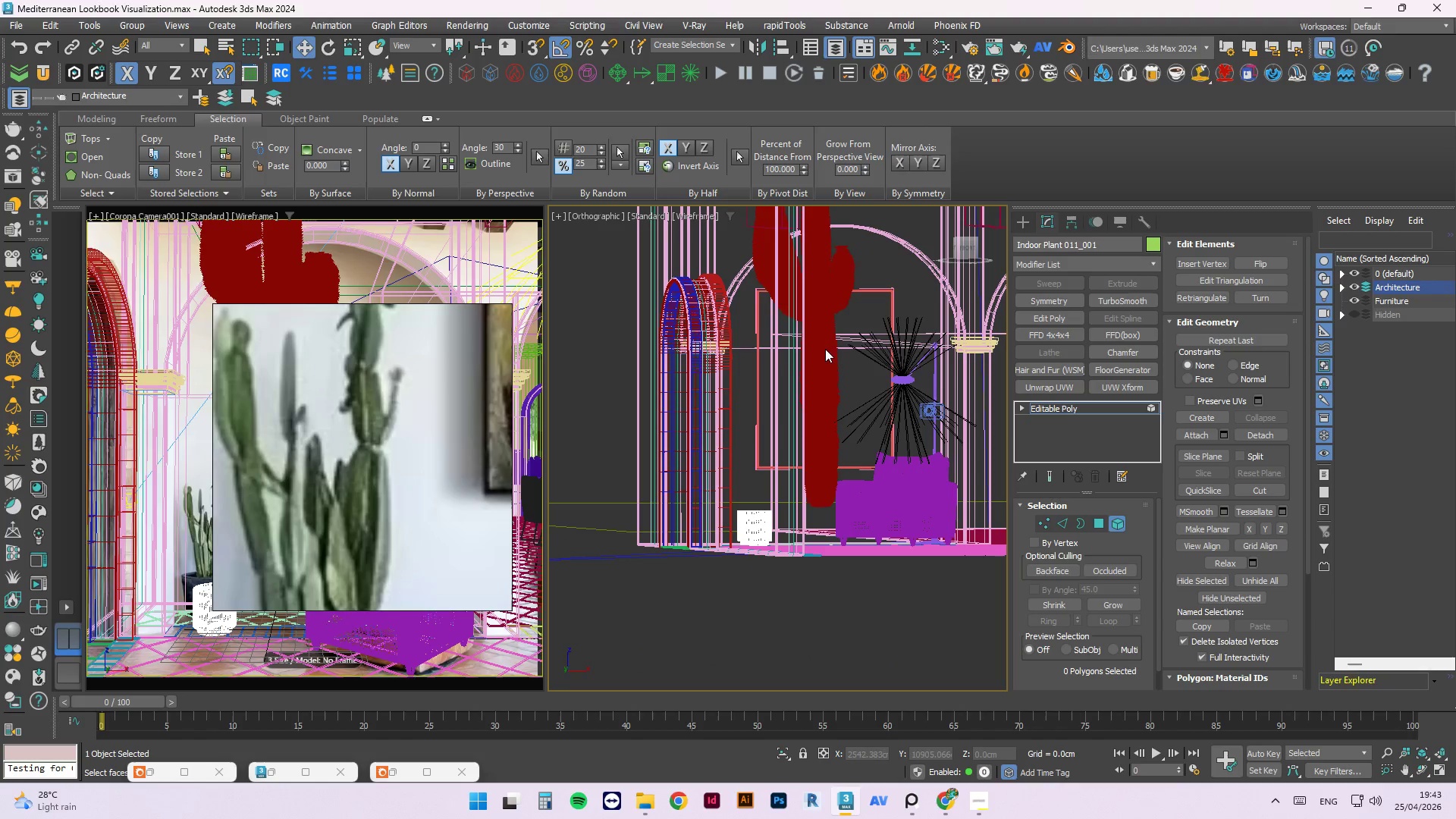 
right_click([817, 372])
 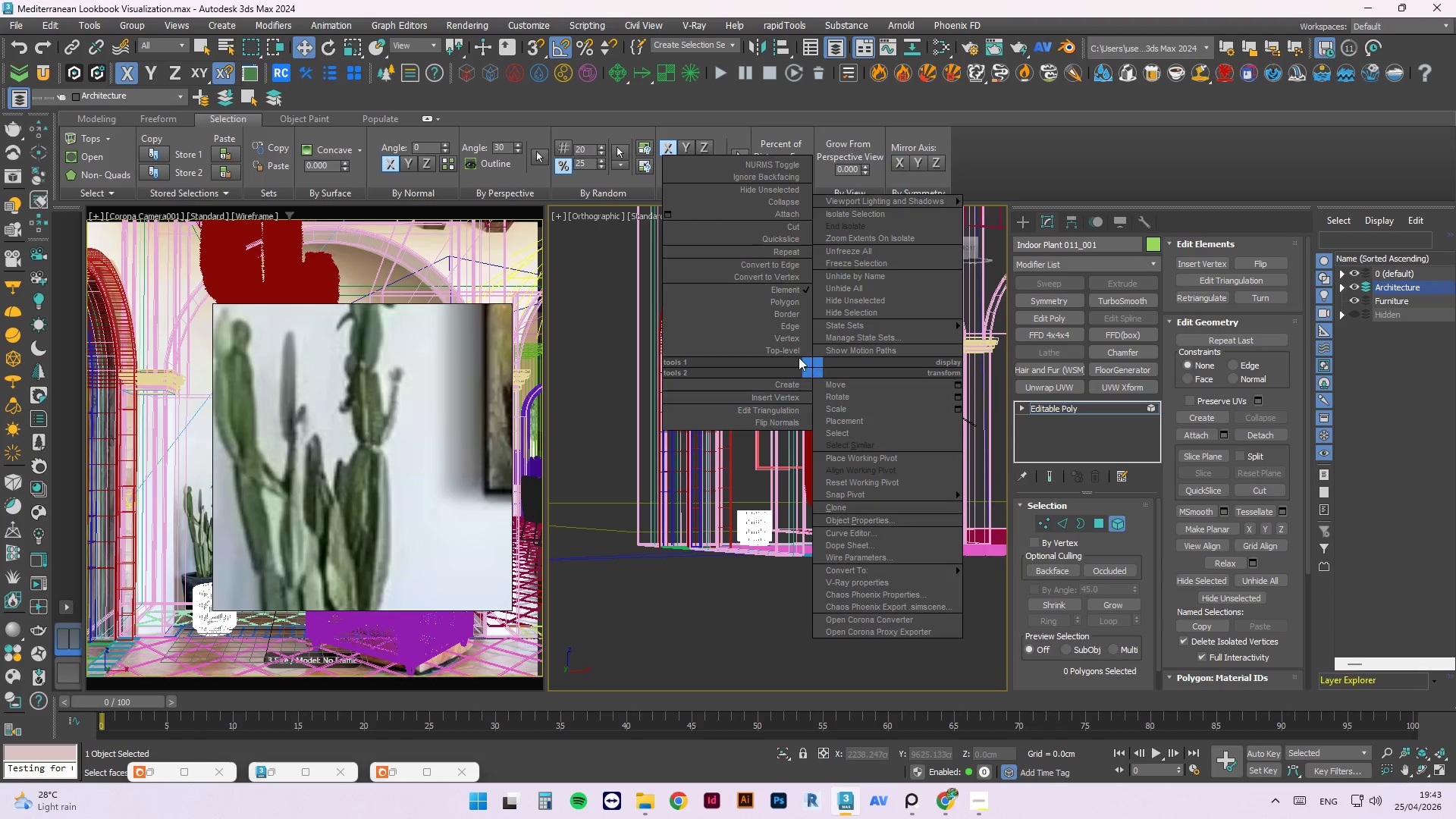 
left_click([792, 350])
 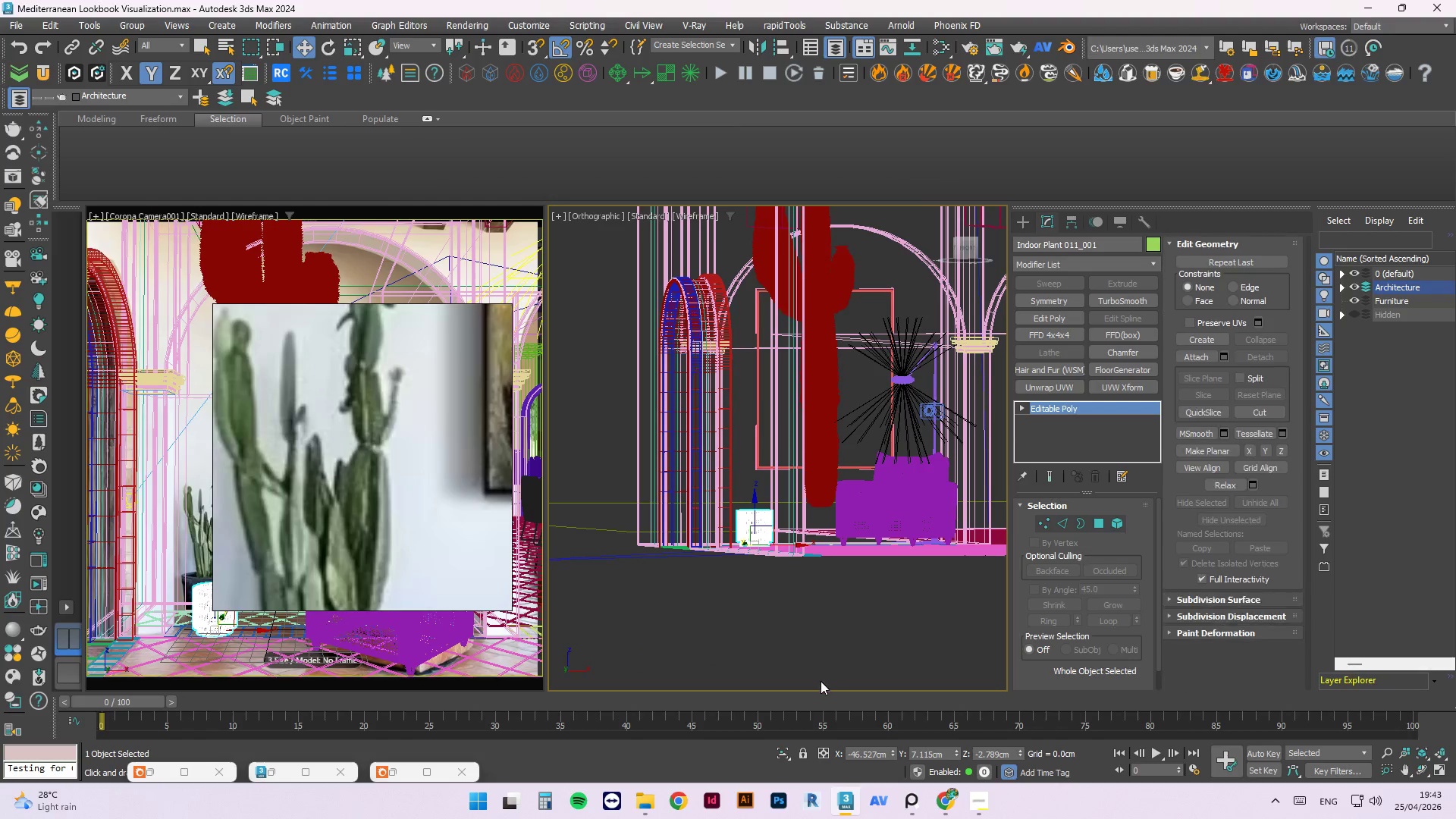 
left_click([817, 679])
 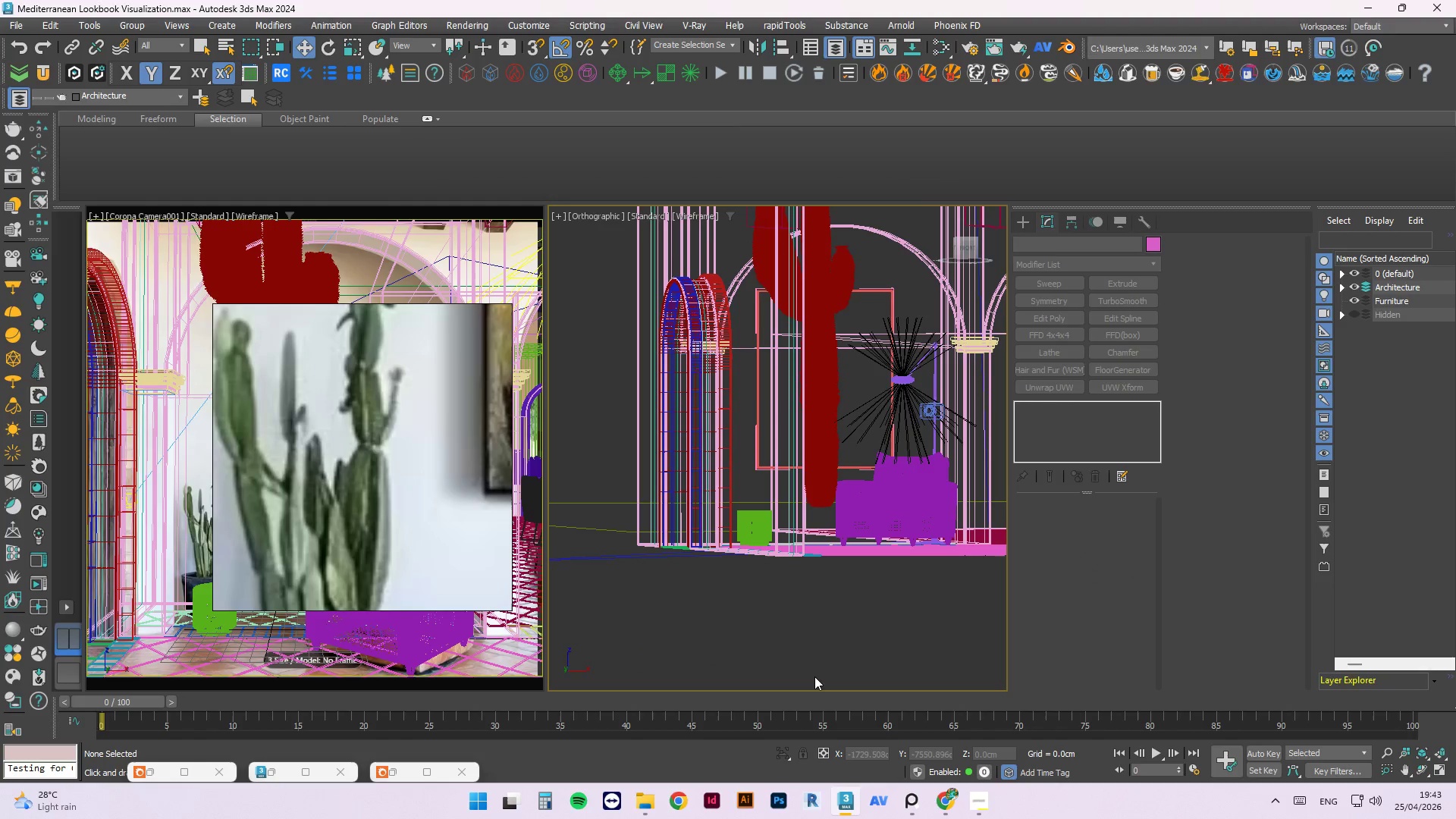 
key(T)
 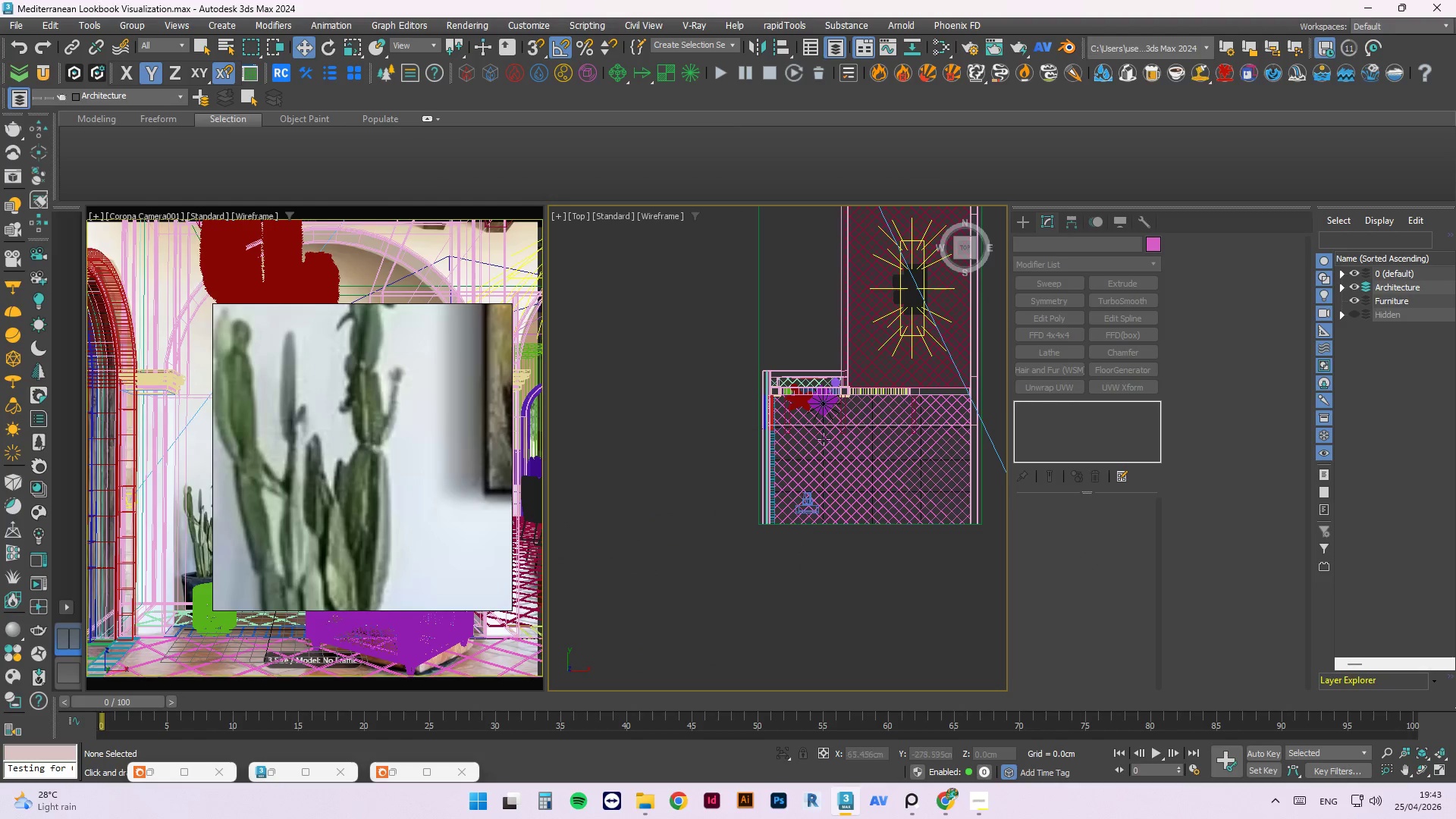 
scroll: coordinate [852, 380], scroll_direction: up, amount: 8.0
 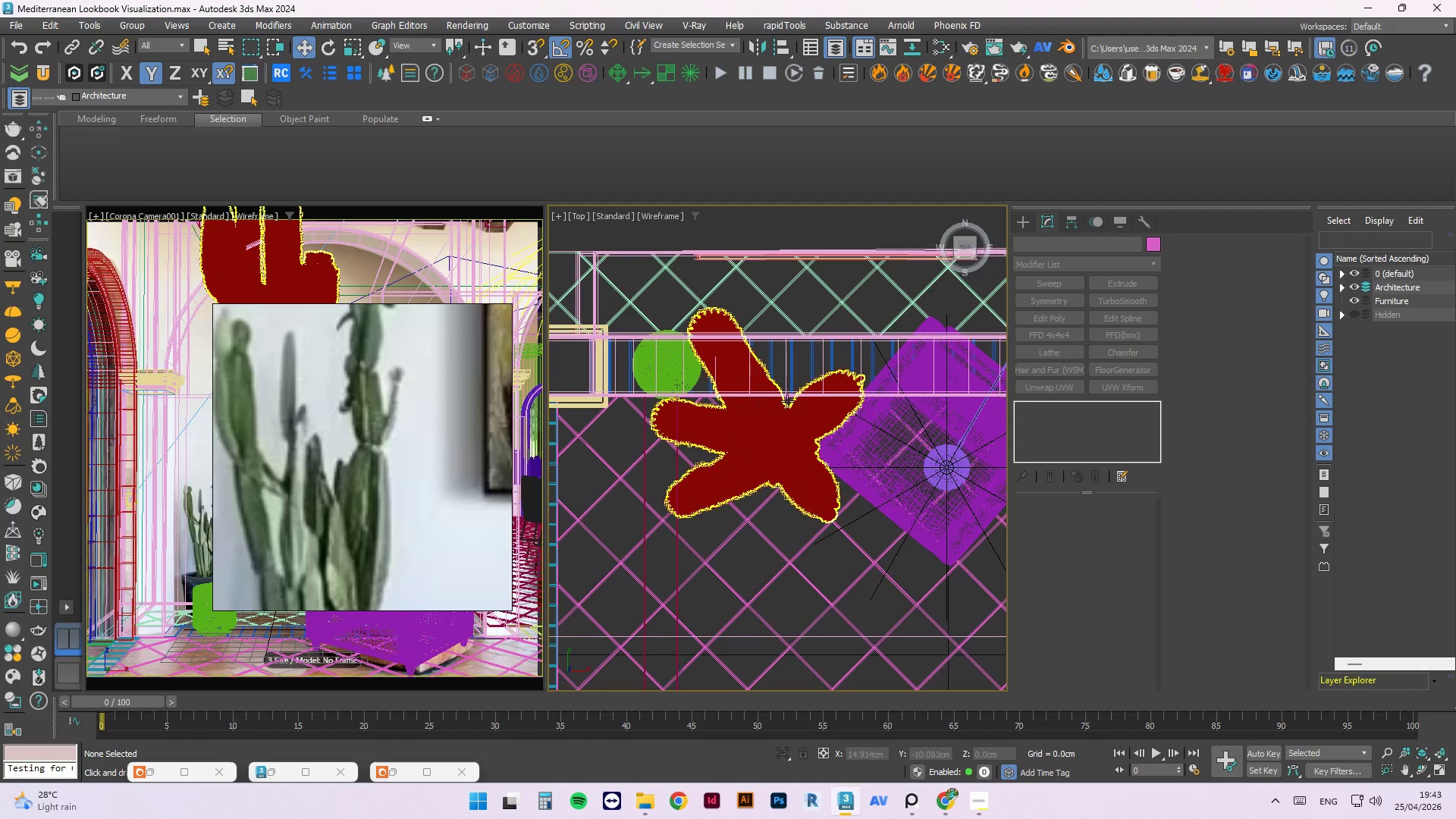 
left_click([787, 401])
 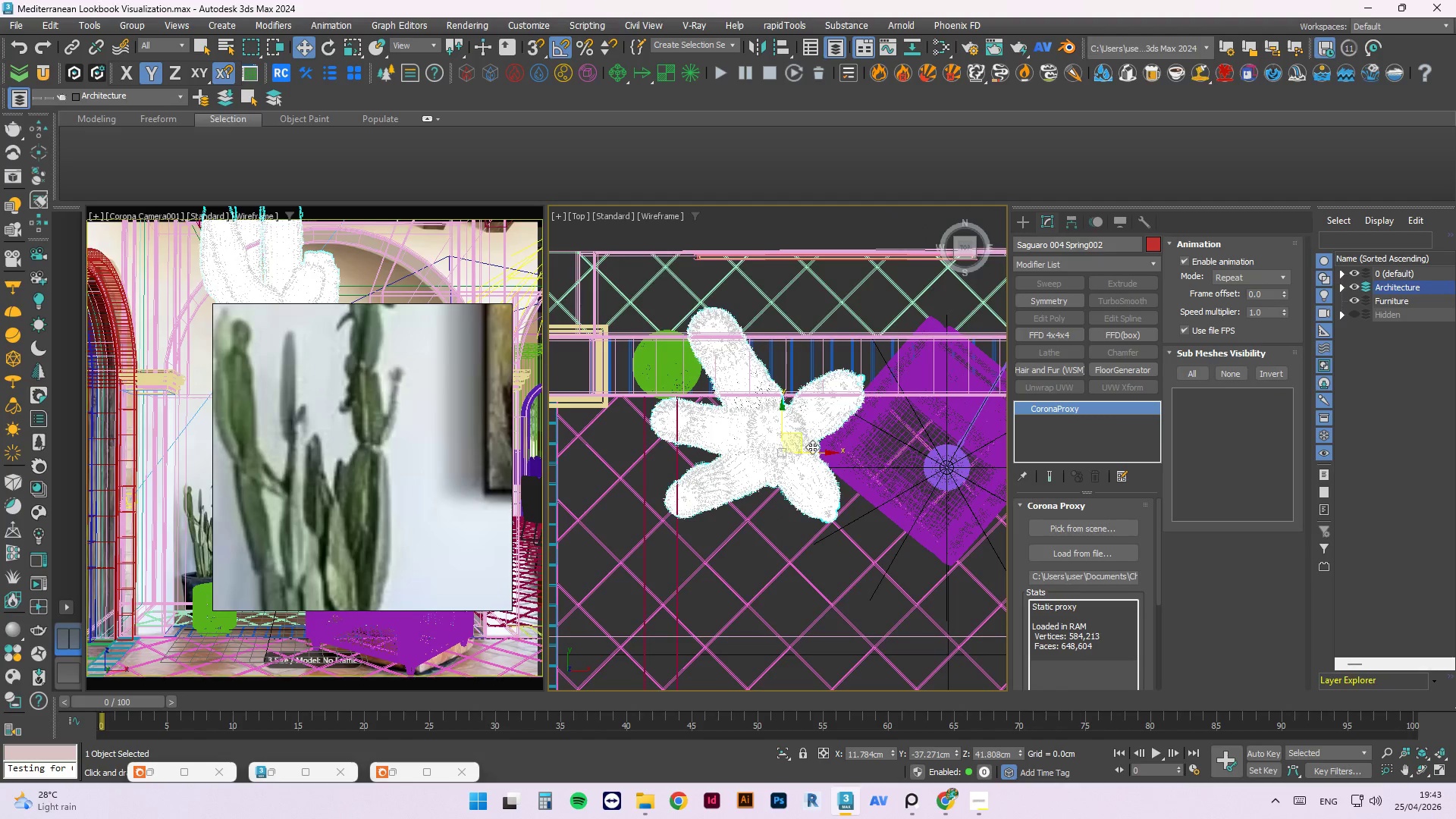 
left_click_drag(start_coordinate=[818, 451], to_coordinate=[707, 452])
 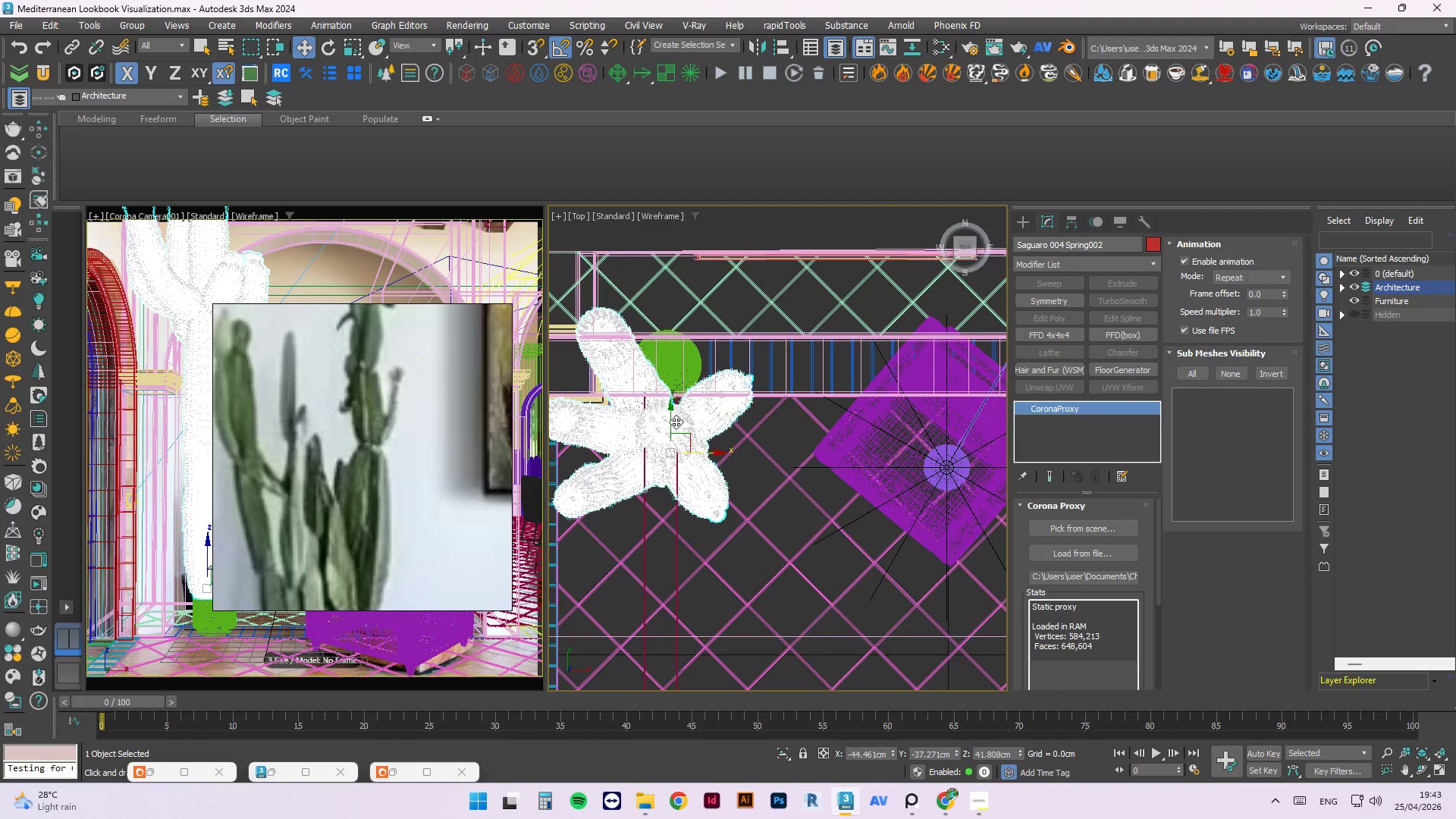 
left_click_drag(start_coordinate=[676, 419], to_coordinate=[676, 347])
 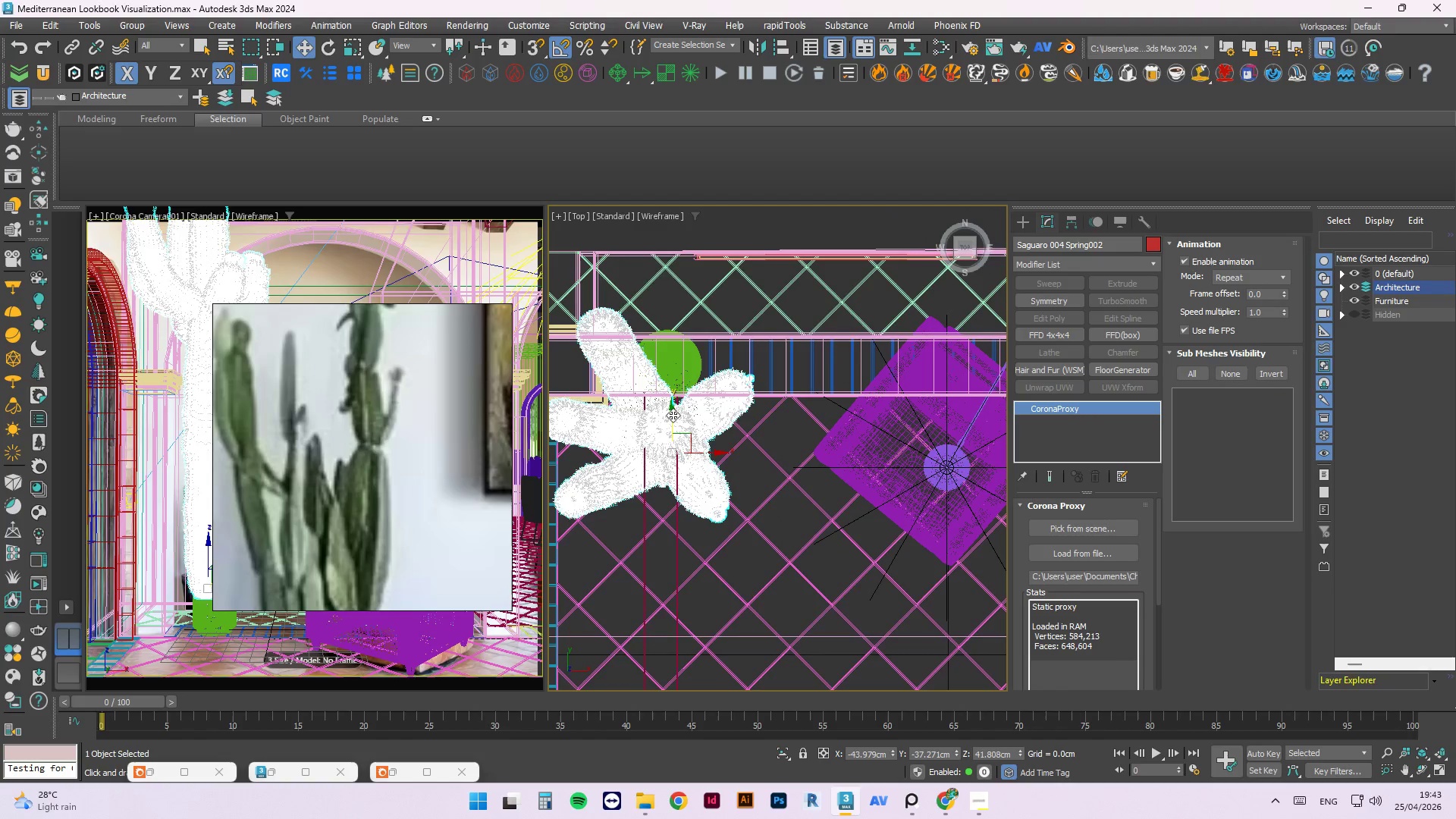 
left_click_drag(start_coordinate=[672, 417], to_coordinate=[663, 329])
 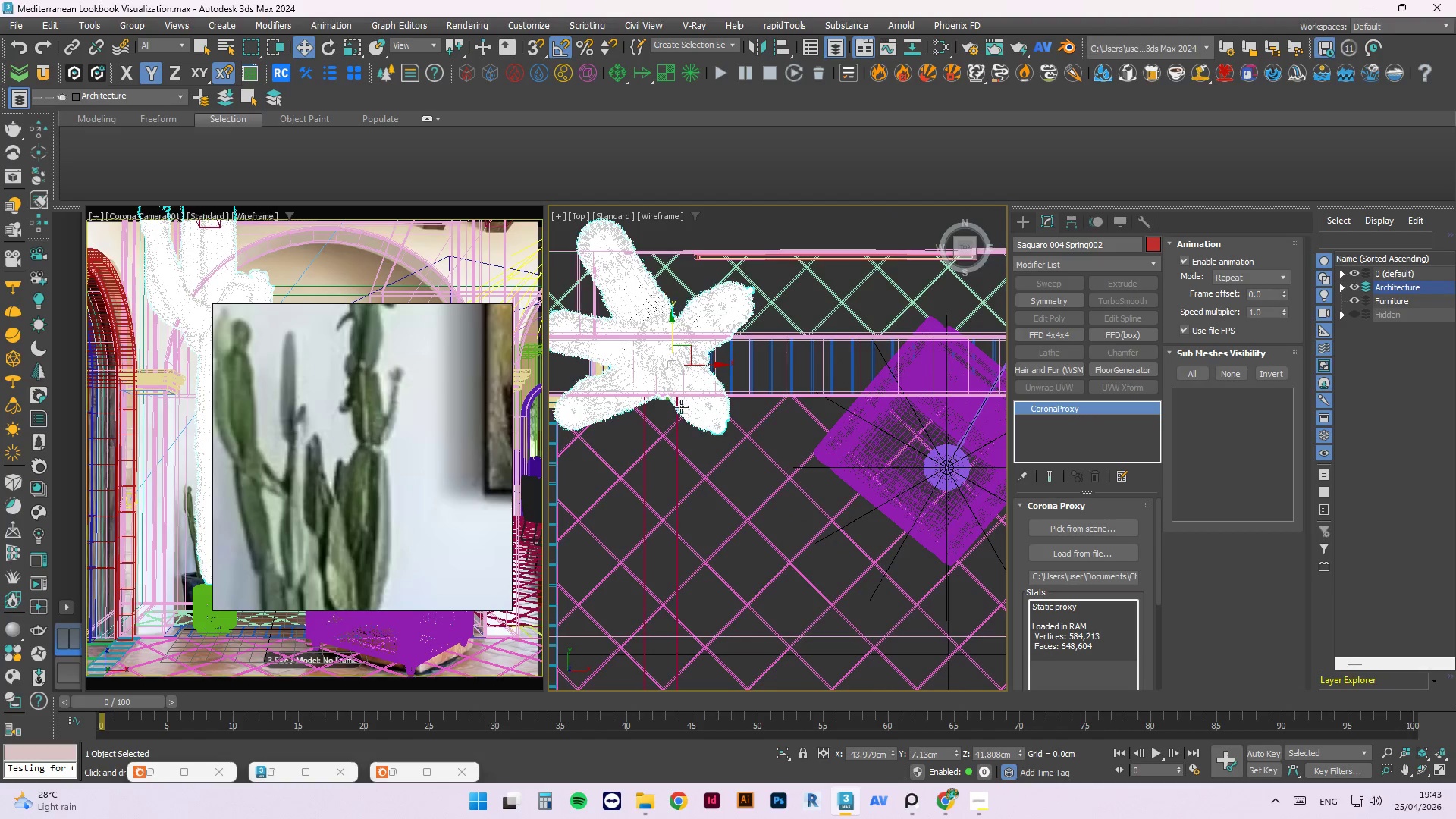 
hold_key(key=AltLeft, duration=1.73)
scroll: coordinate [702, 468], scroll_direction: down, amount: 2.0
 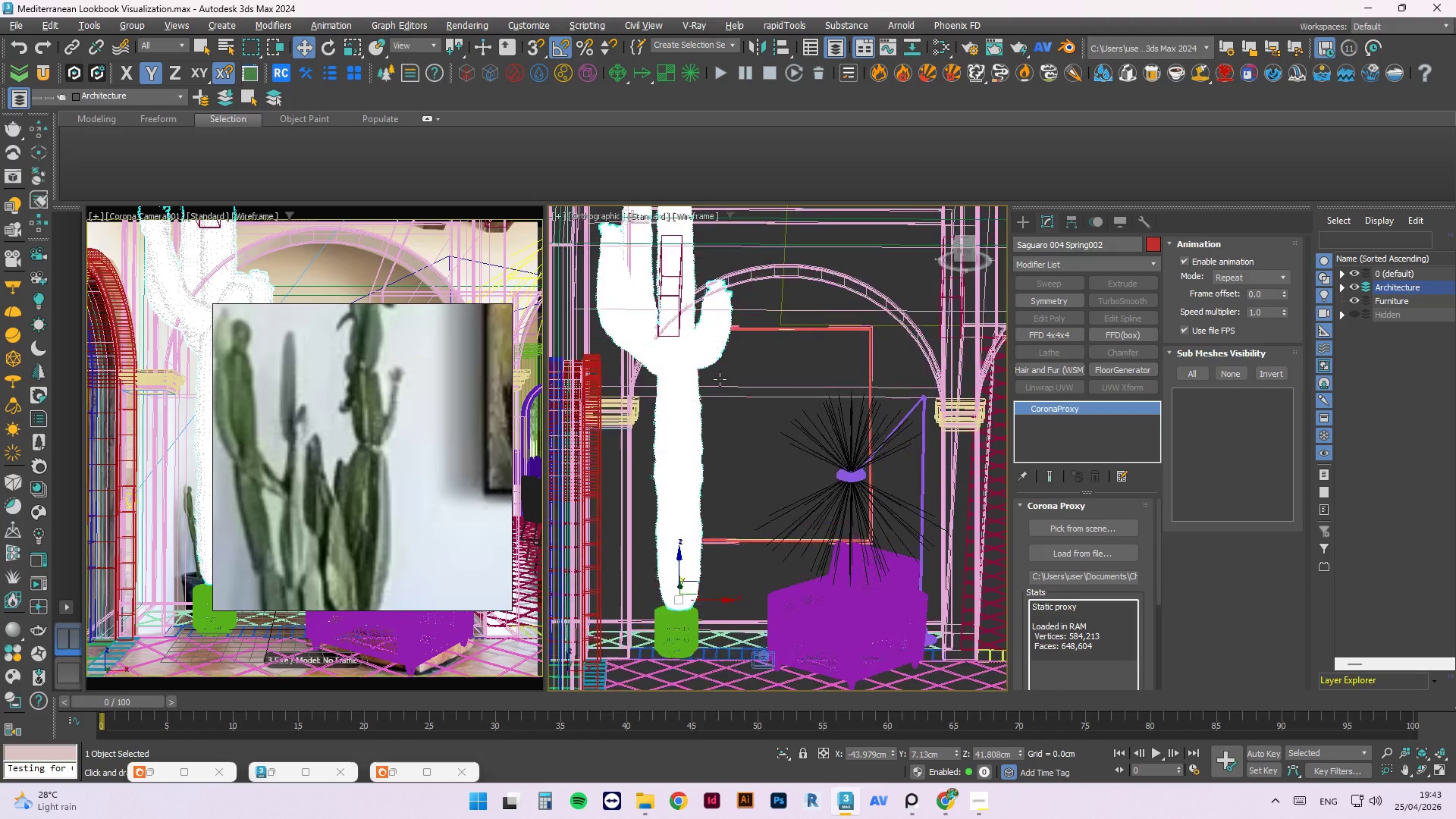 
key(R)
 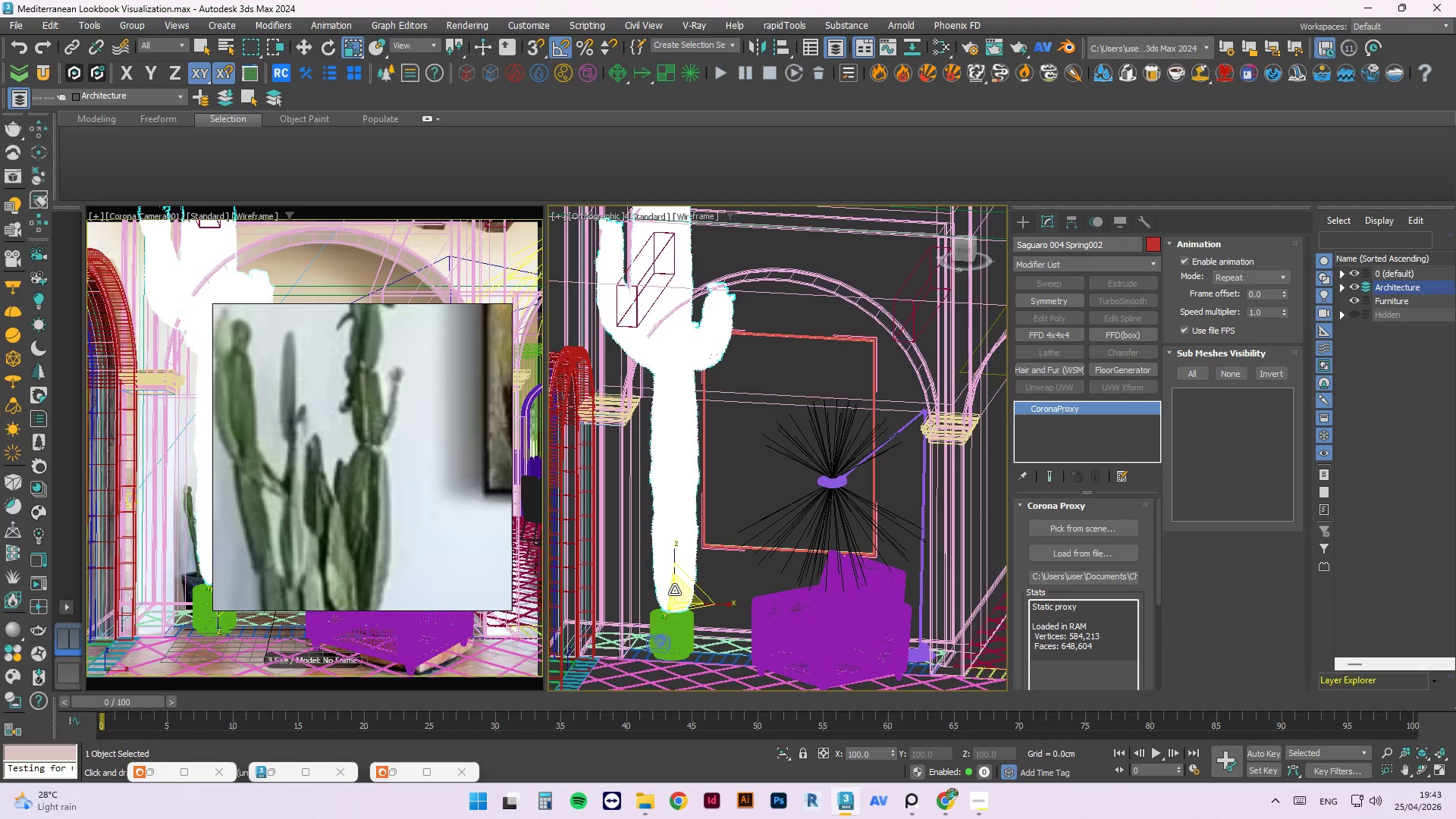 
left_click_drag(start_coordinate=[676, 590], to_coordinate=[644, 715])
 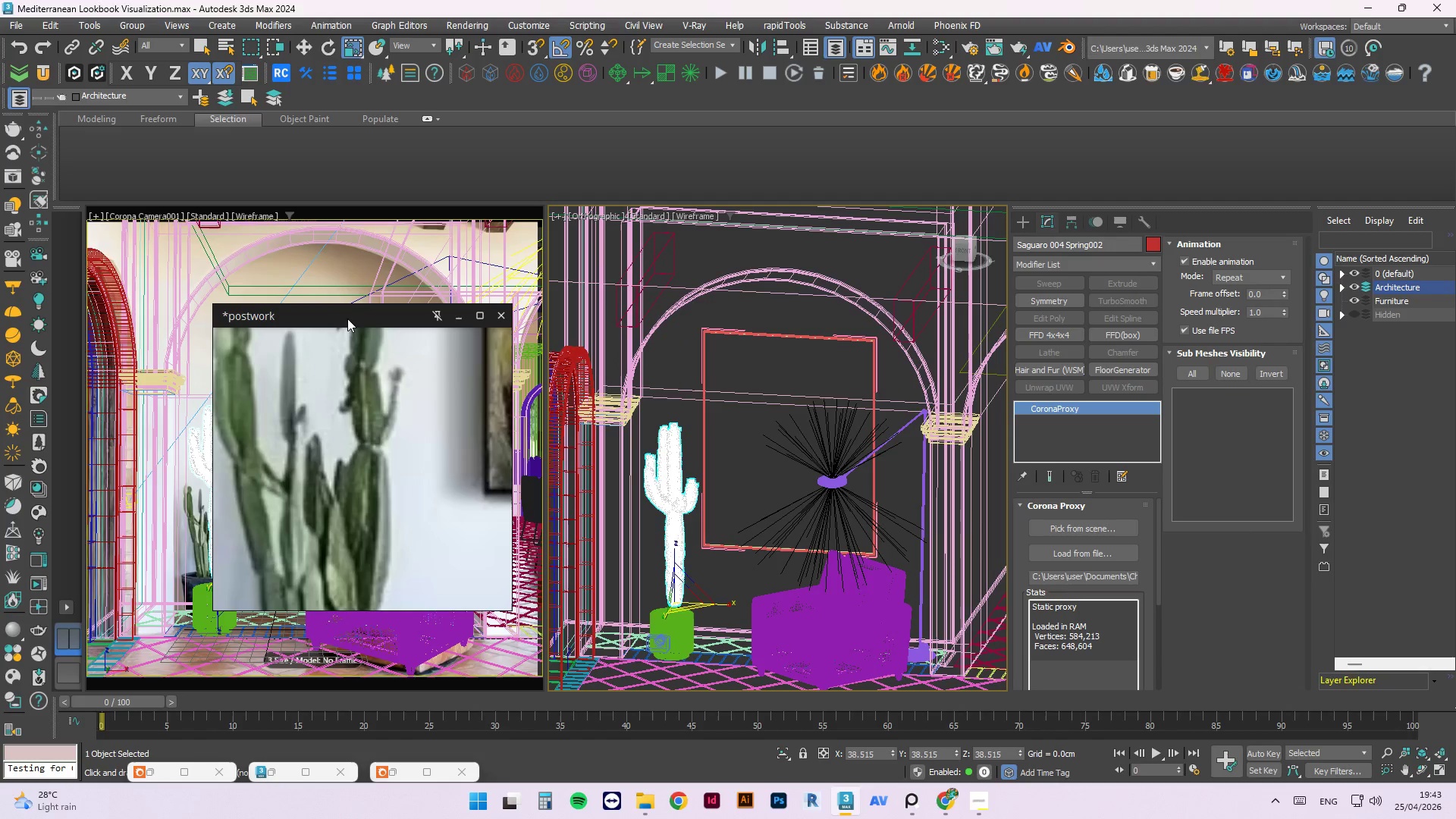 
left_click_drag(start_coordinate=[350, 315], to_coordinate=[1090, 311])
 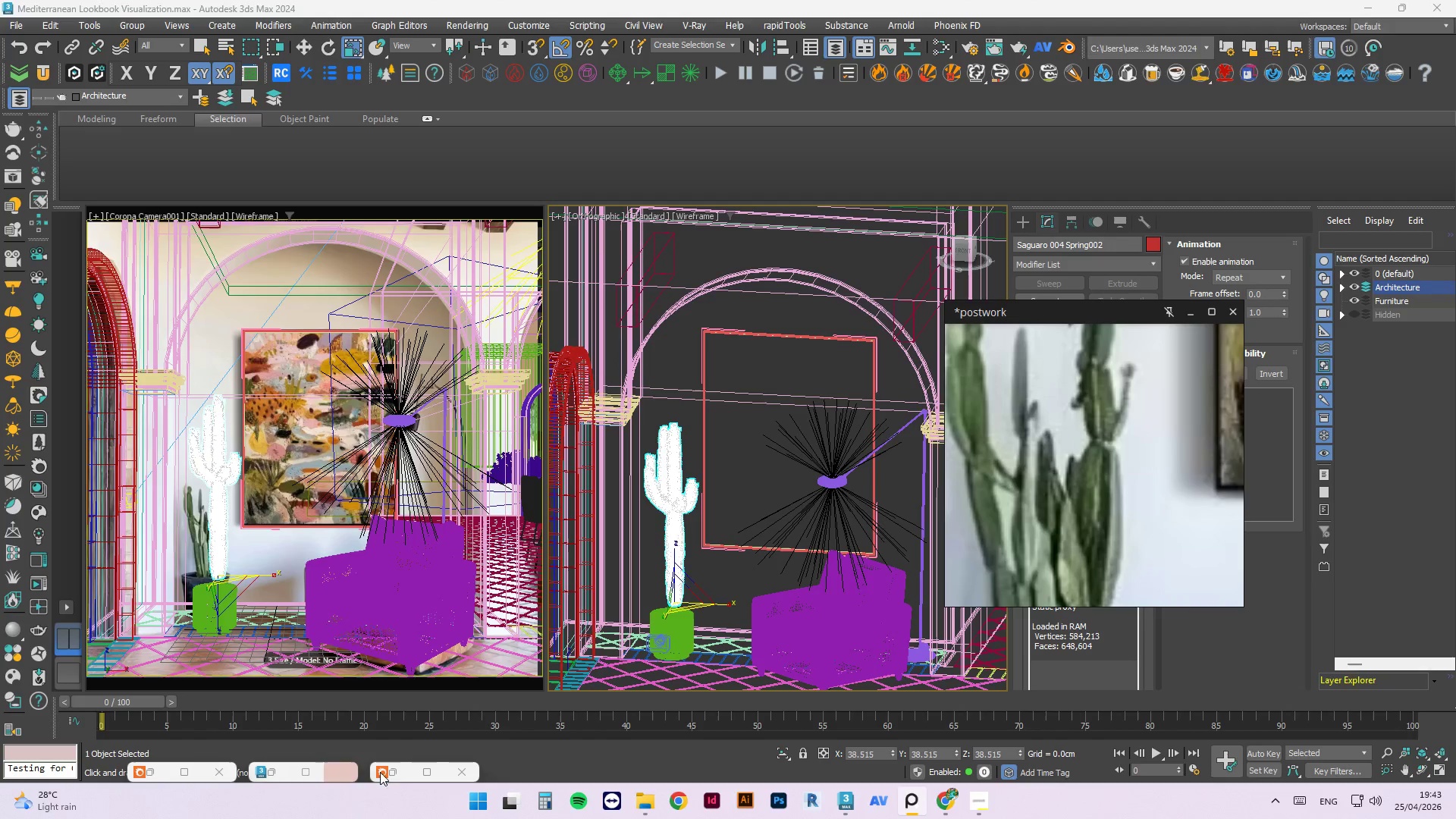 
left_click([392, 773])
 